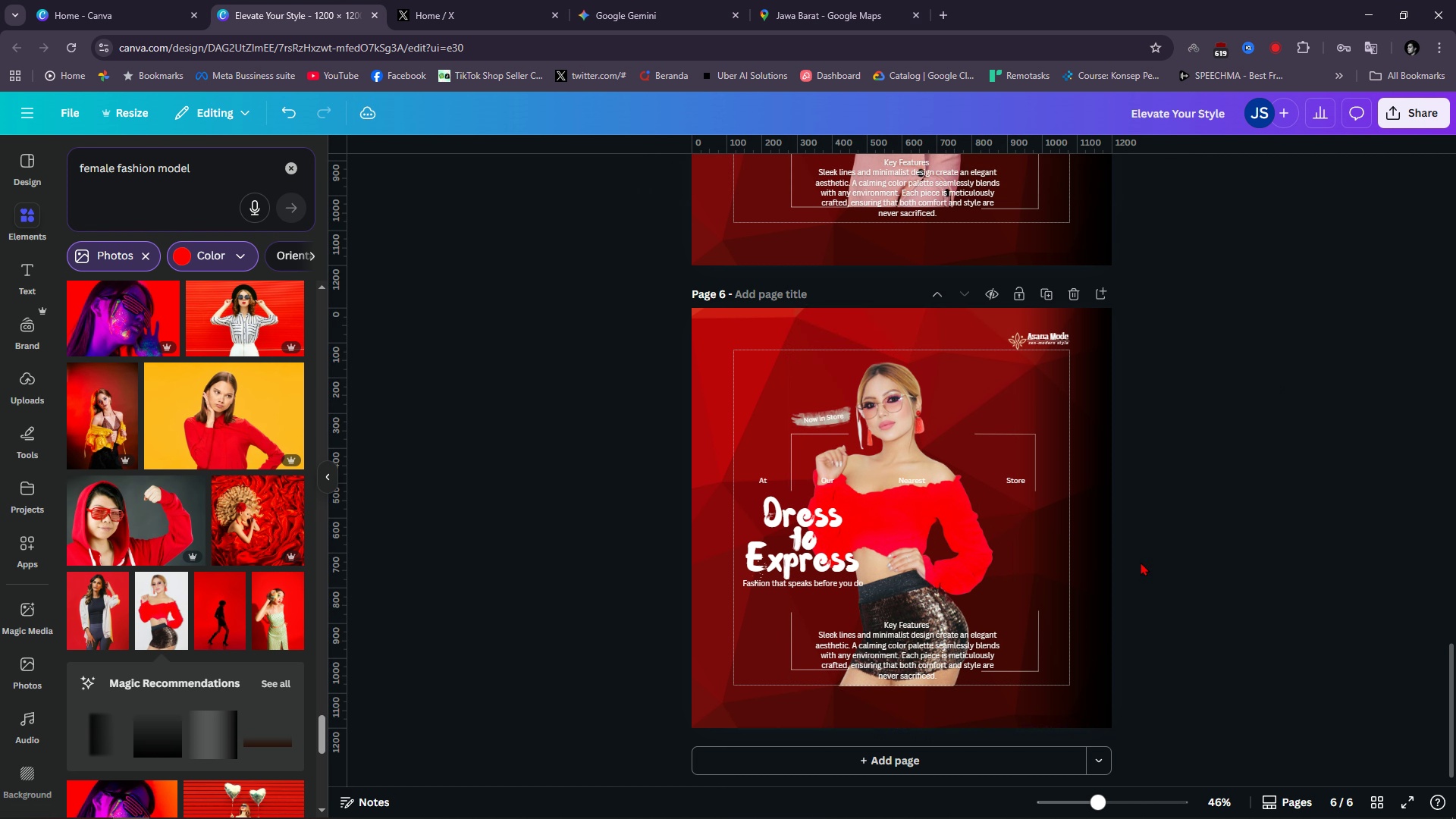 
hold_key(key=ControlLeft, duration=0.63)
scroll: coordinate [1148, 618], scroll_direction: up, amount: 3.0
 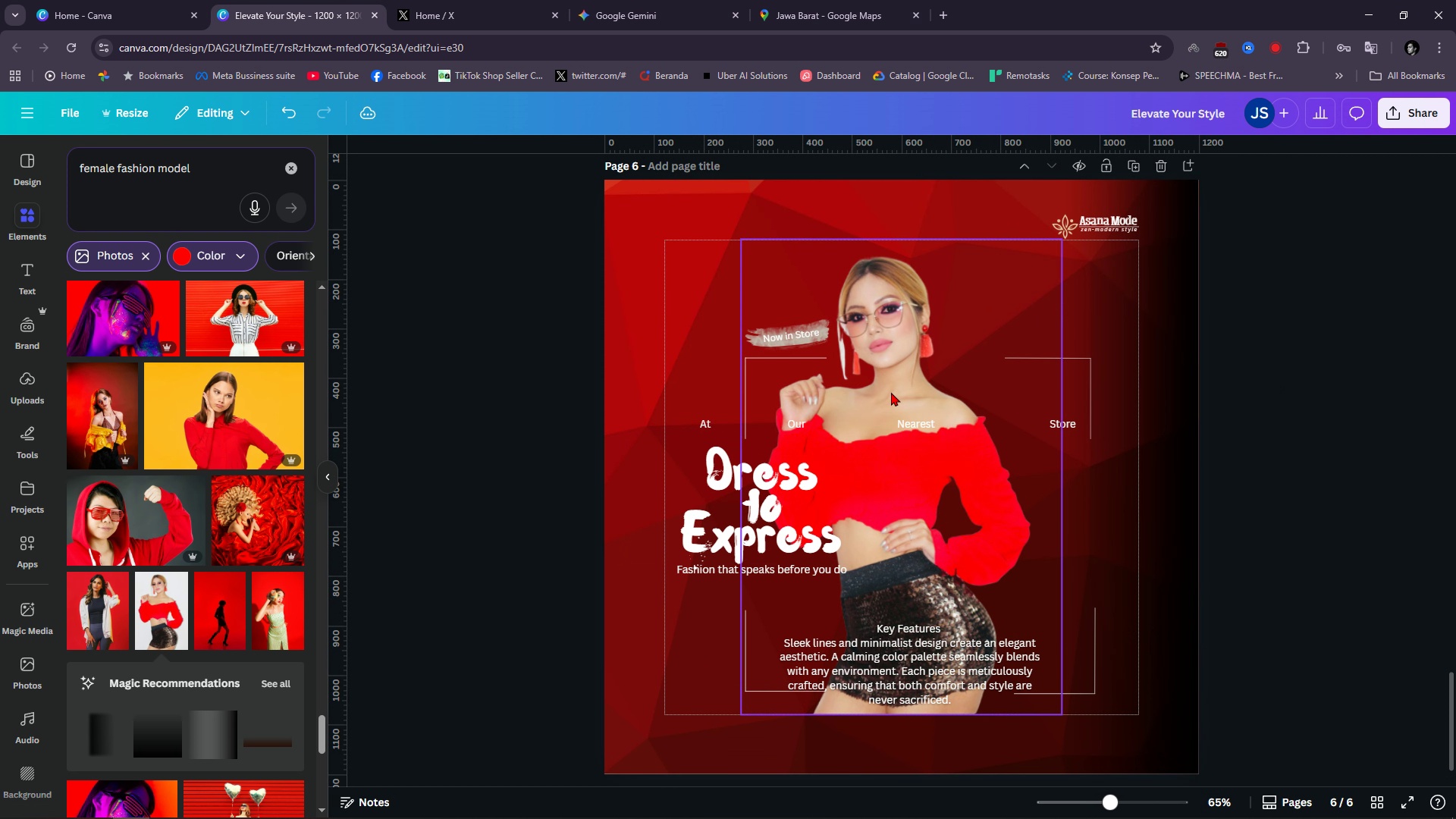 
left_click_drag(start_coordinate=[891, 392], to_coordinate=[928, 371])
 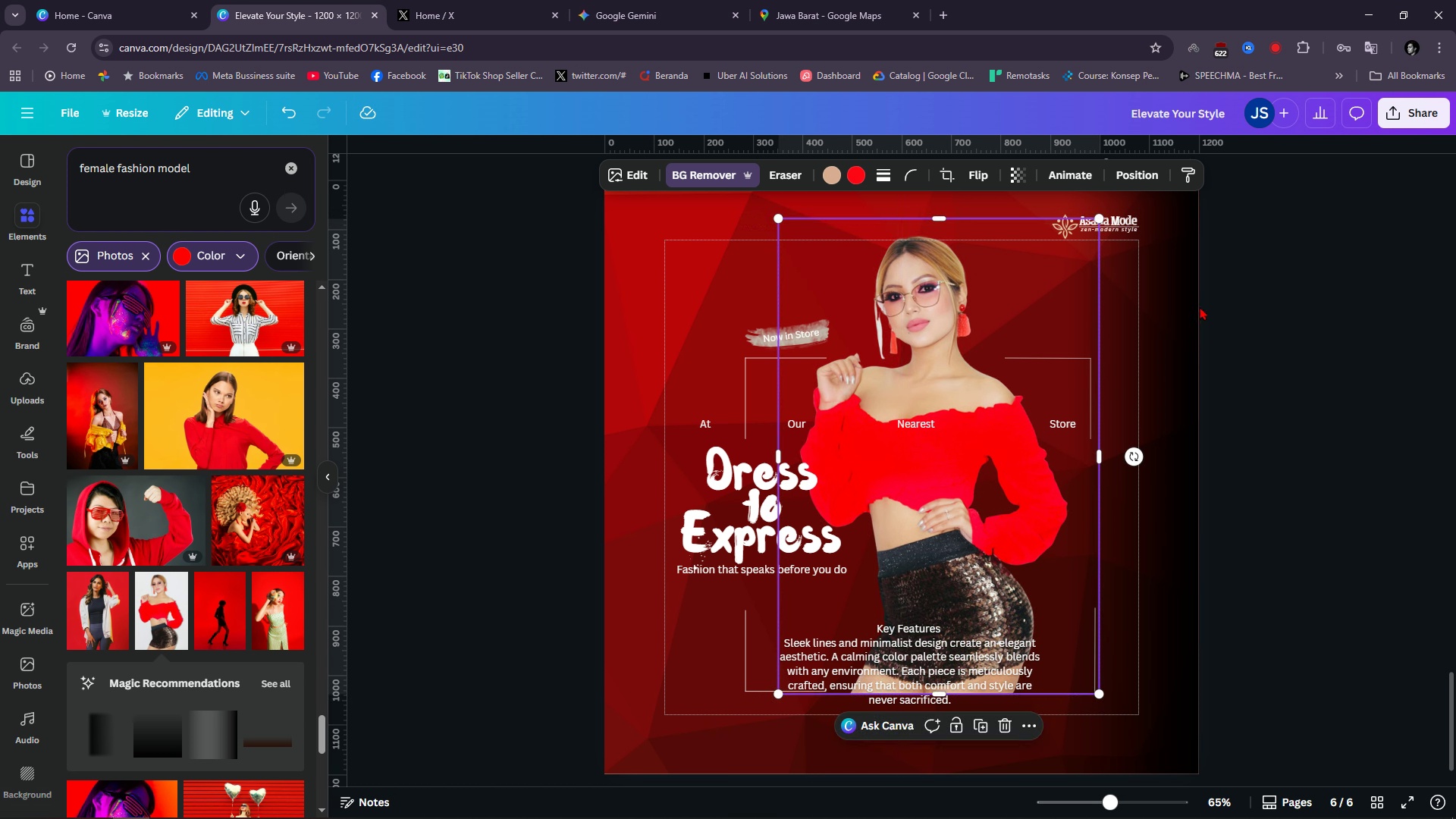 
left_click([1200, 306])
 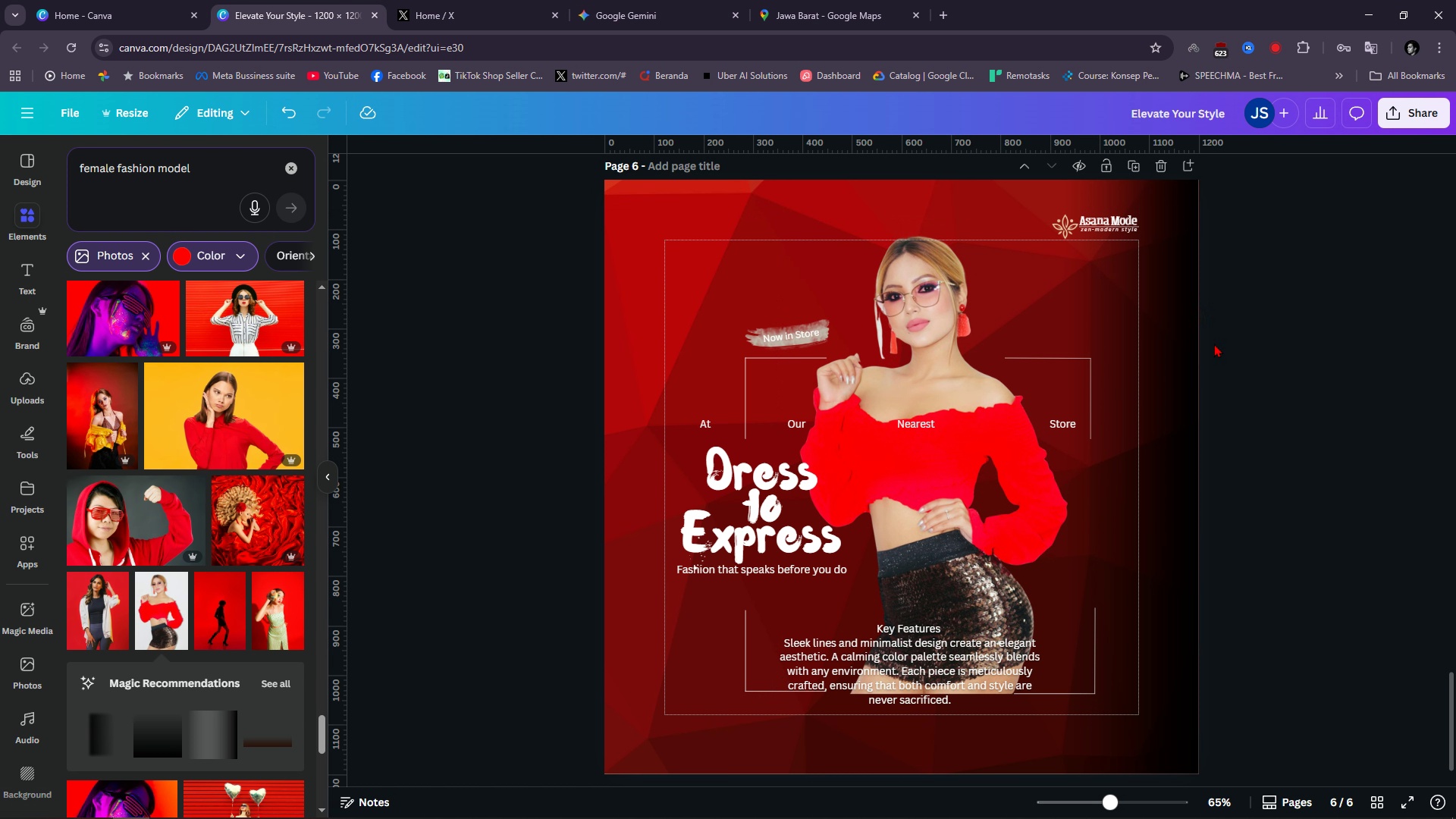 
scroll: coordinate [1213, 417], scroll_direction: up, amount: 2.0
 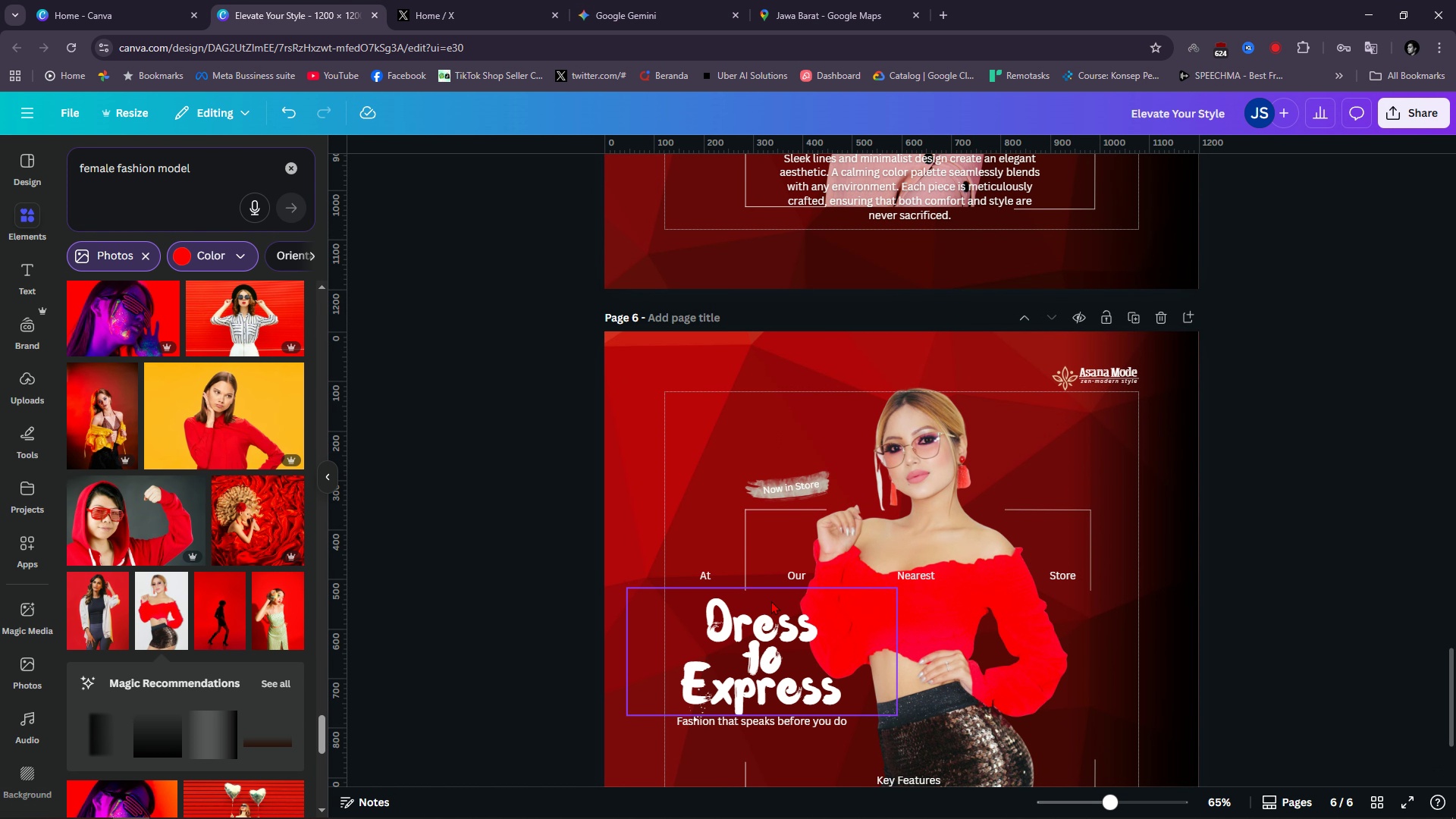 
left_click([946, 394])
 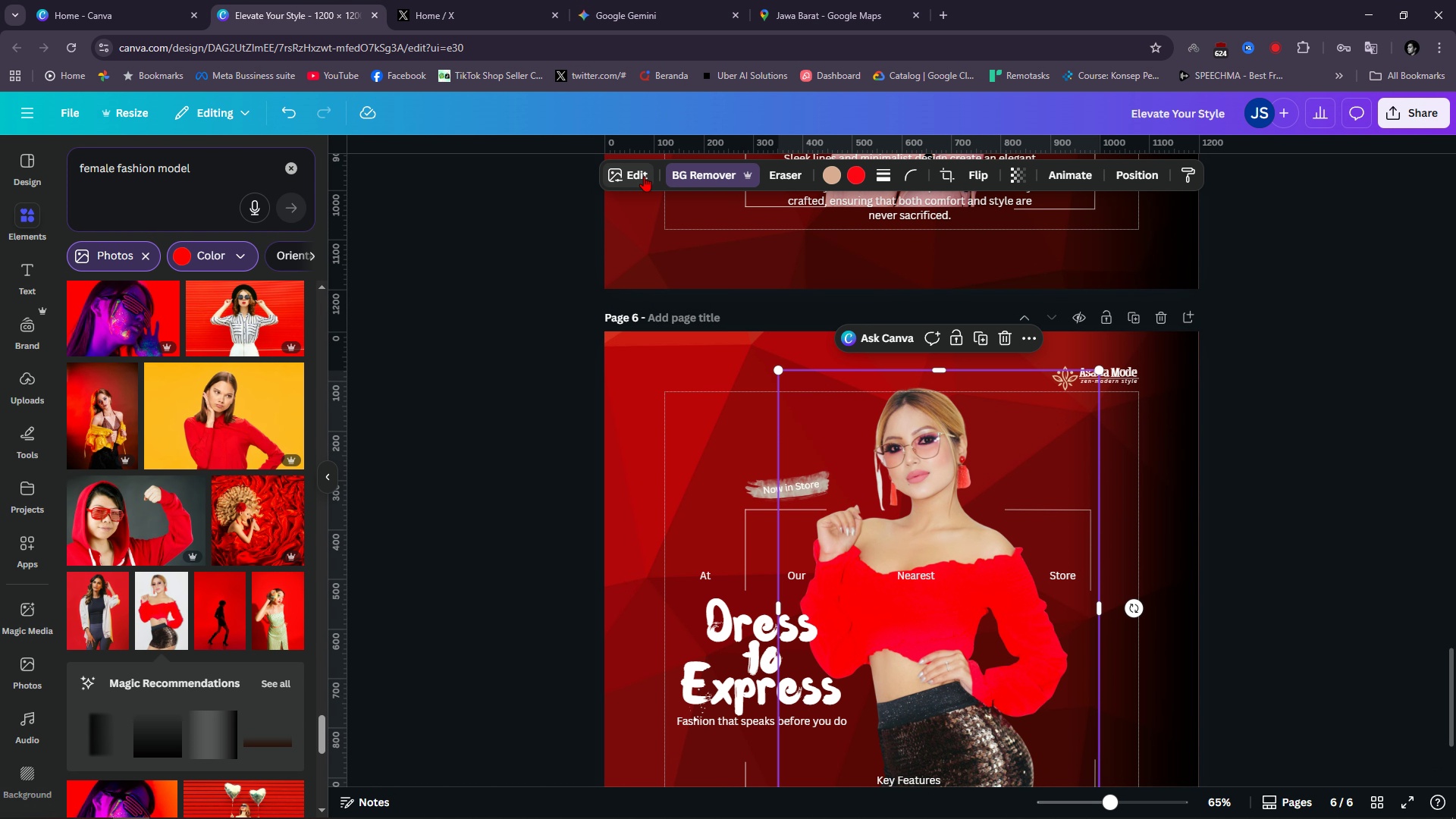 
left_click([644, 176])
 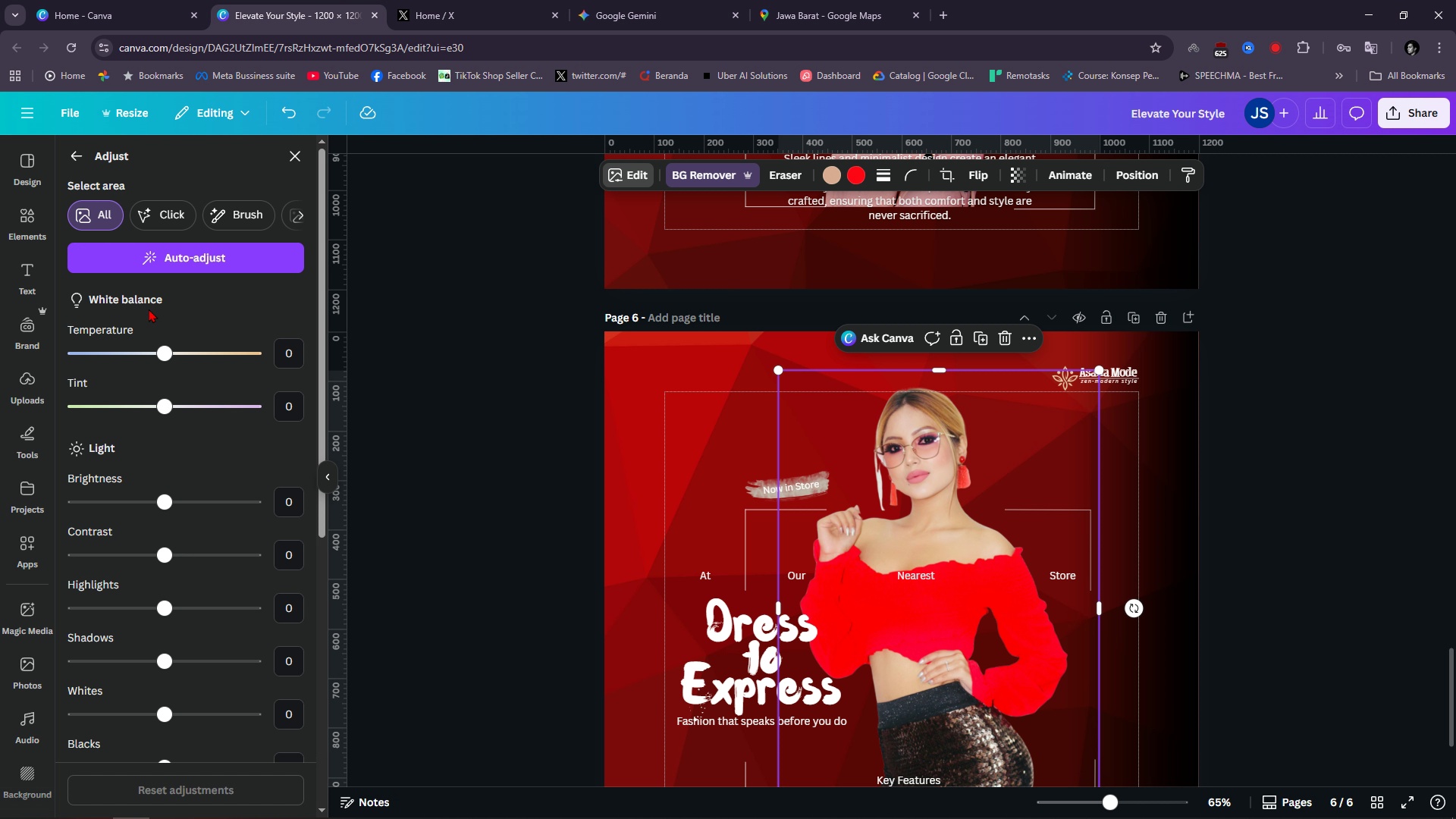 
left_click([209, 265])
 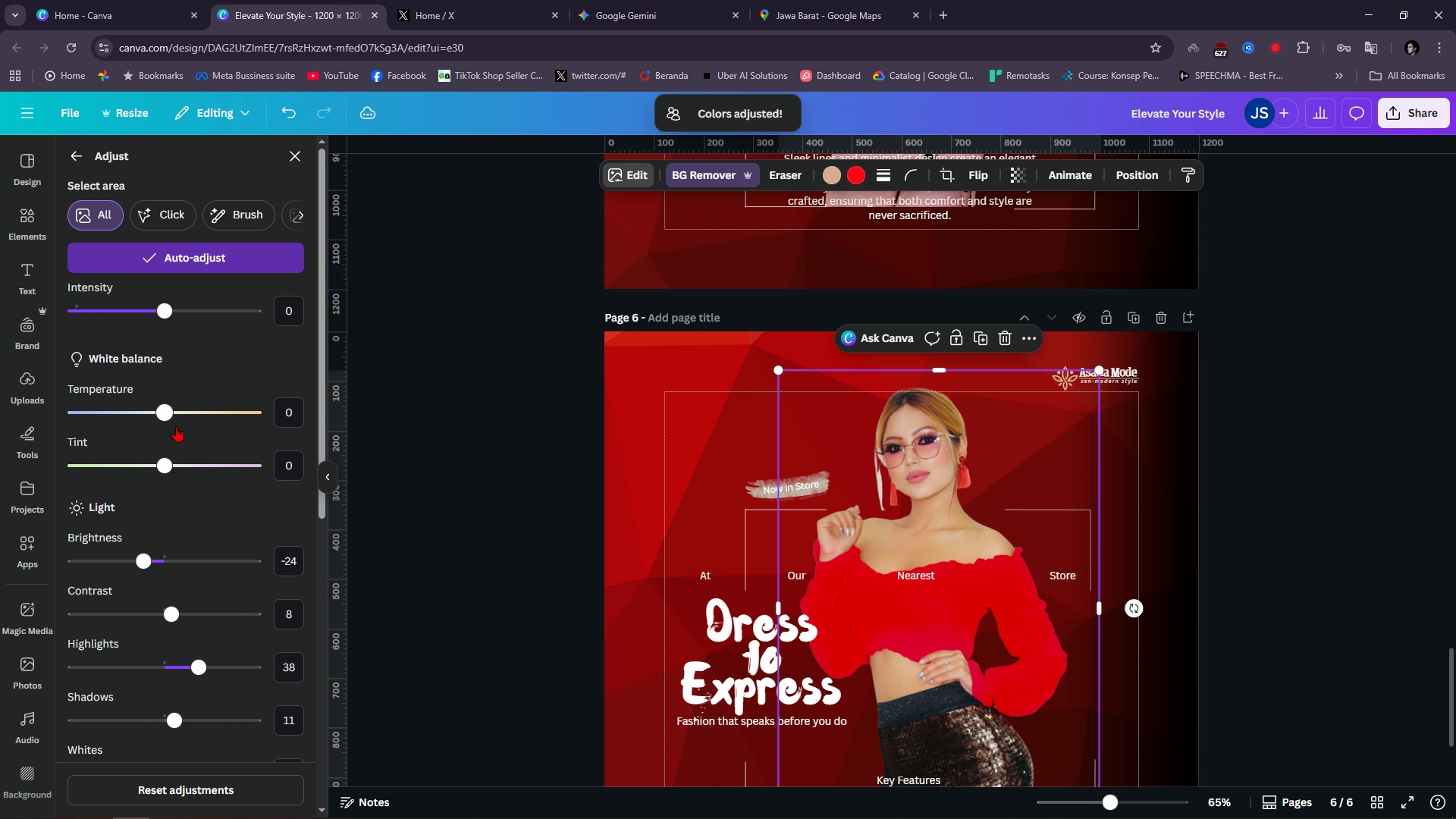 
left_click_drag(start_coordinate=[164, 416], to_coordinate=[162, 430])
 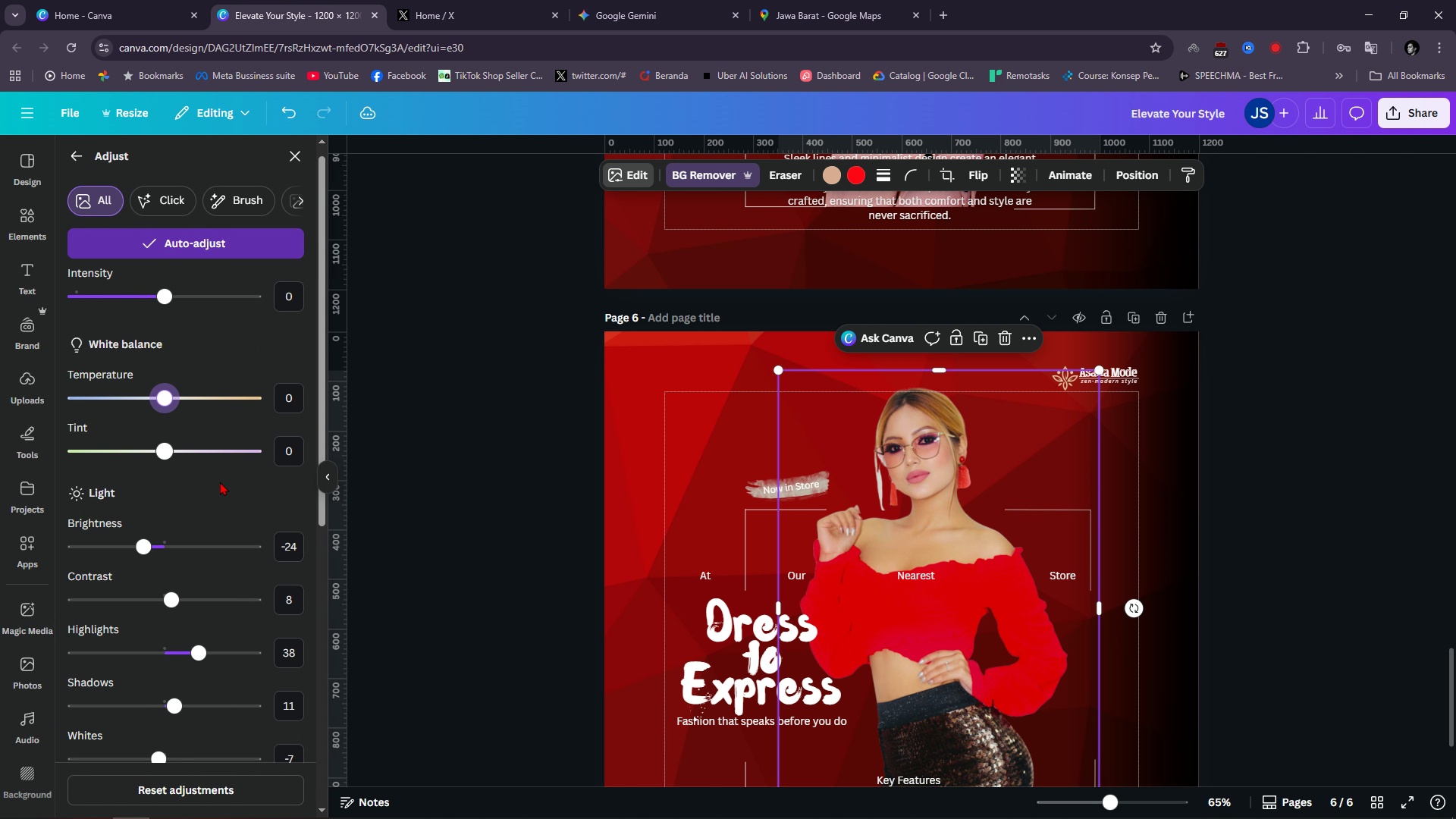 
scroll: coordinate [214, 479], scroll_direction: down, amount: 2.0
 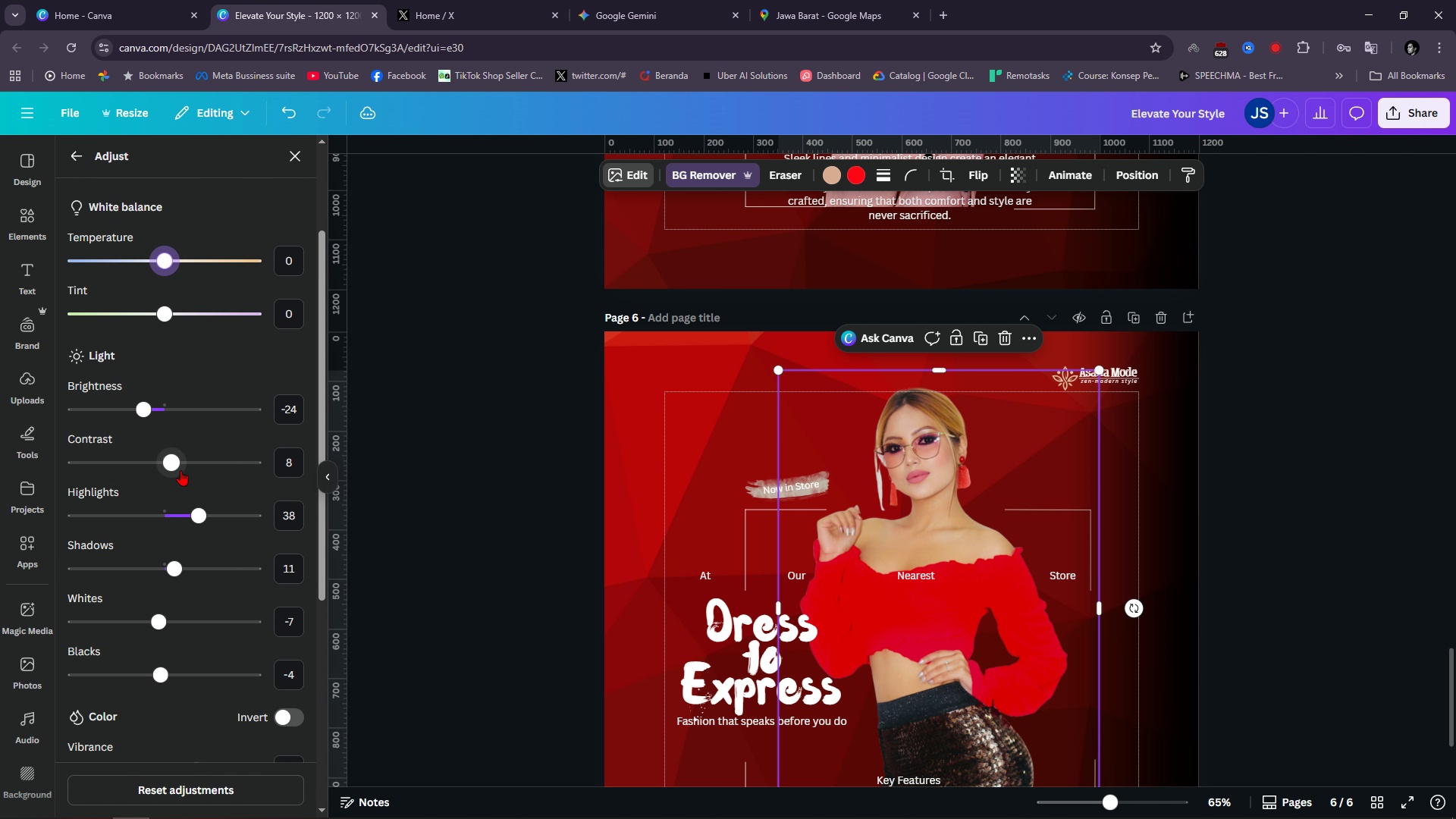 
left_click_drag(start_coordinate=[179, 462], to_coordinate=[226, 458])
 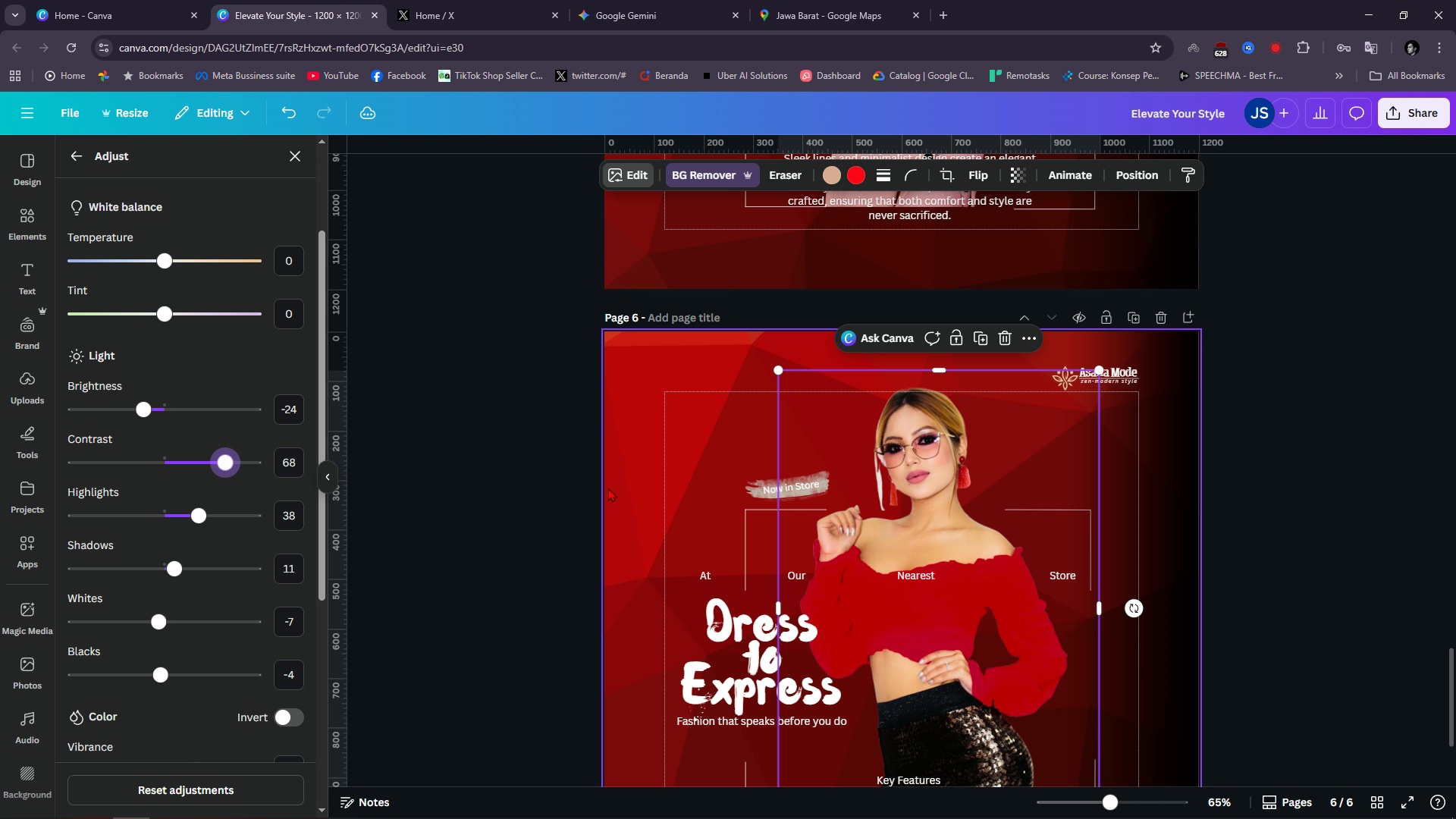 
scroll: coordinate [608, 488], scroll_direction: down, amount: 3.0
 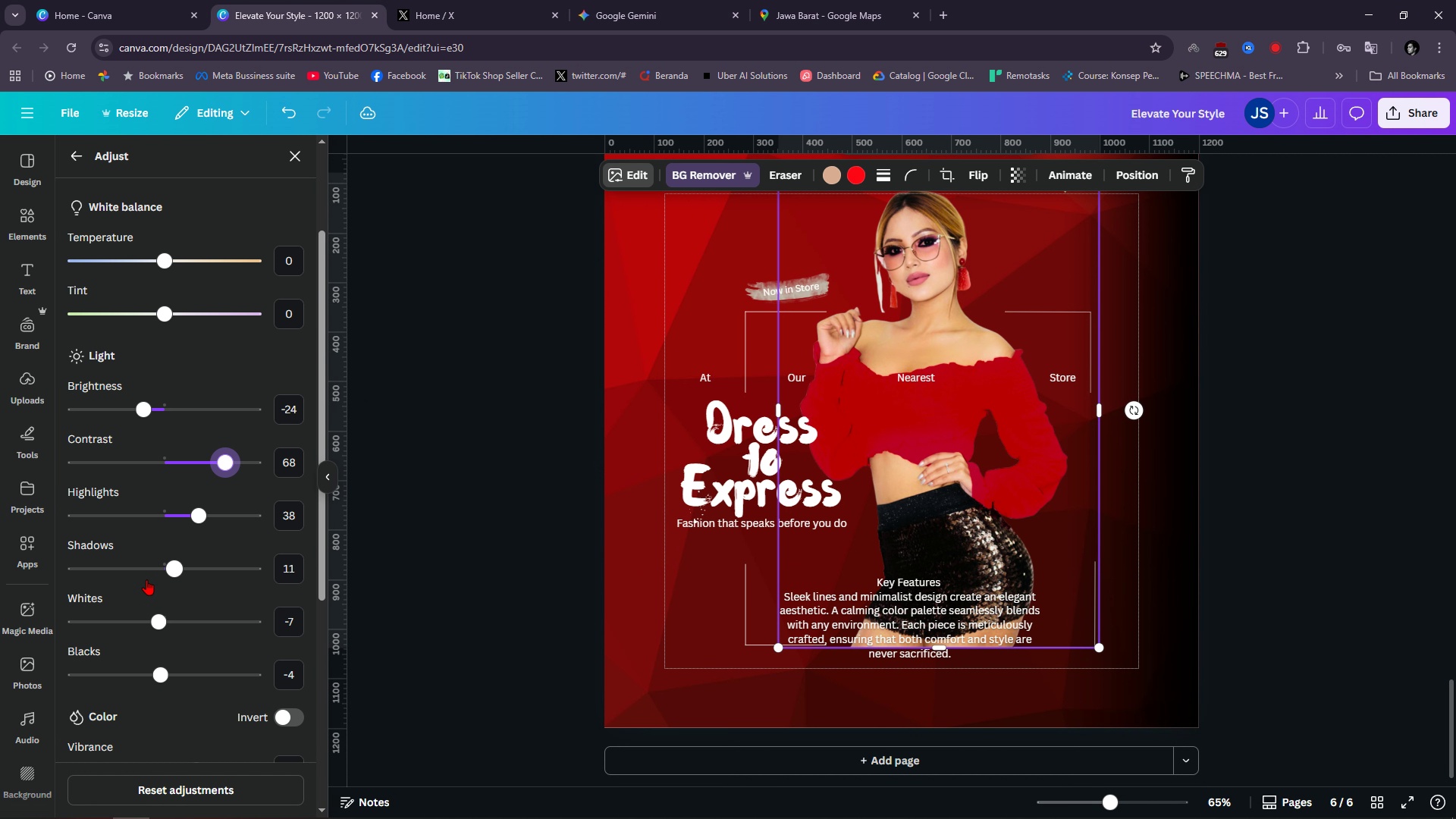 
left_click_drag(start_coordinate=[164, 626], to_coordinate=[158, 642])
 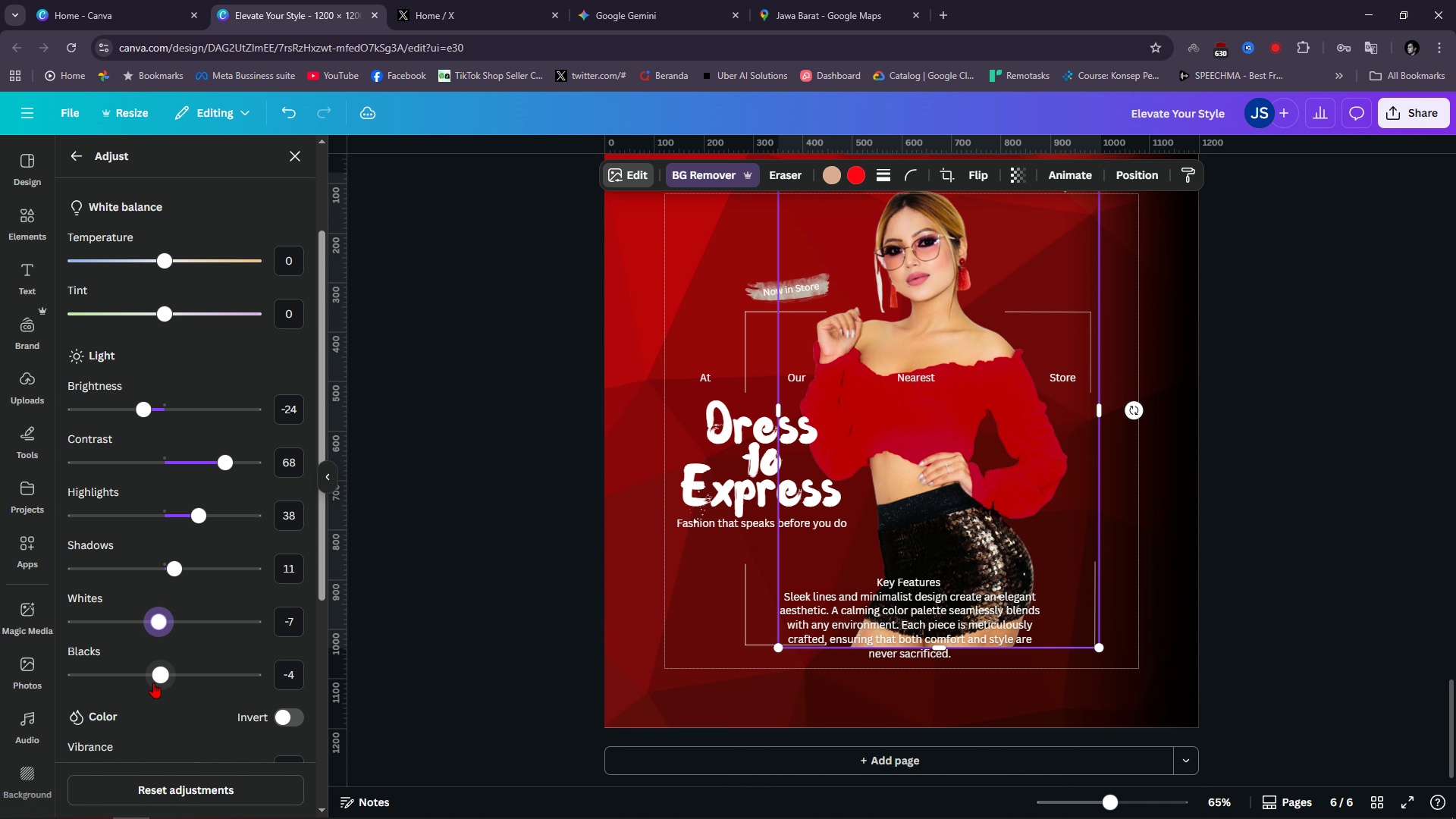 
left_click_drag(start_coordinate=[153, 682], to_coordinate=[208, 700])
 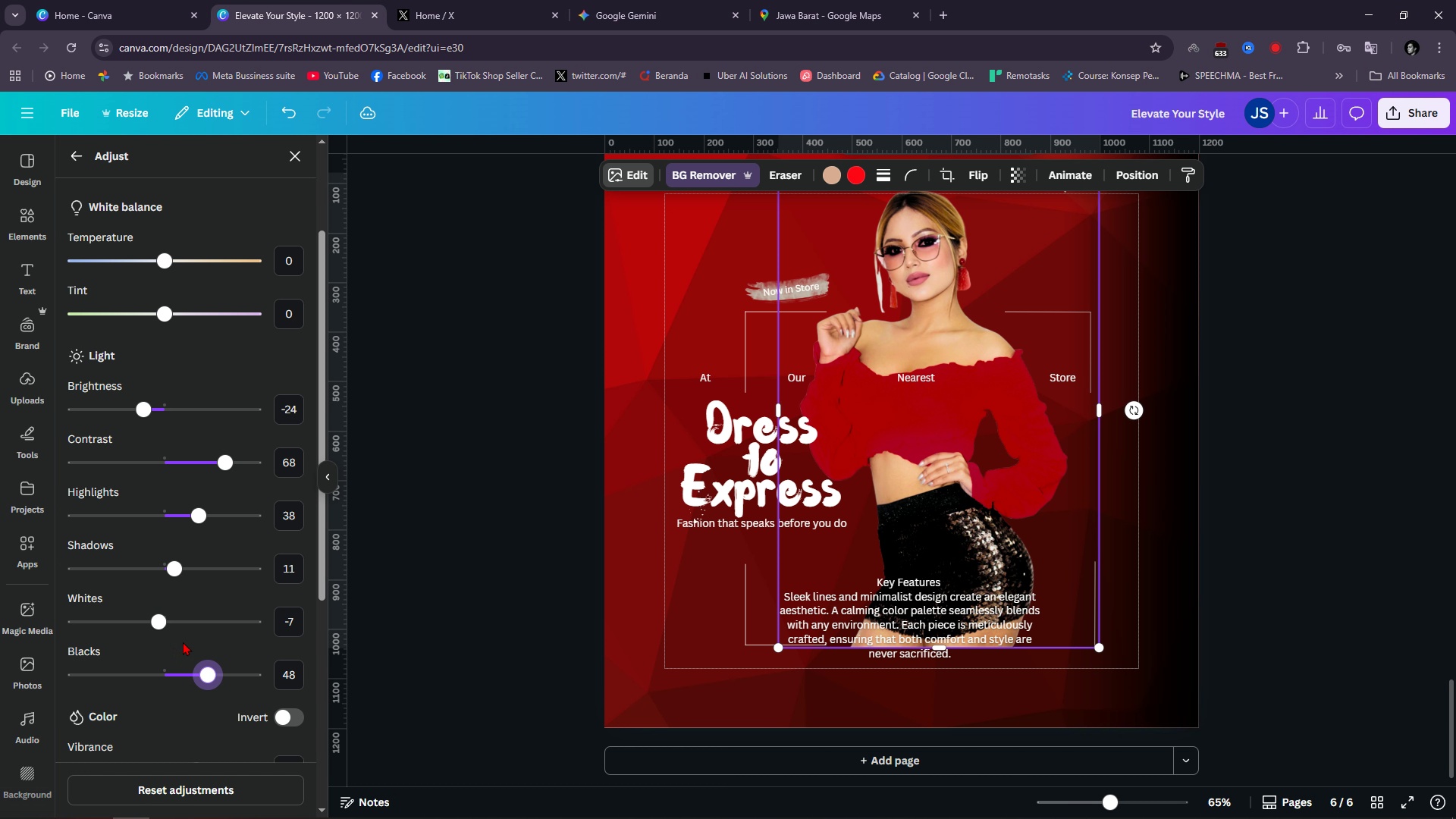 
scroll: coordinate [227, 623], scroll_direction: down, amount: 3.0
 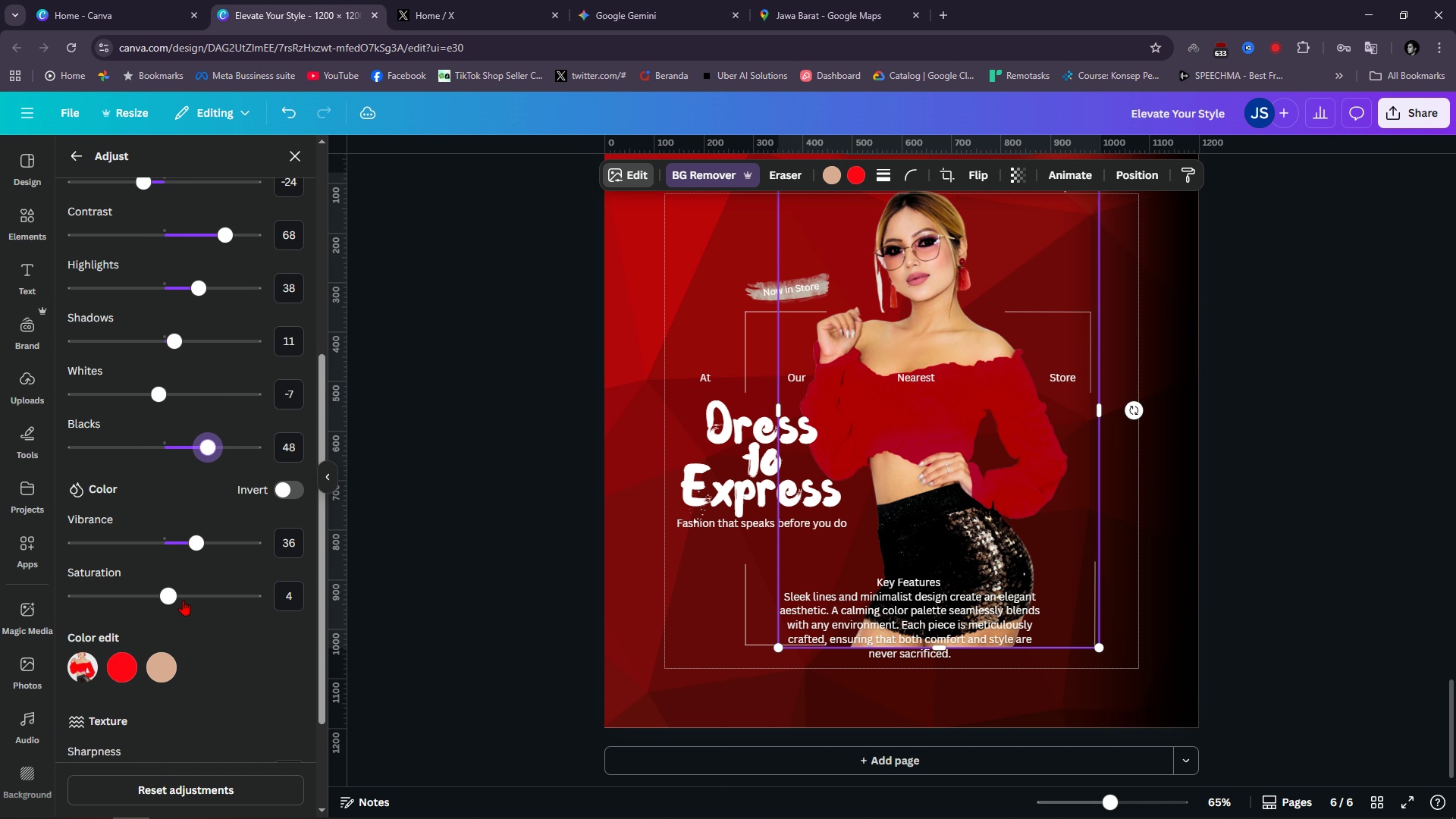 
left_click_drag(start_coordinate=[179, 589], to_coordinate=[208, 610])
 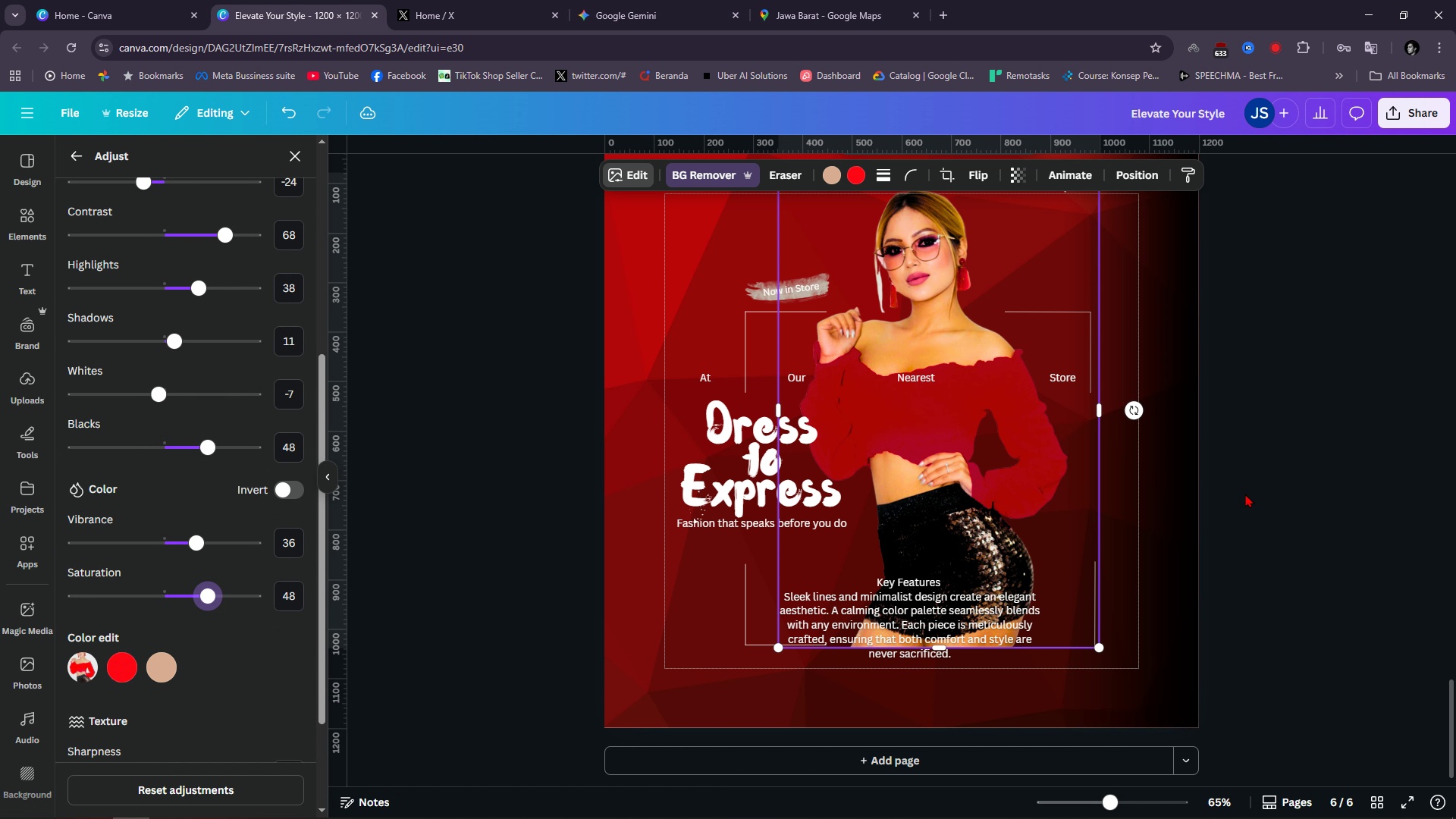 
left_click([1245, 494])
 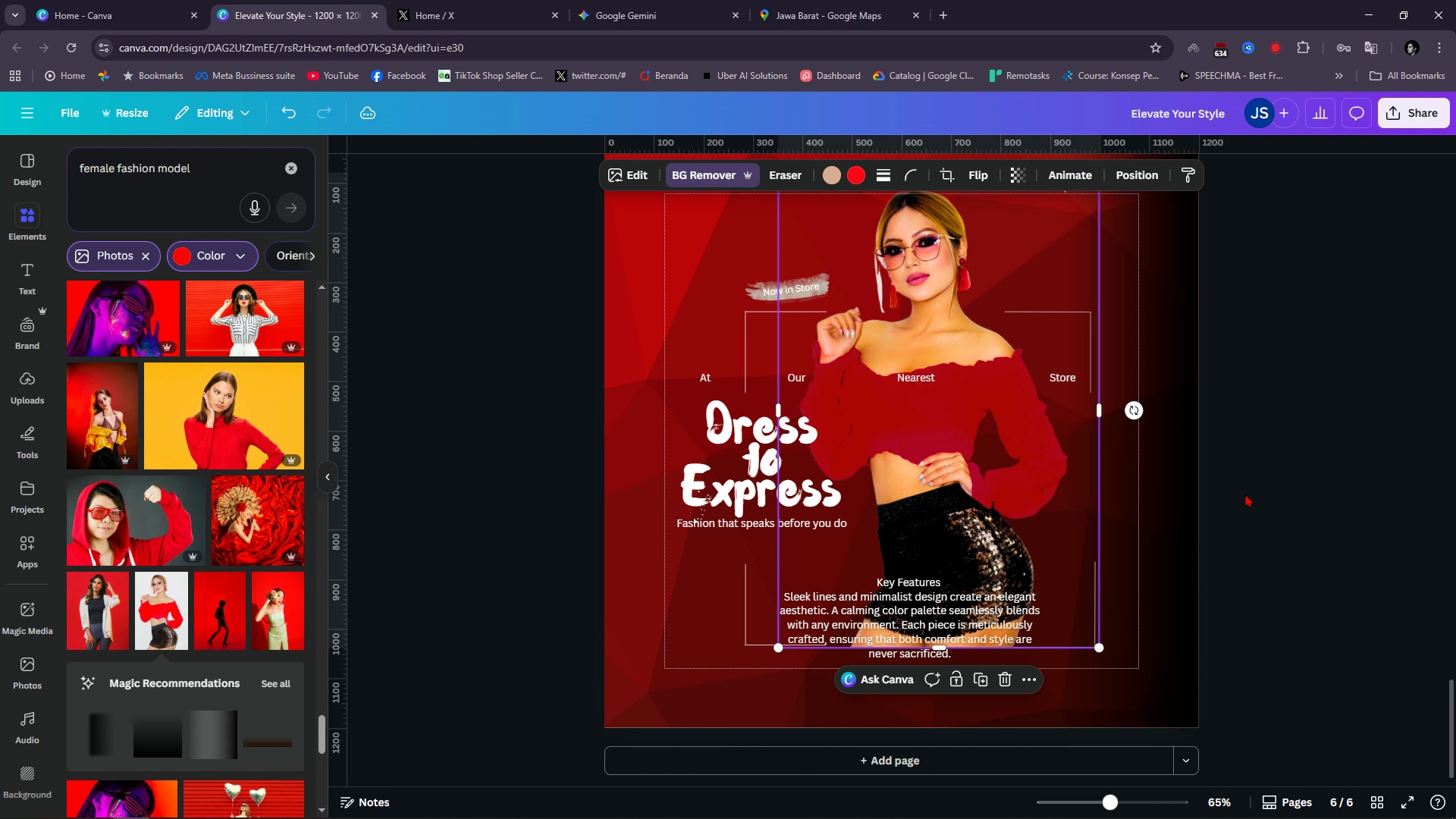 
scroll: coordinate [1245, 494], scroll_direction: up, amount: 2.0
 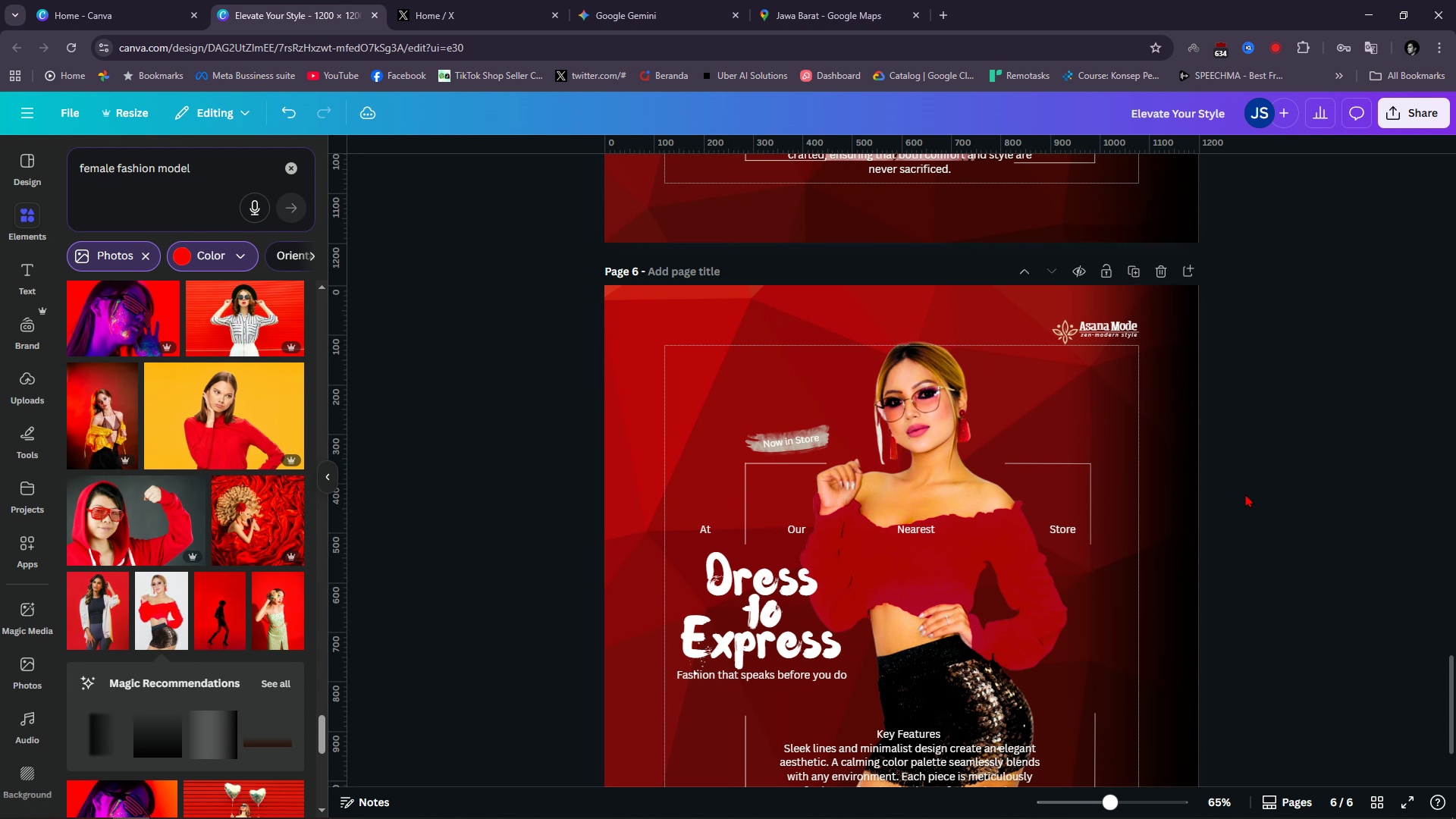 
left_click([1245, 494])
 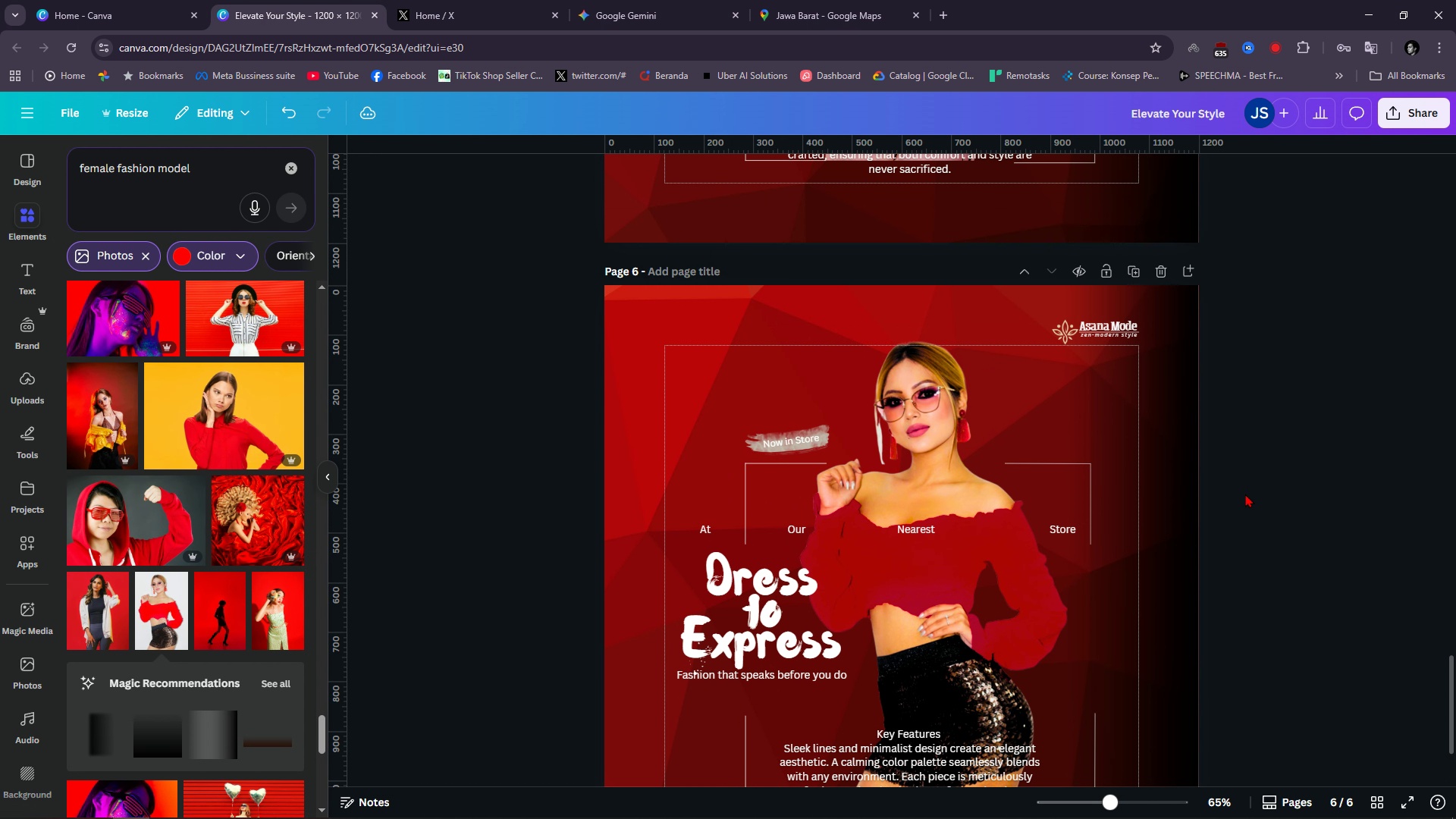 
scroll: coordinate [1245, 494], scroll_direction: down, amount: 2.0
 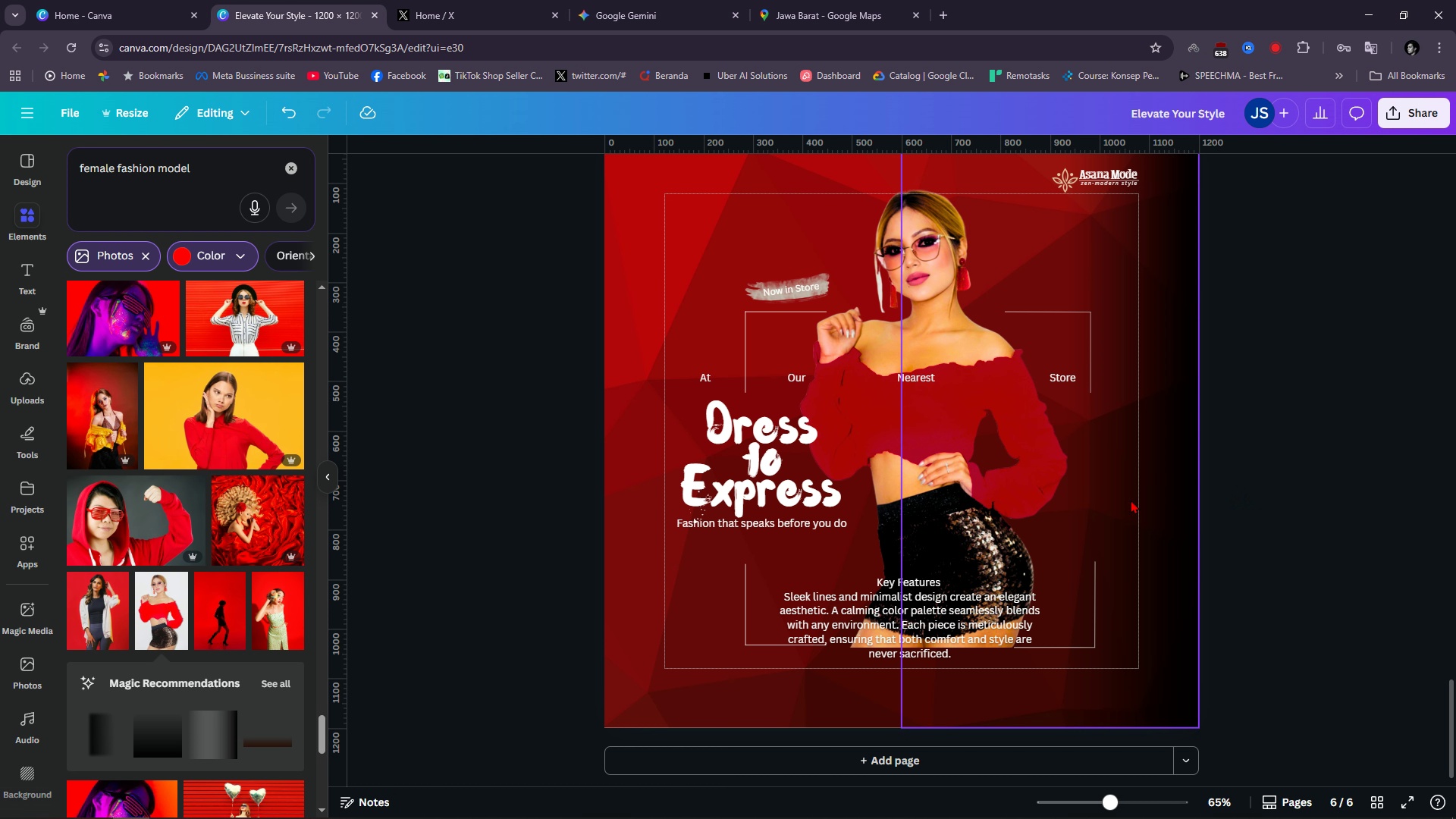 
wait(7.41)
 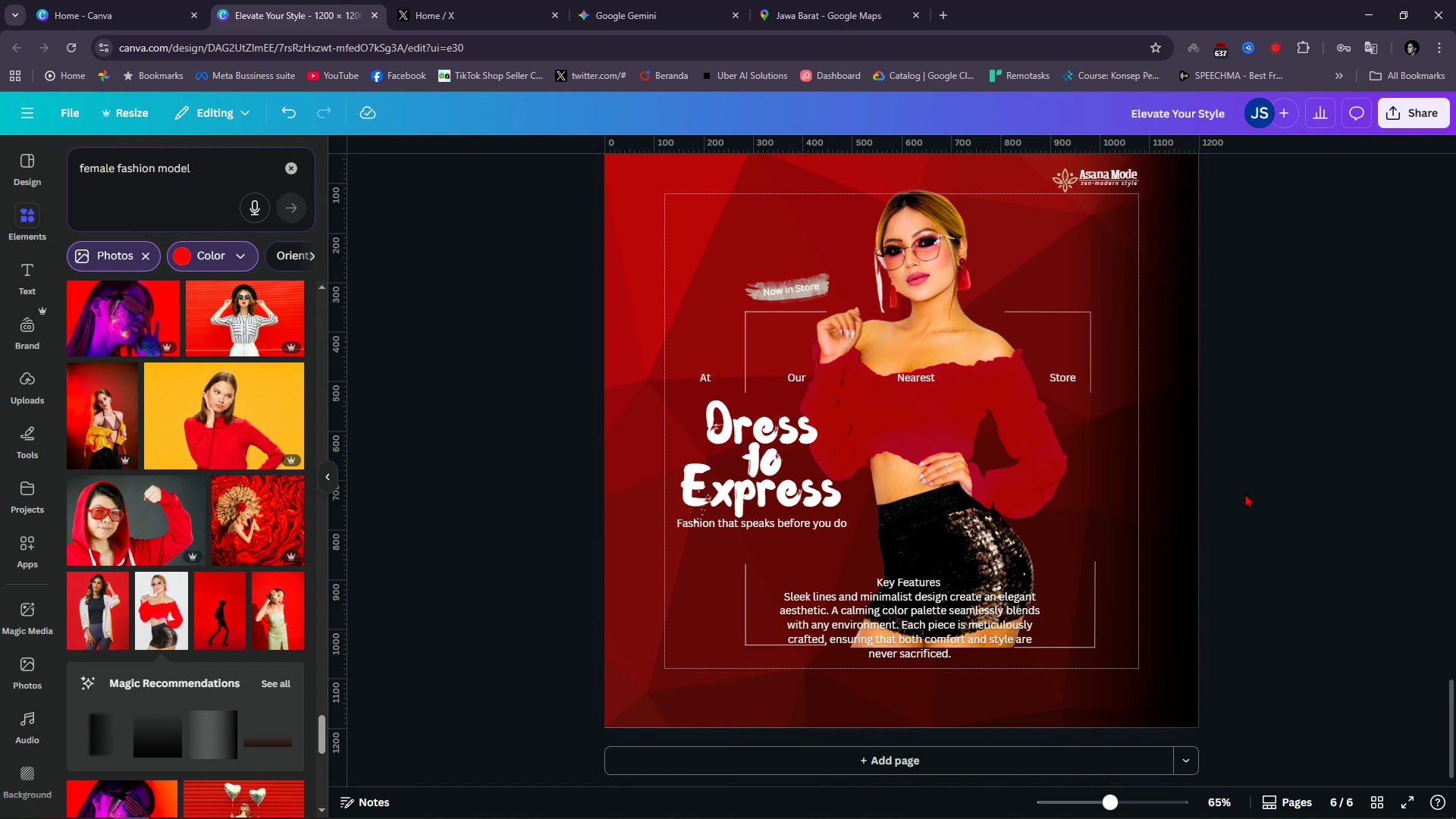 
double_click([763, 451])
 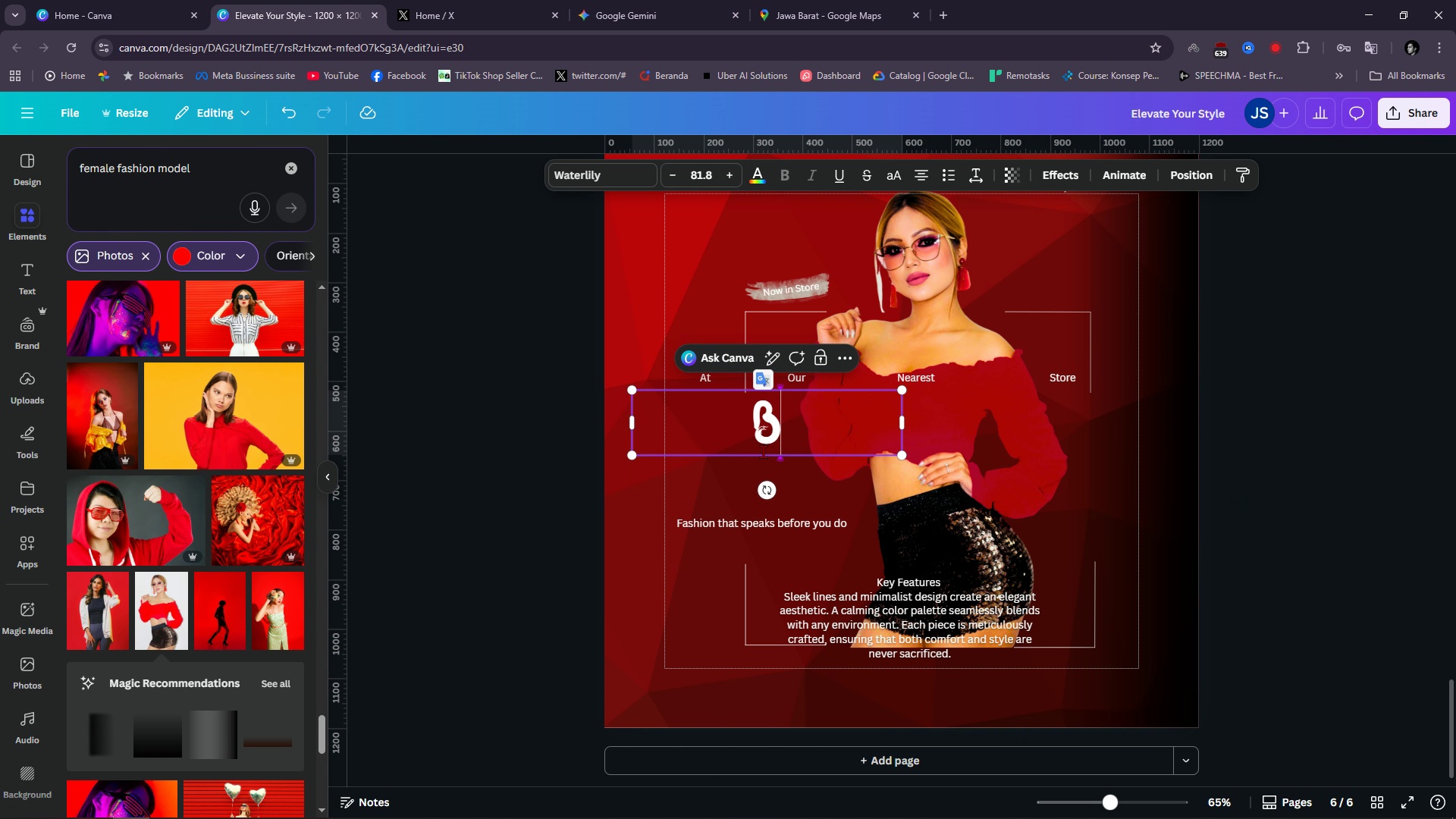 
type(Beyond)
 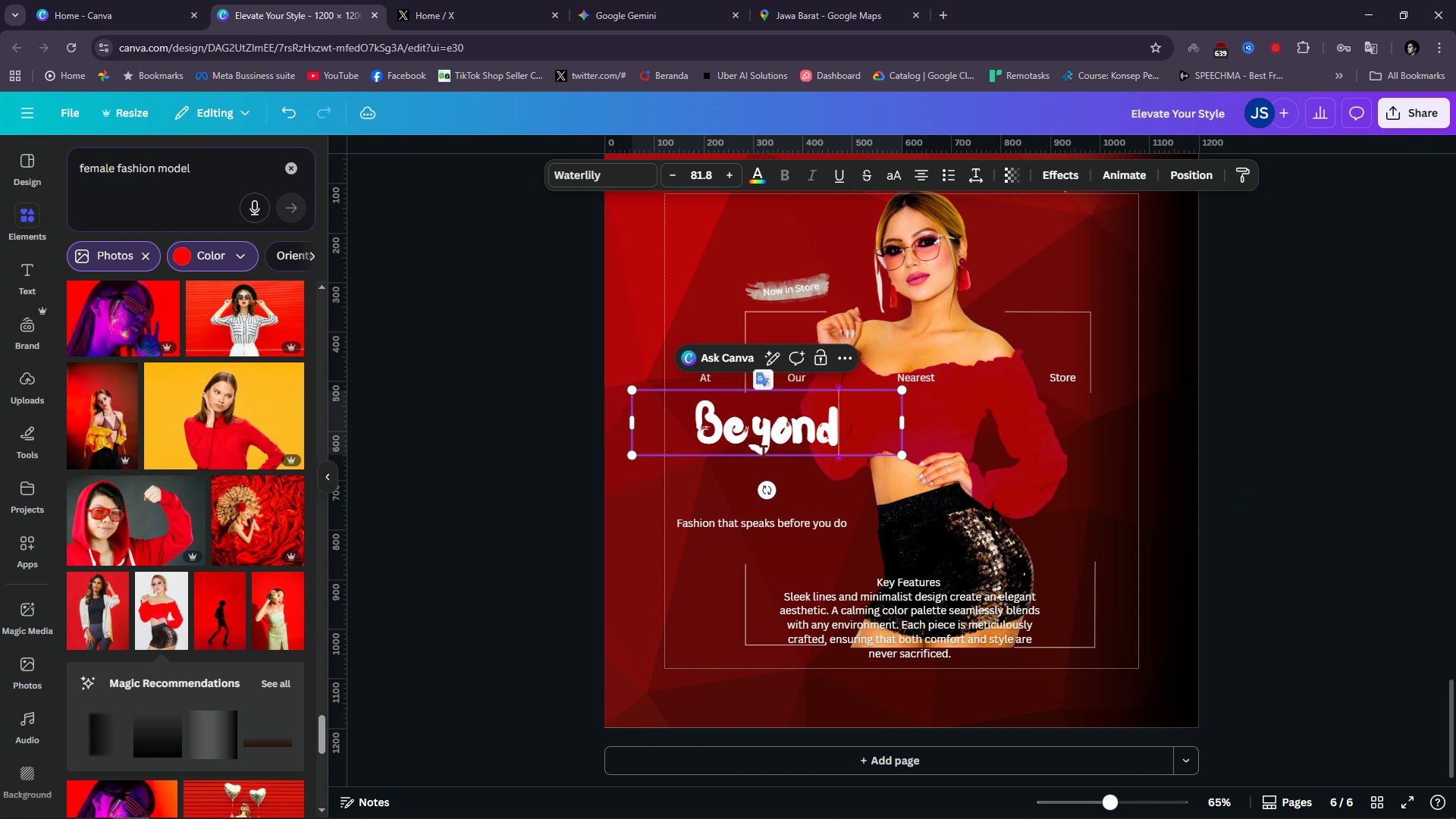 
key(Enter)
 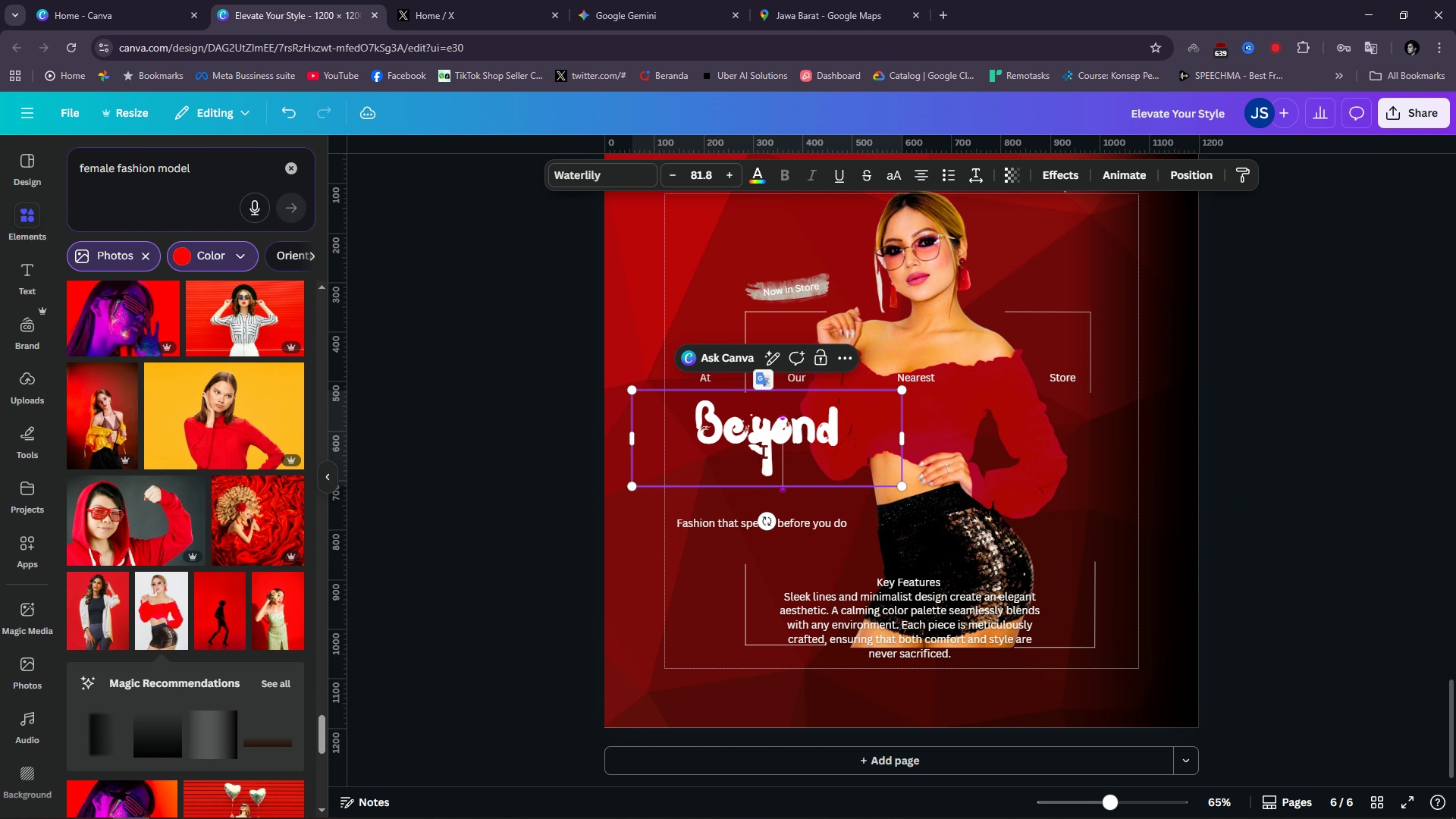 
type(Trends)
 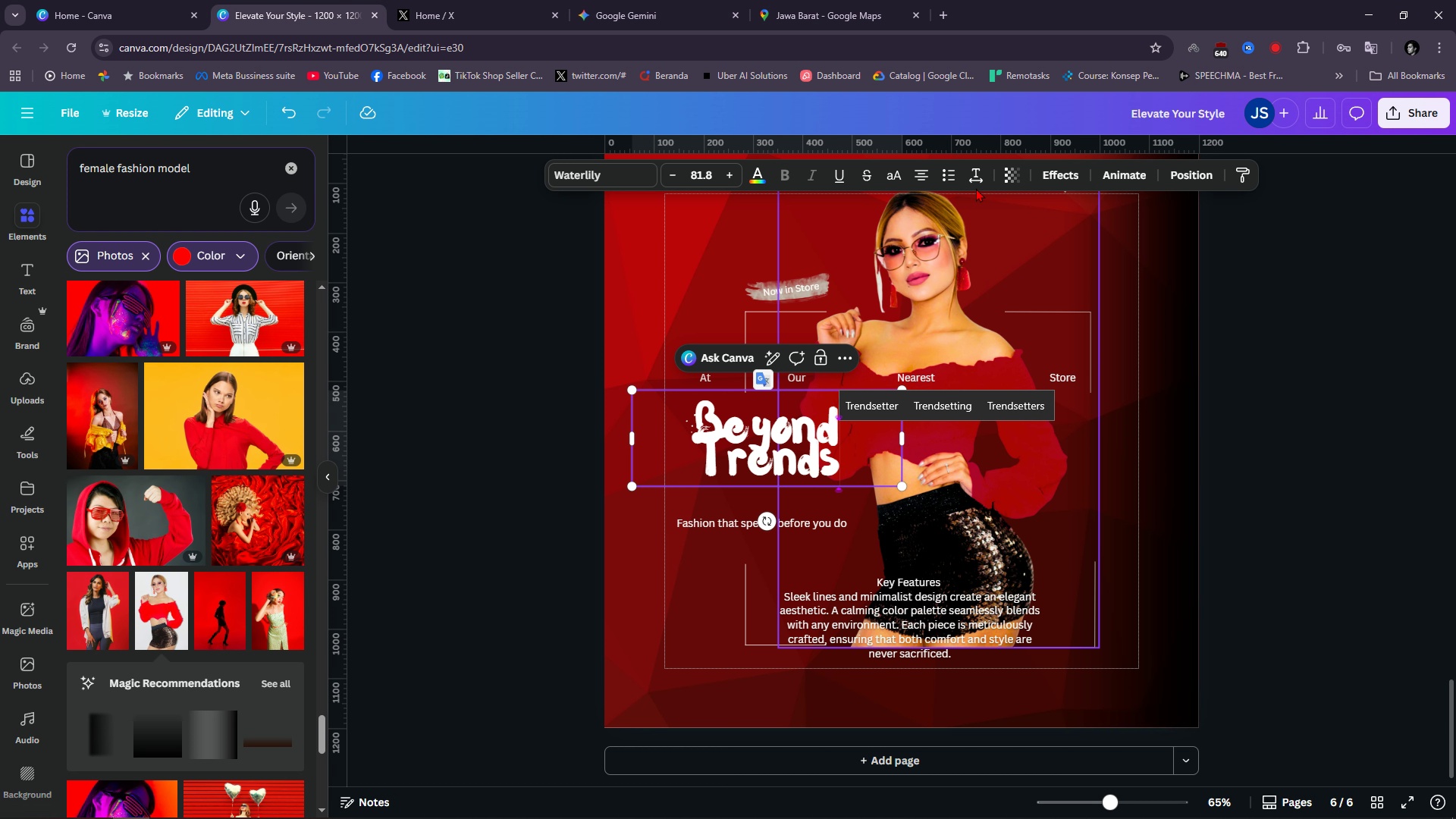 
left_click([977, 171])
 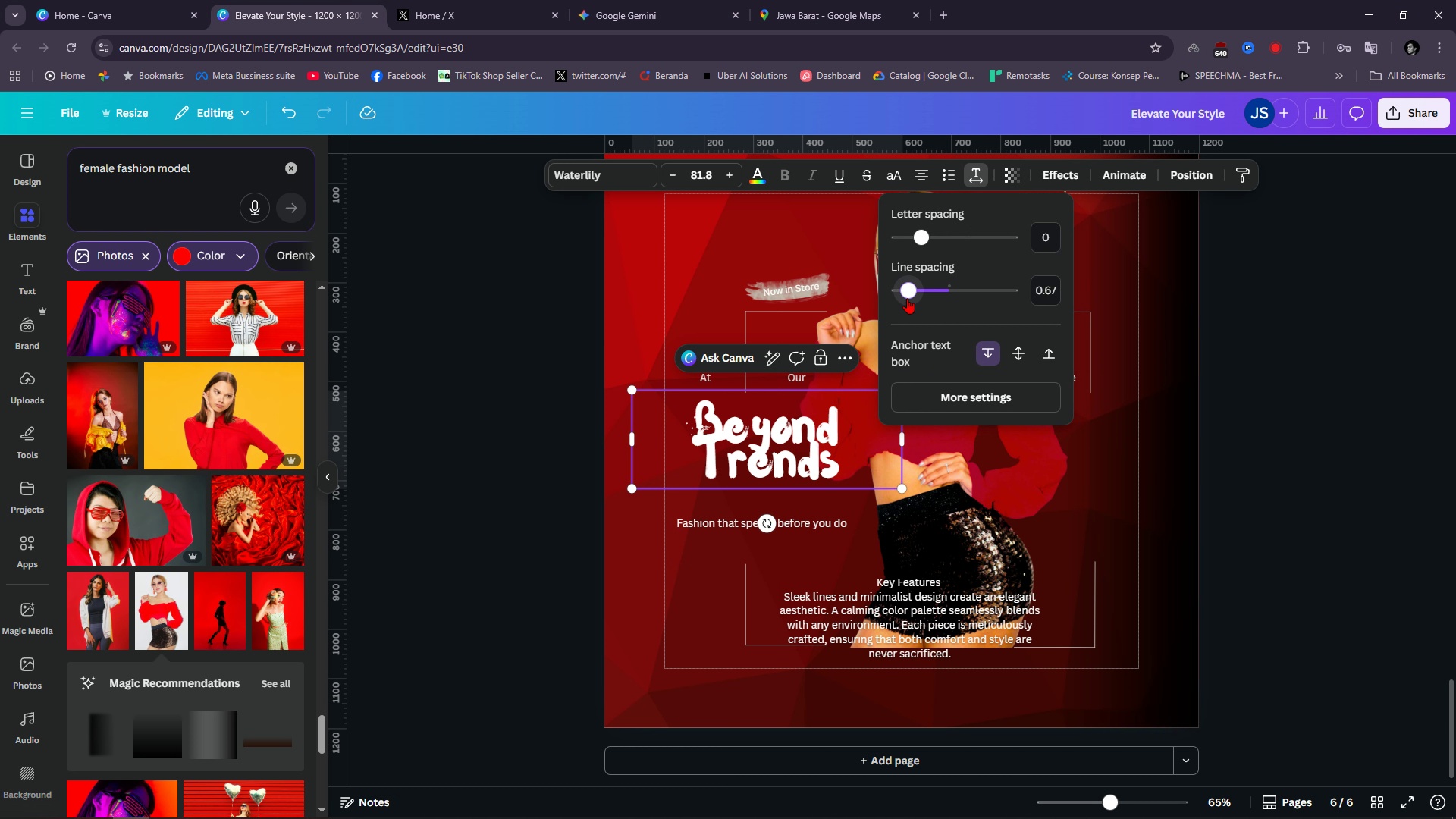 
left_click_drag(start_coordinate=[907, 299], to_coordinate=[954, 294])
 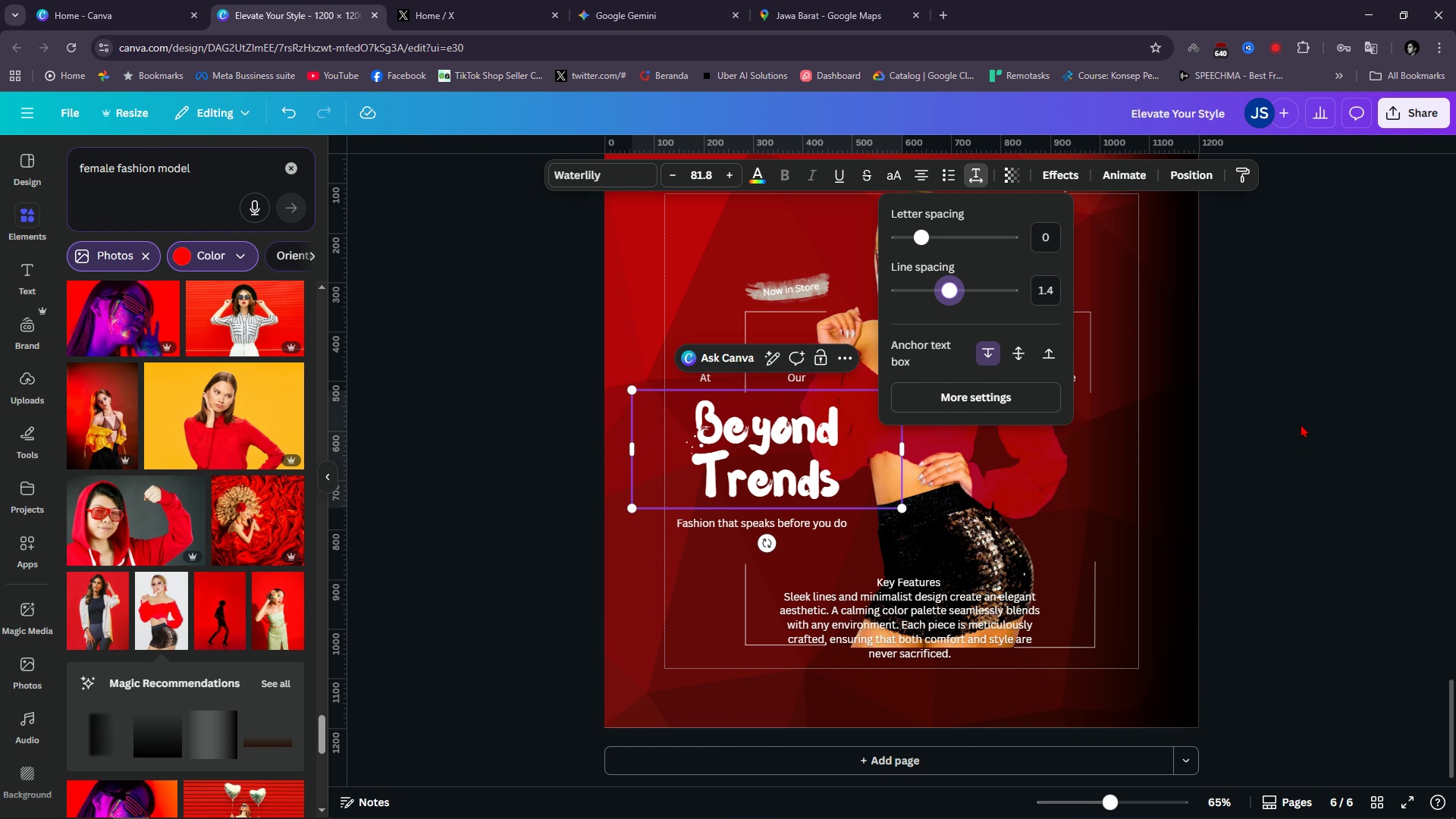 
left_click([1303, 424])
 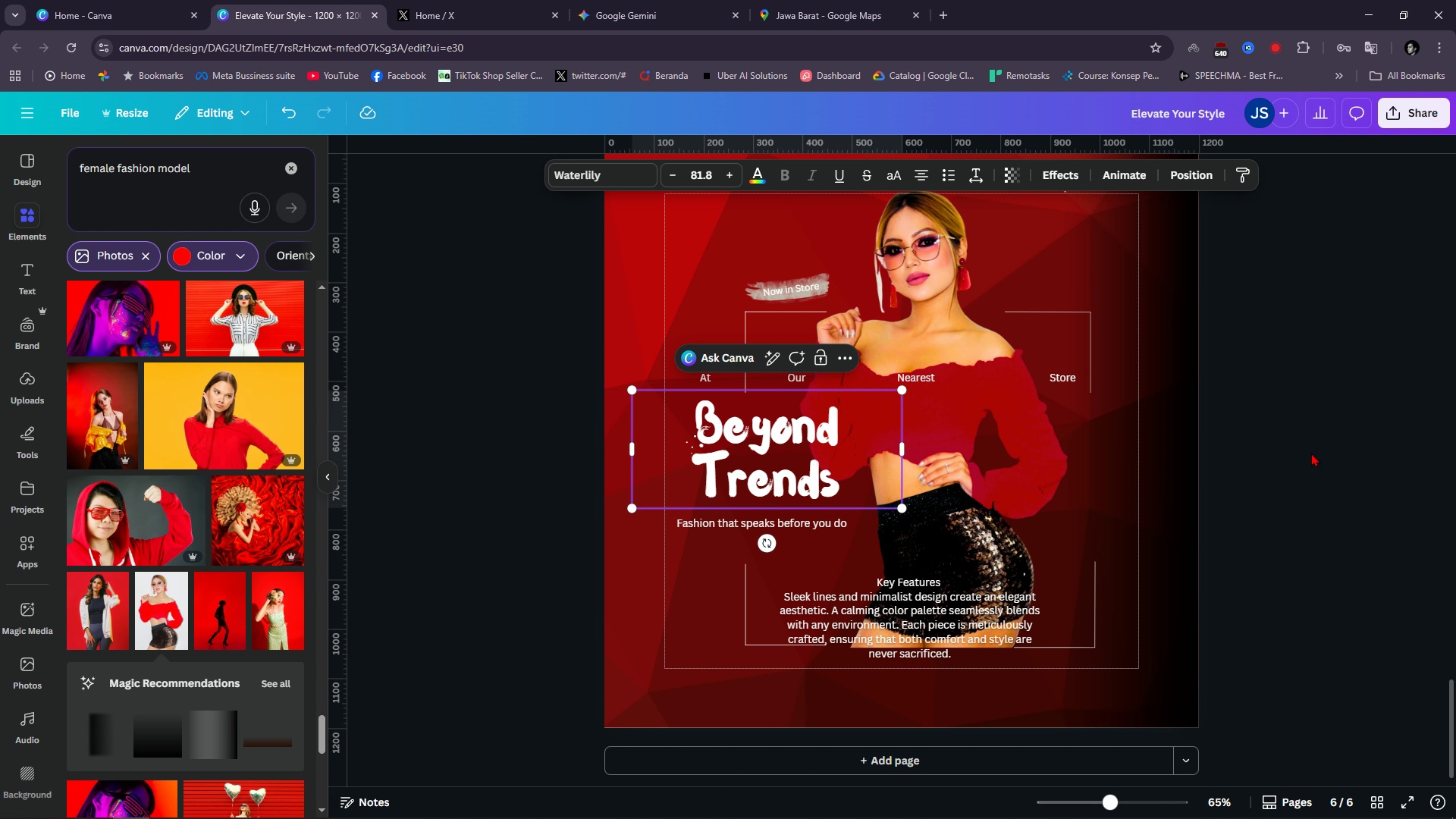 
hold_key(key=ControlLeft, duration=0.8)
scroll: coordinate [695, 478], scroll_direction: up, amount: 3.0
 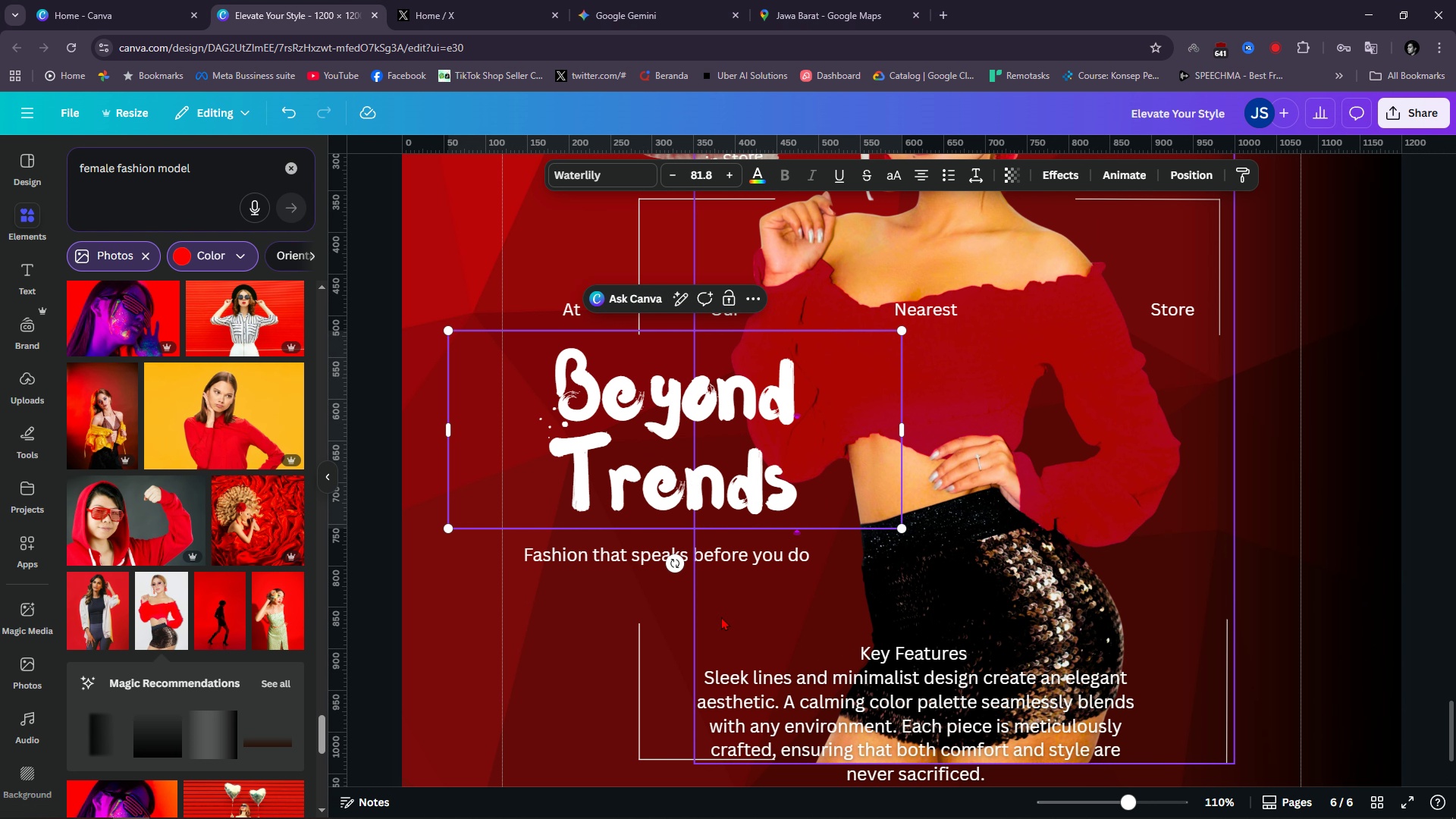 
left_click([723, 618])
 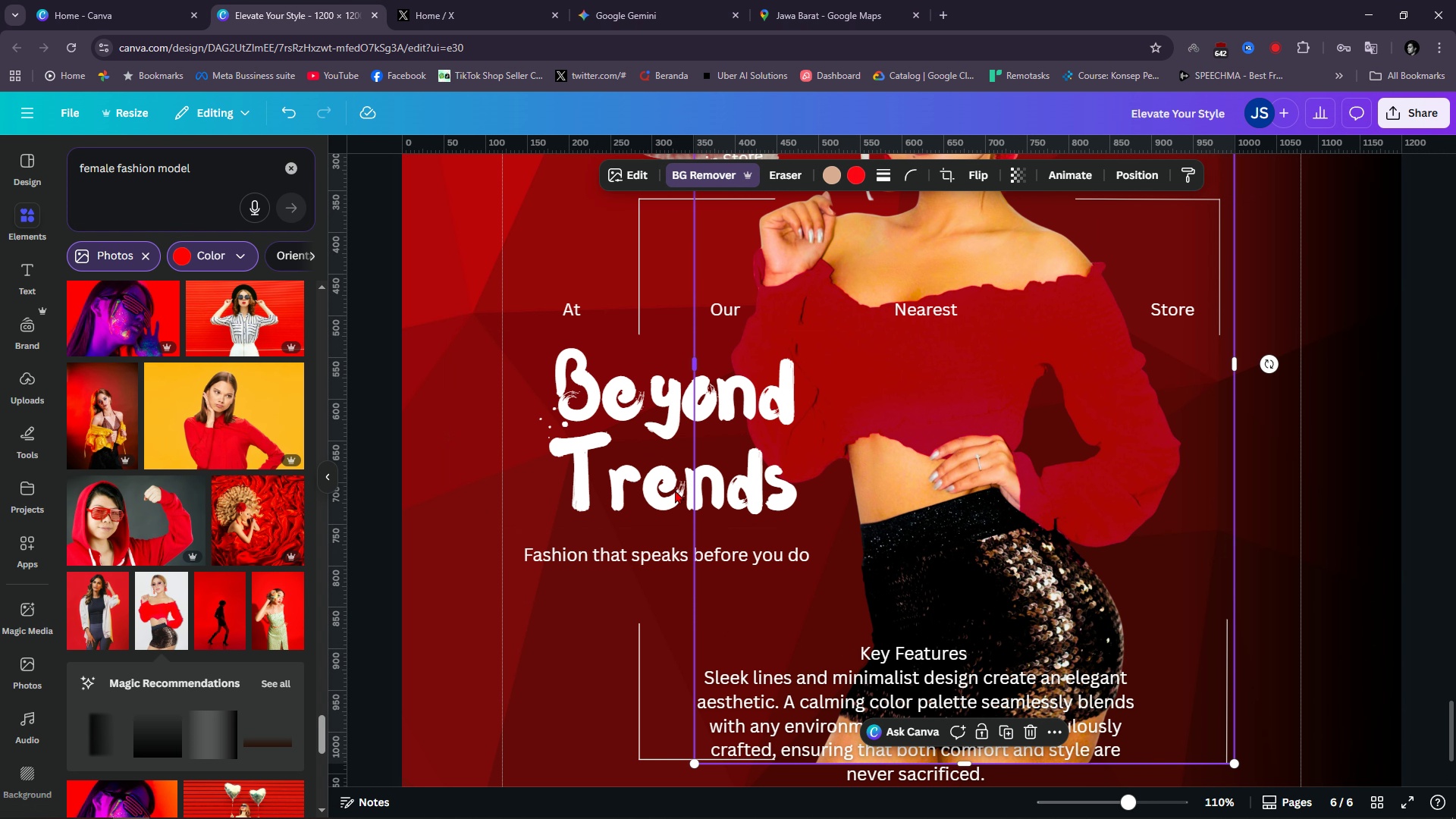 
left_click([692, 497])
 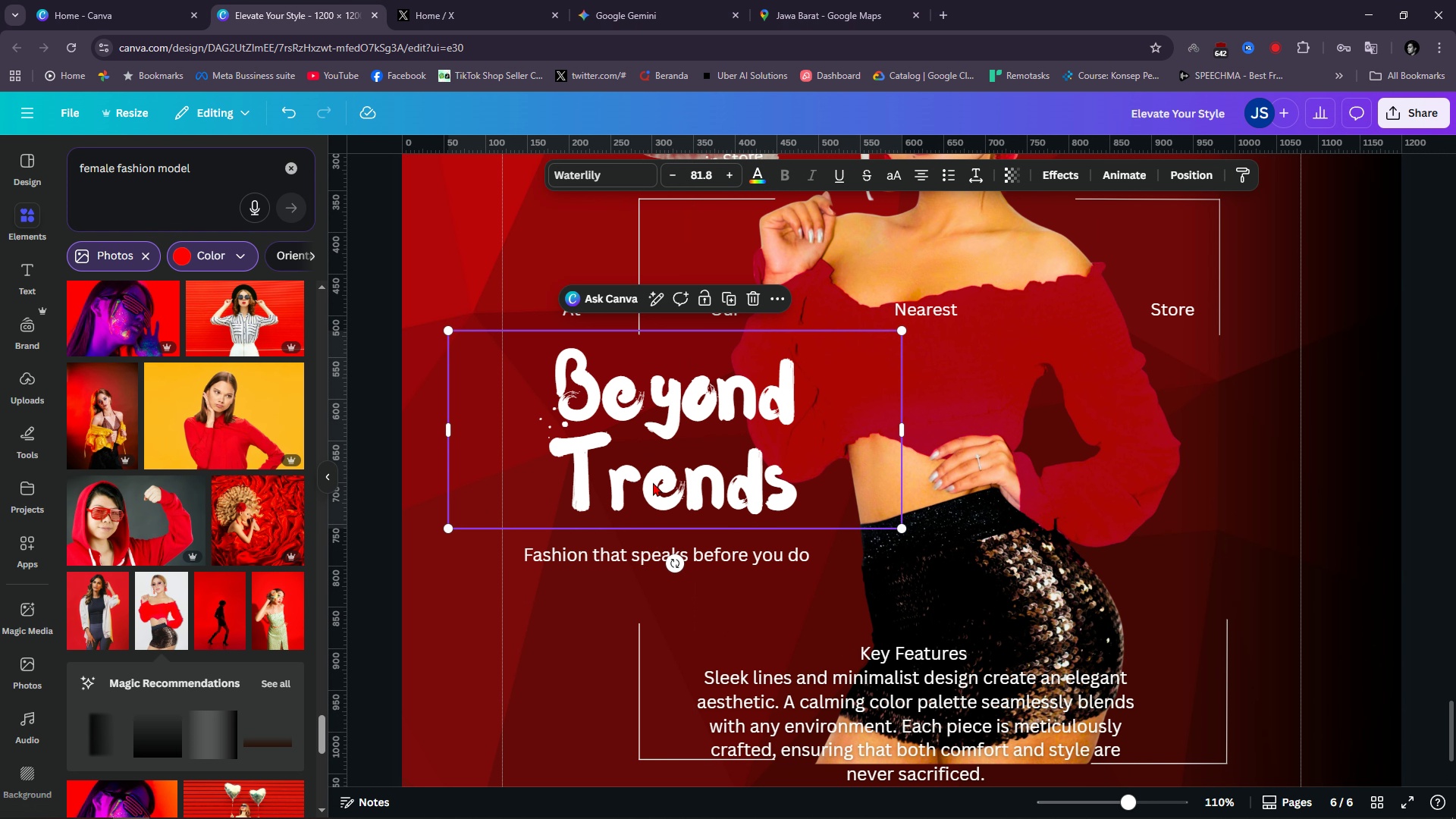 
double_click([653, 482])
 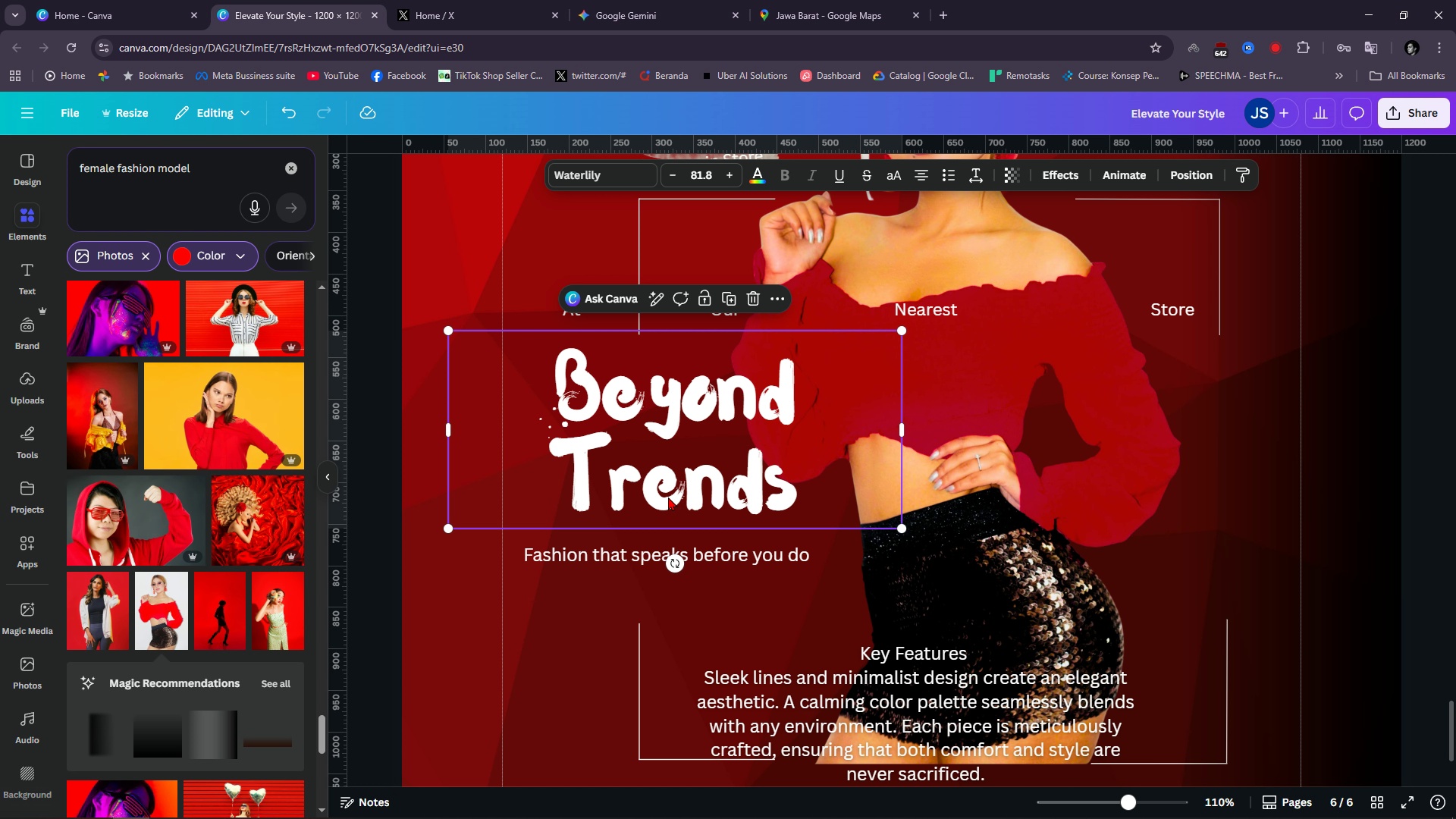 
left_click_drag(start_coordinate=[673, 495], to_coordinate=[634, 495])
 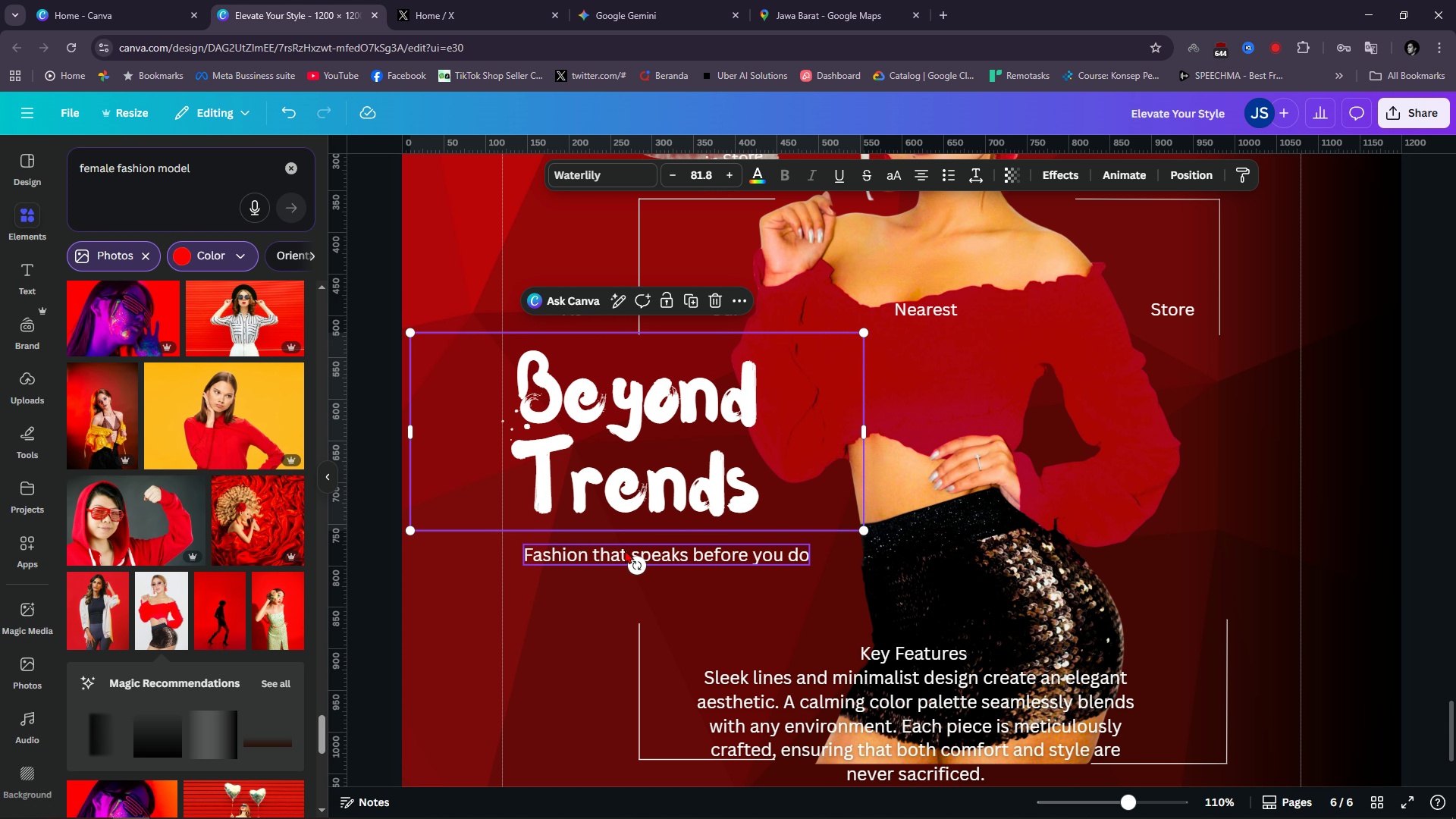 
mouse_move([644, 467])
 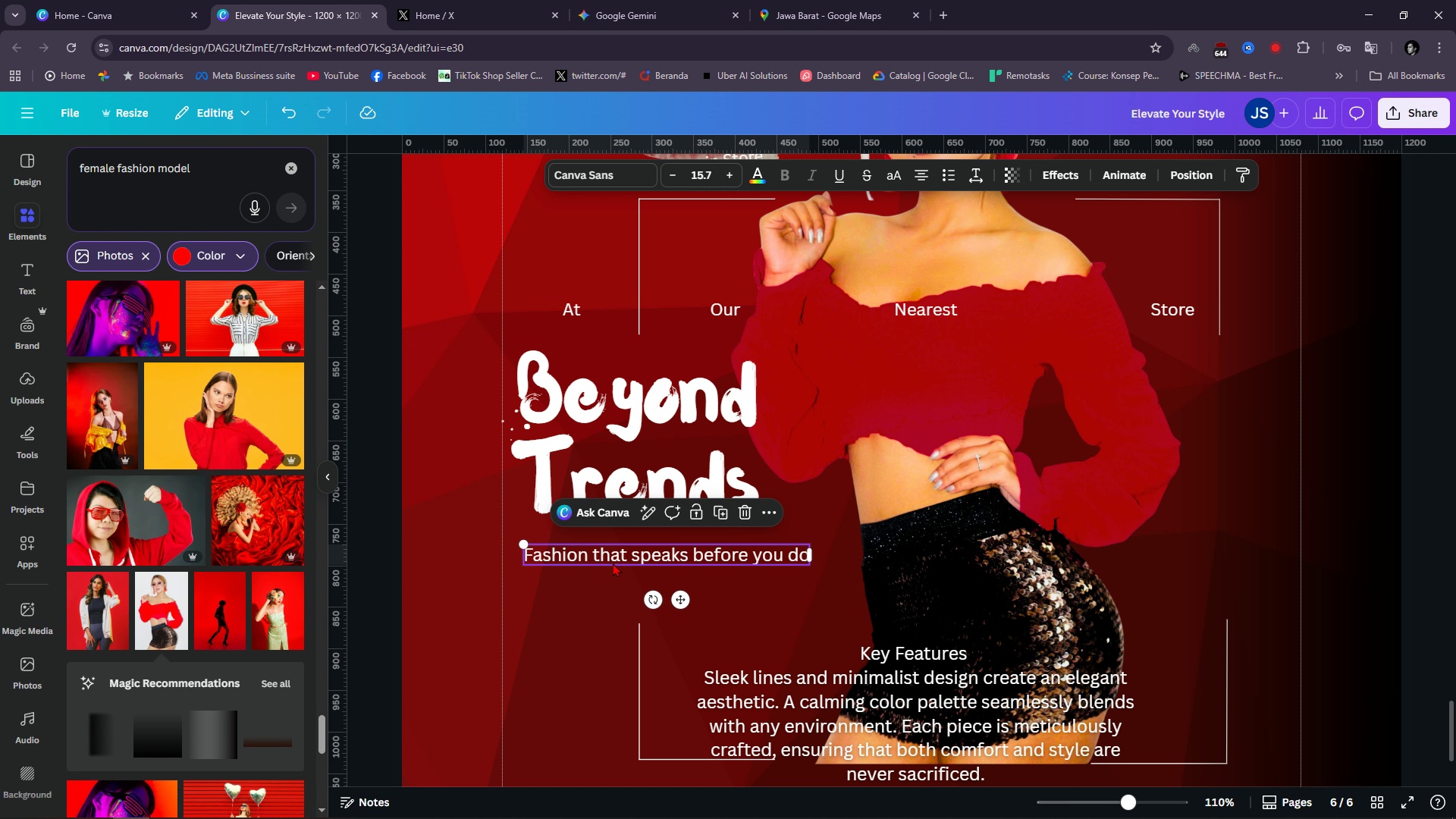 
double_click([613, 563])
 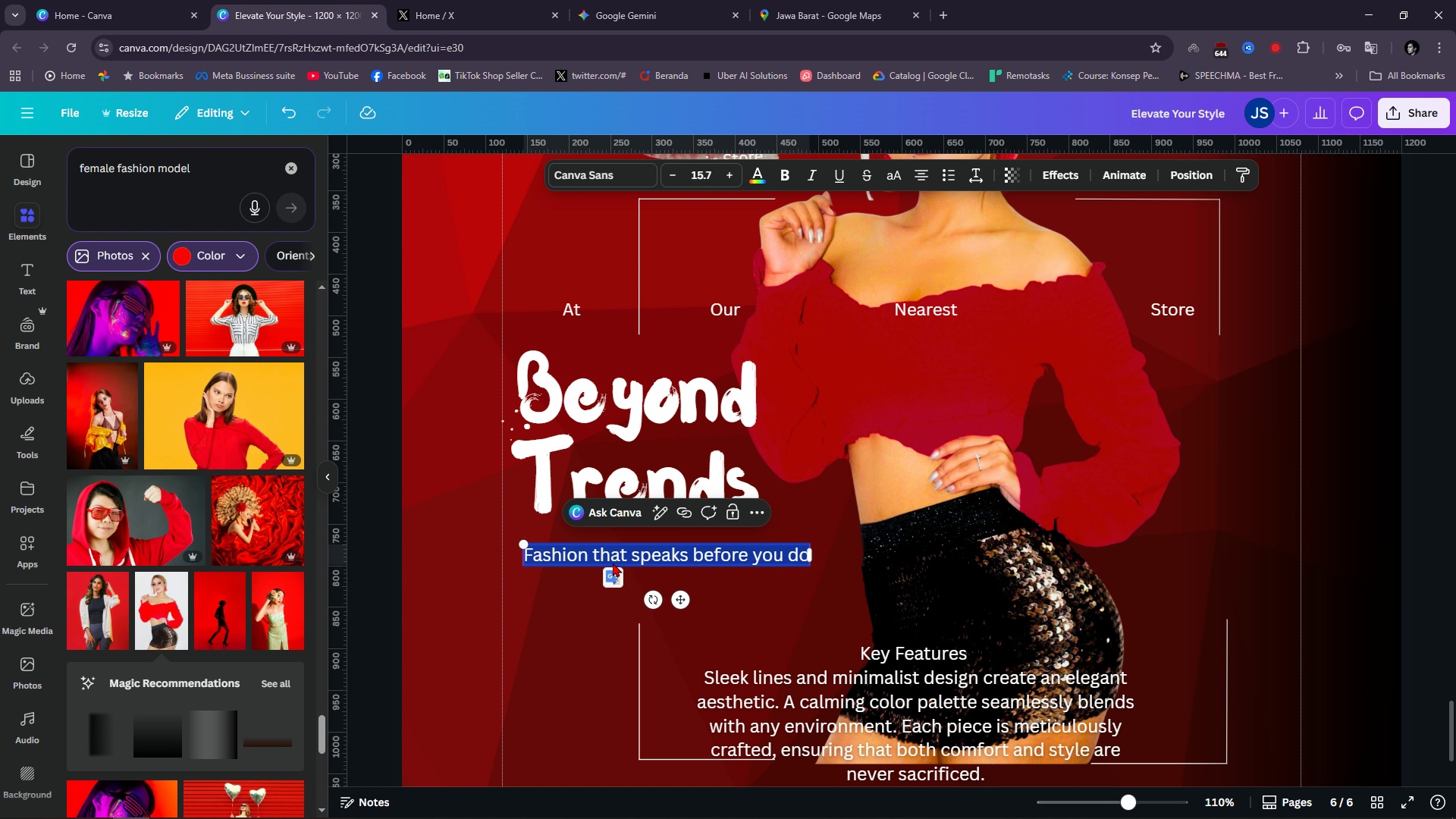 
type(Classi )
key(Backspace)
type(c, Beauty)
 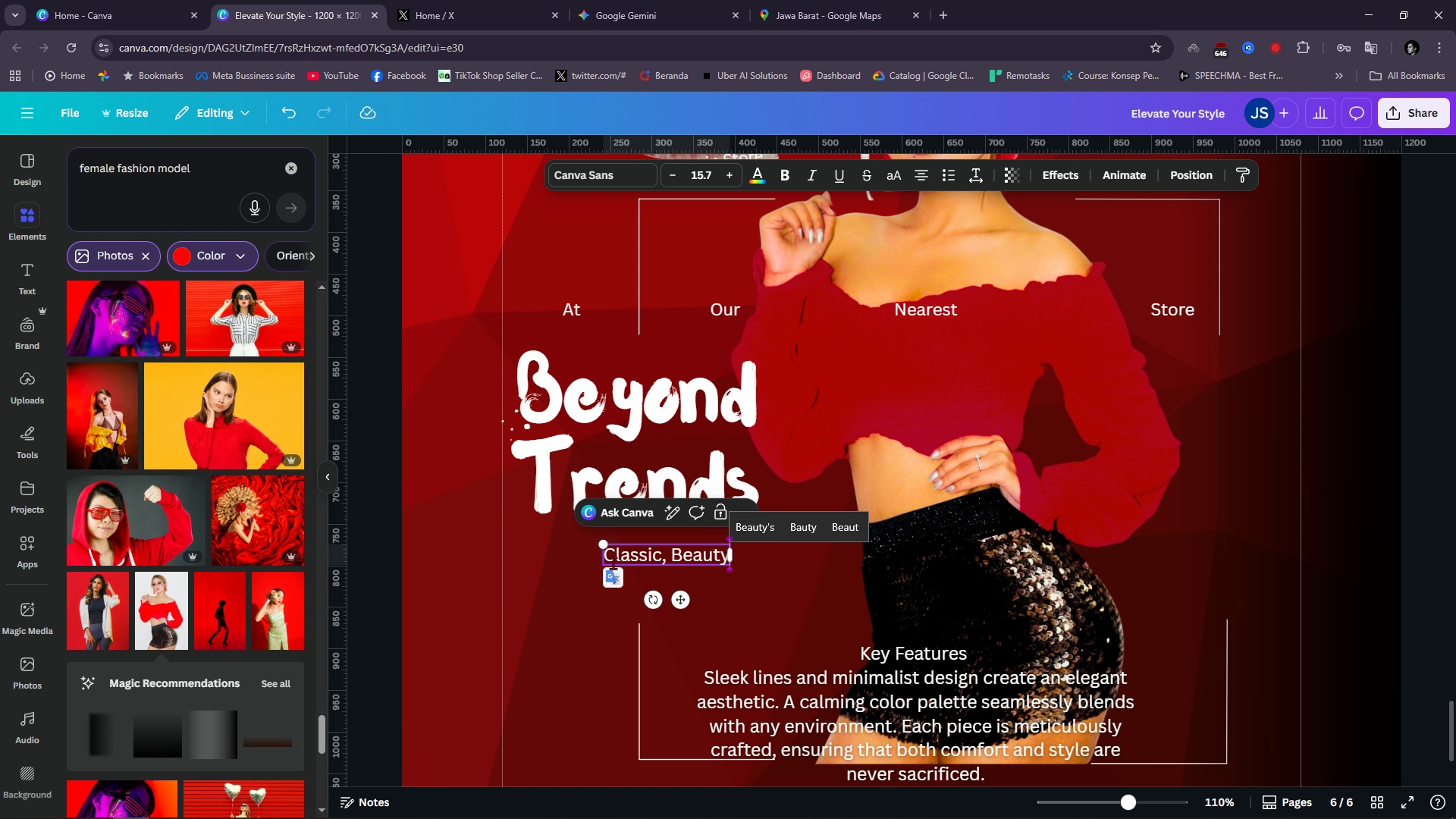 
wait(5.12)
 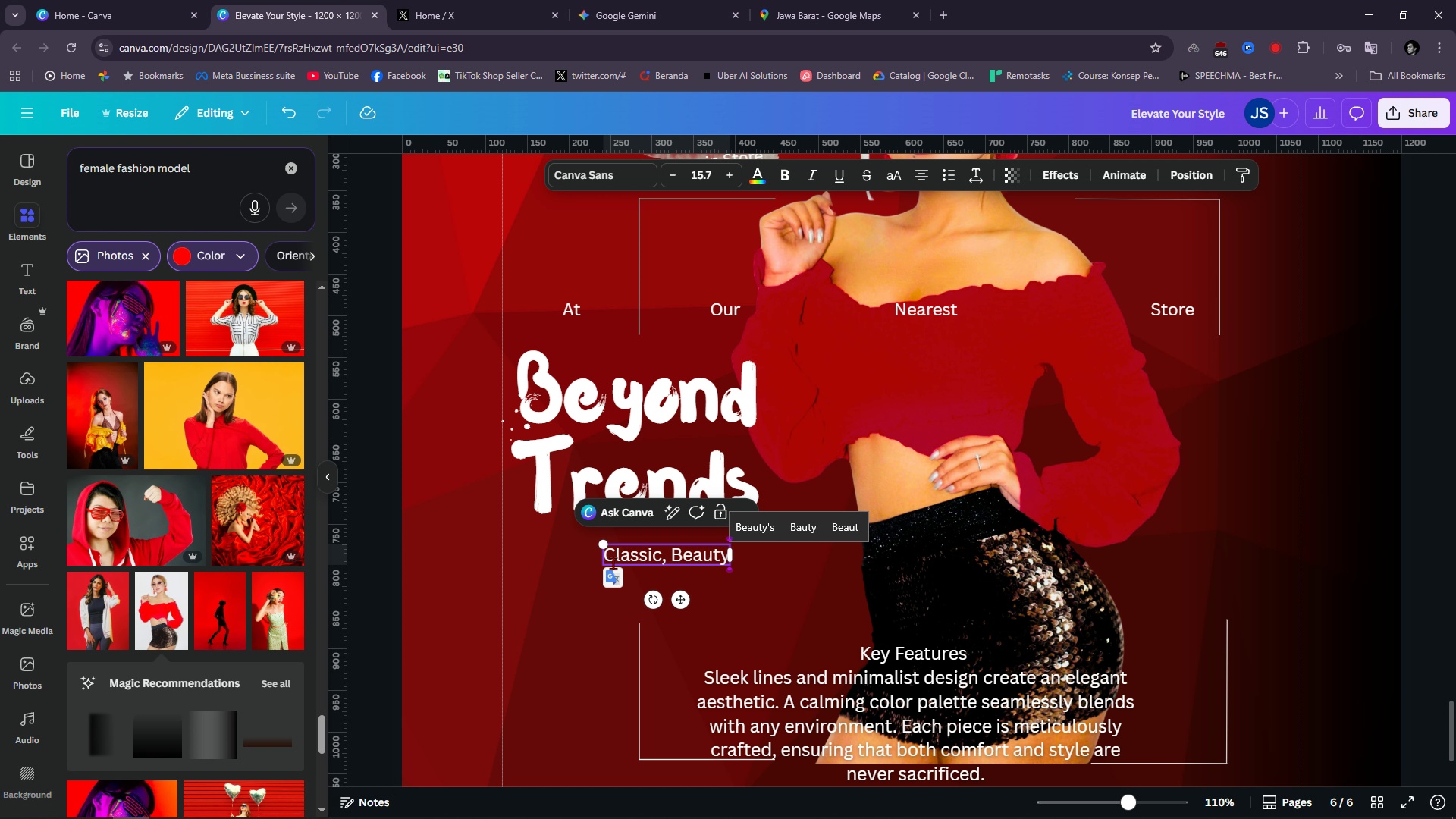 
type(, remia)
key(Backspace)
type(a)
key(Backspace)
key(Backspace)
key(Backspace)
type(imagined)
 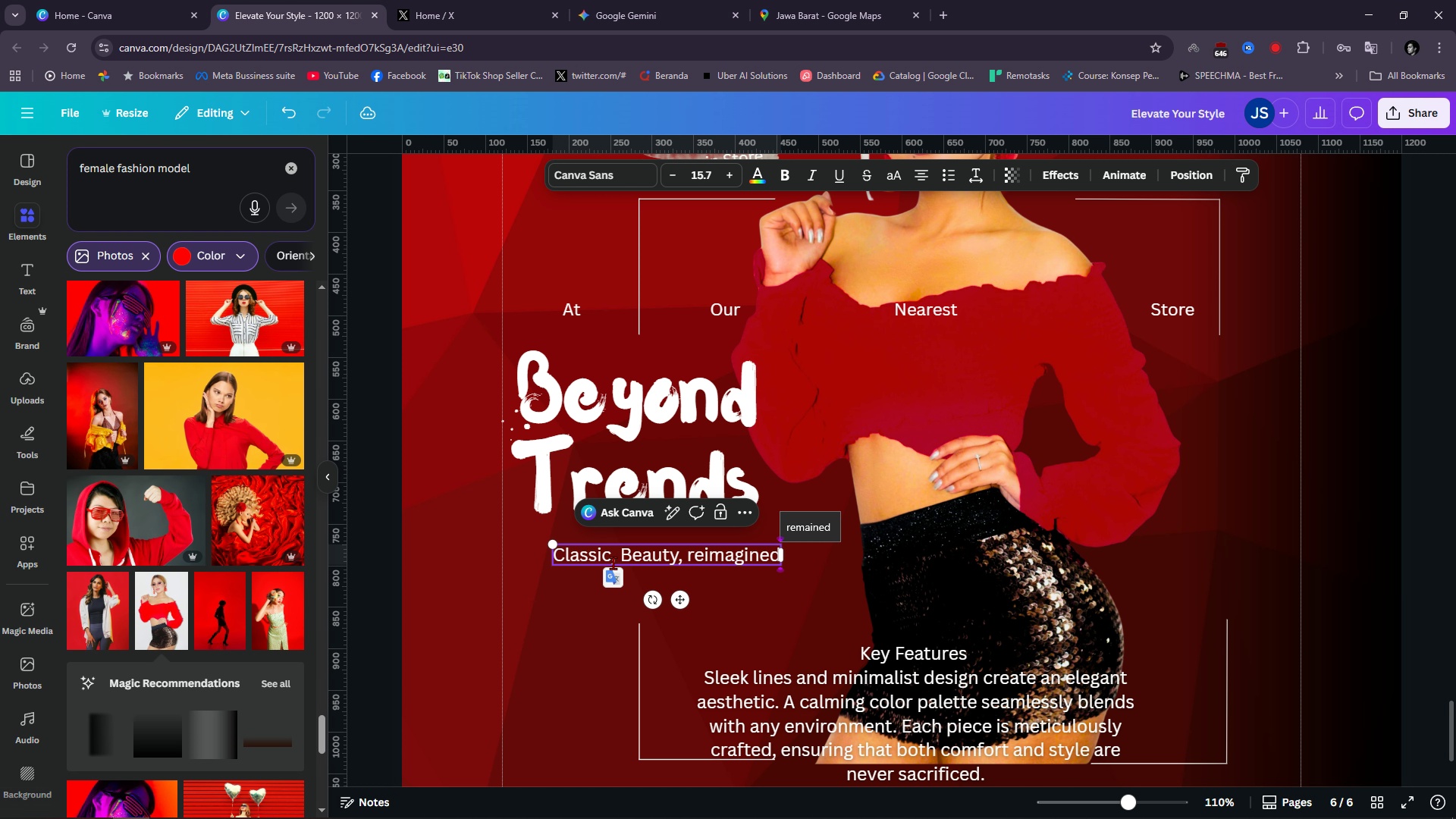 
key(Control+ArrowLeft)
 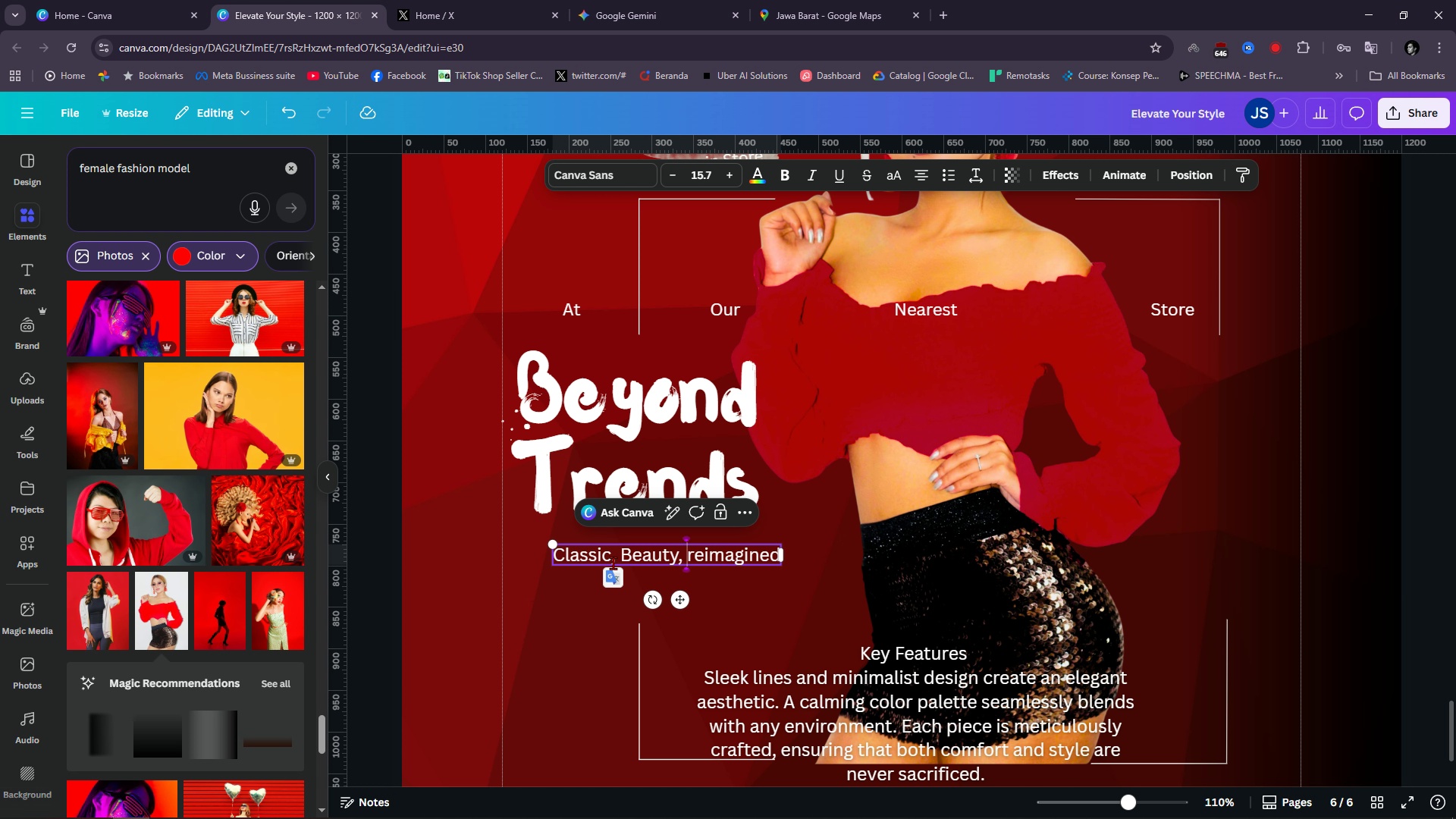 
key(Control+ArrowLeft)
 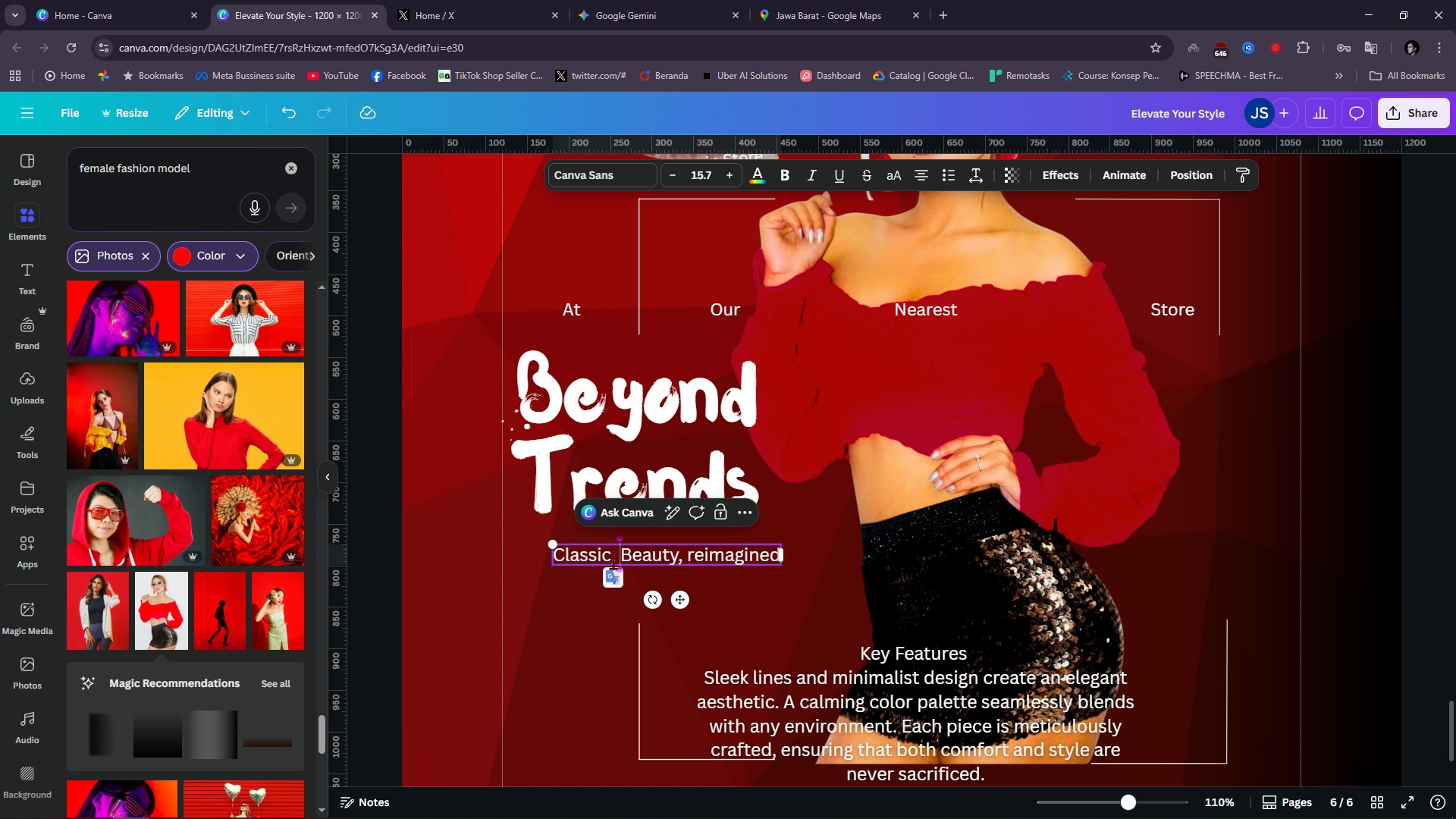 
key(Control+ArrowLeft)
 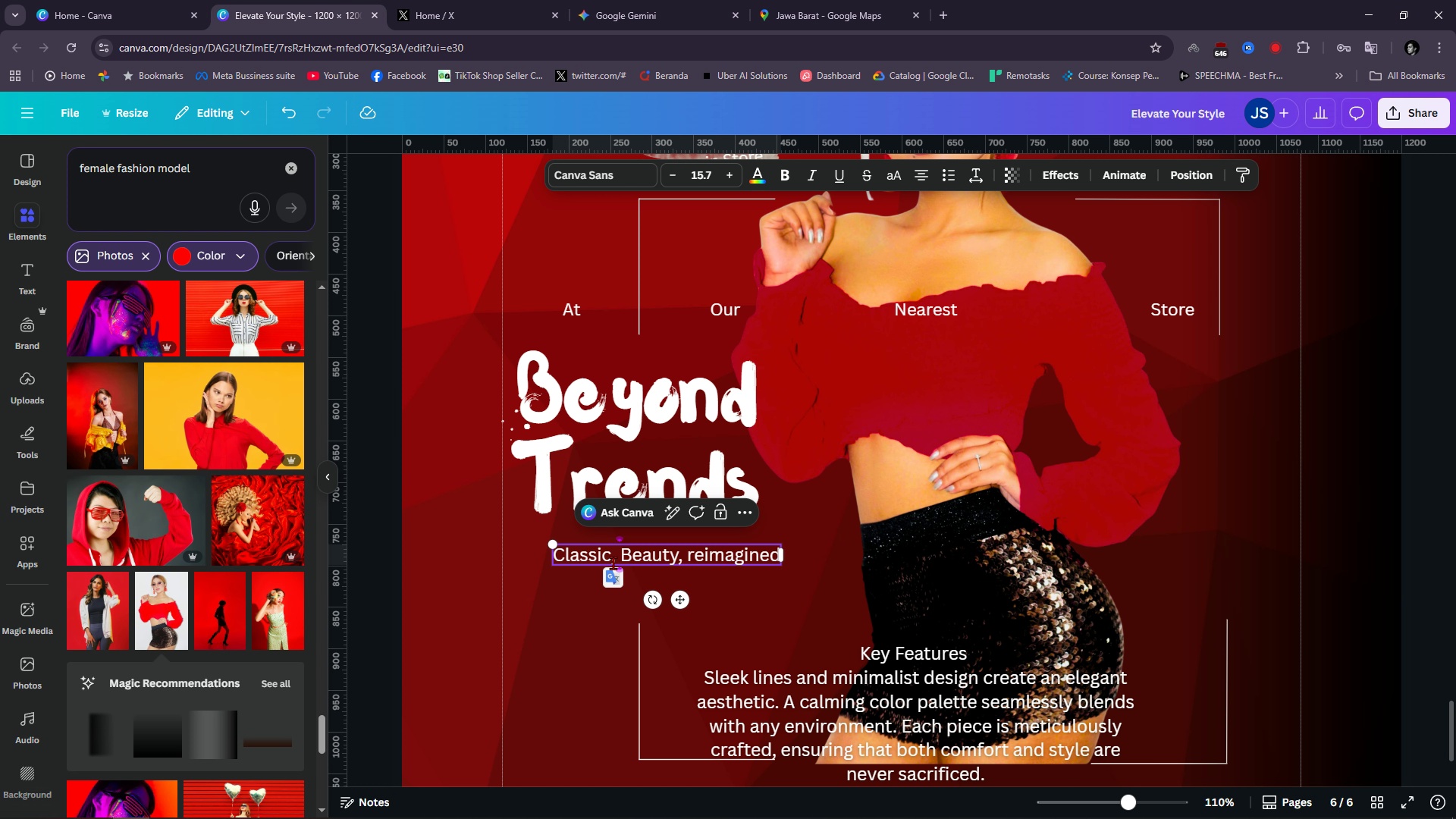 
key(Backspace)
 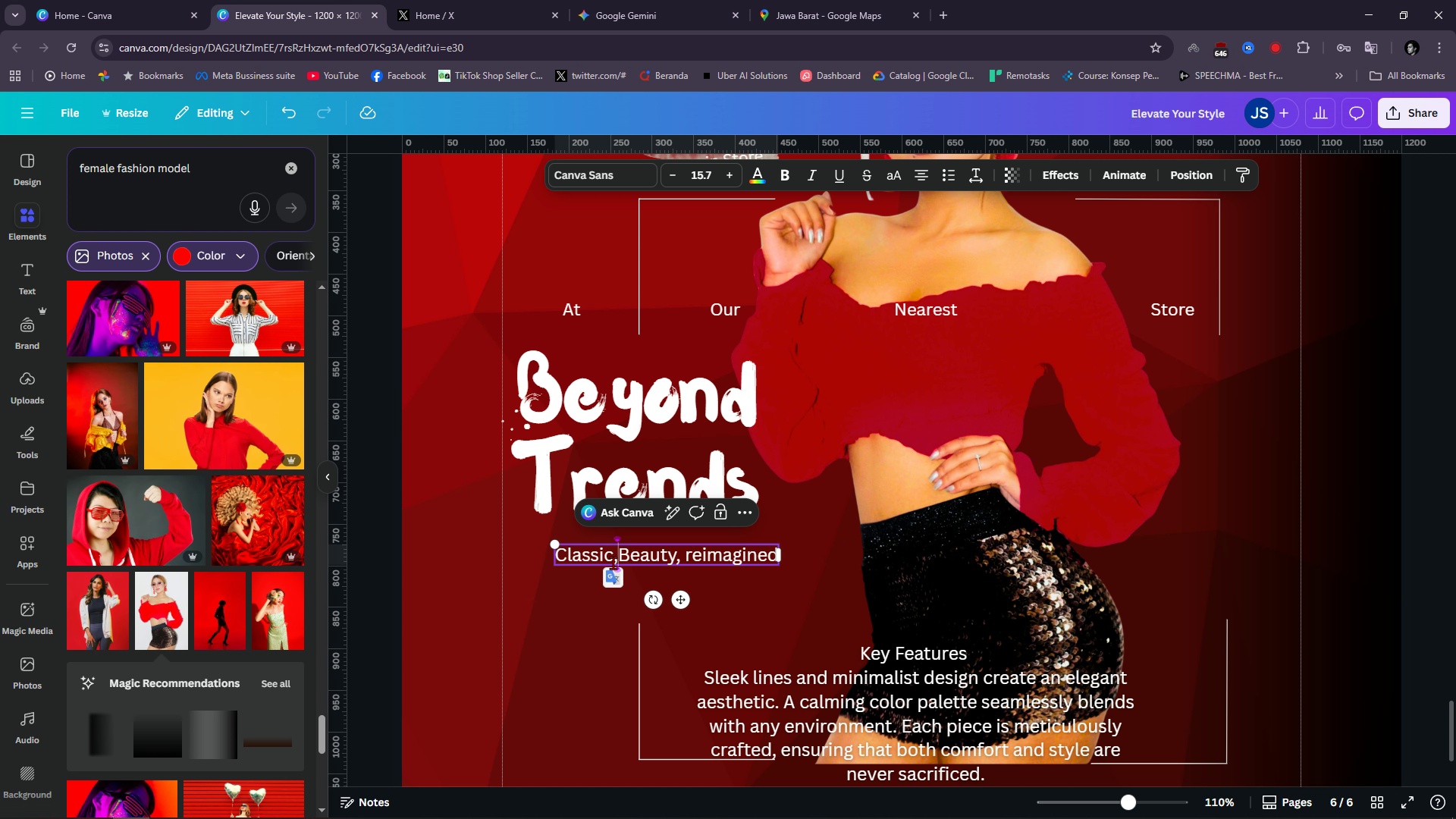 
key(Backspace)
 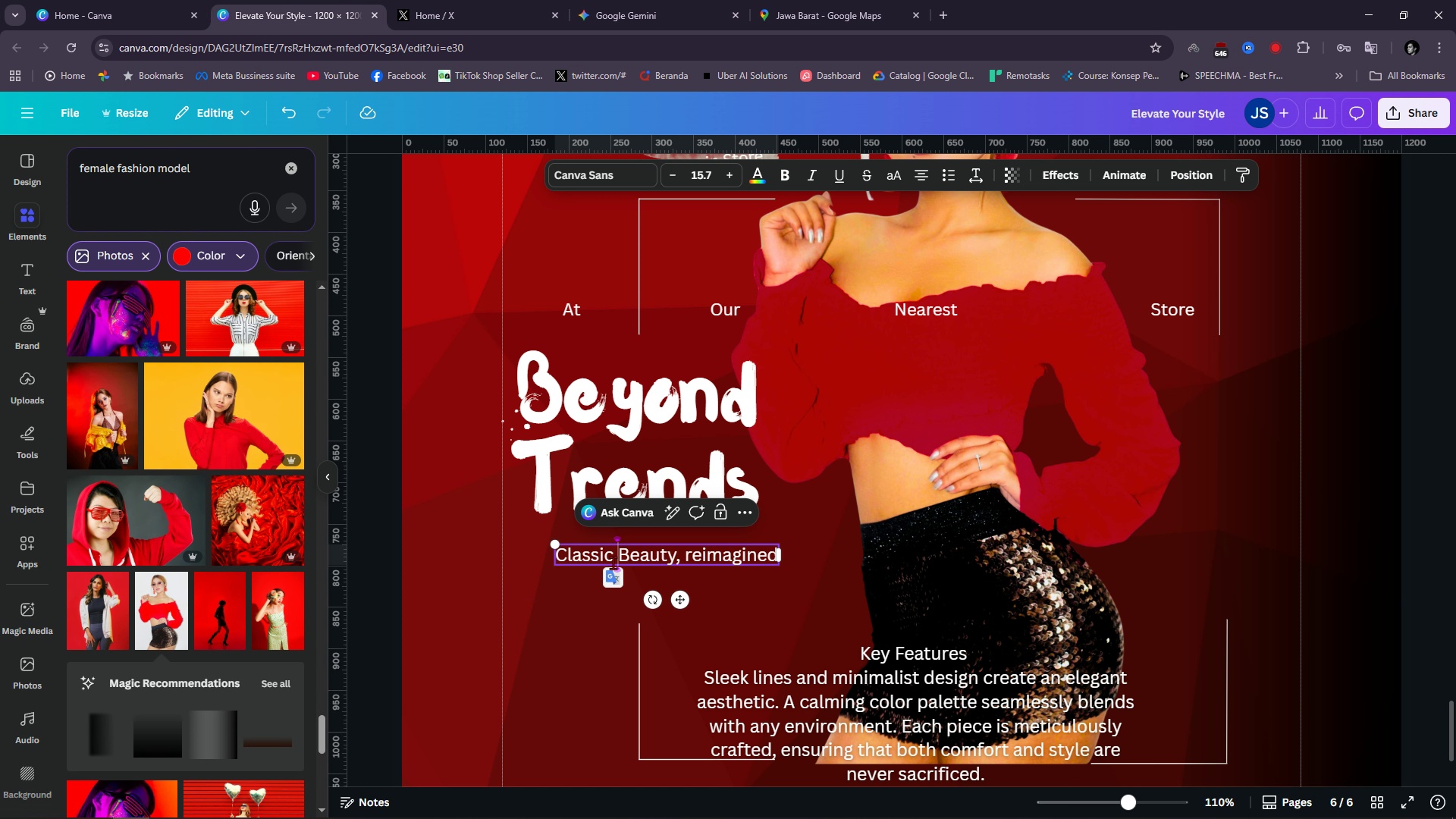 
key(Space)
 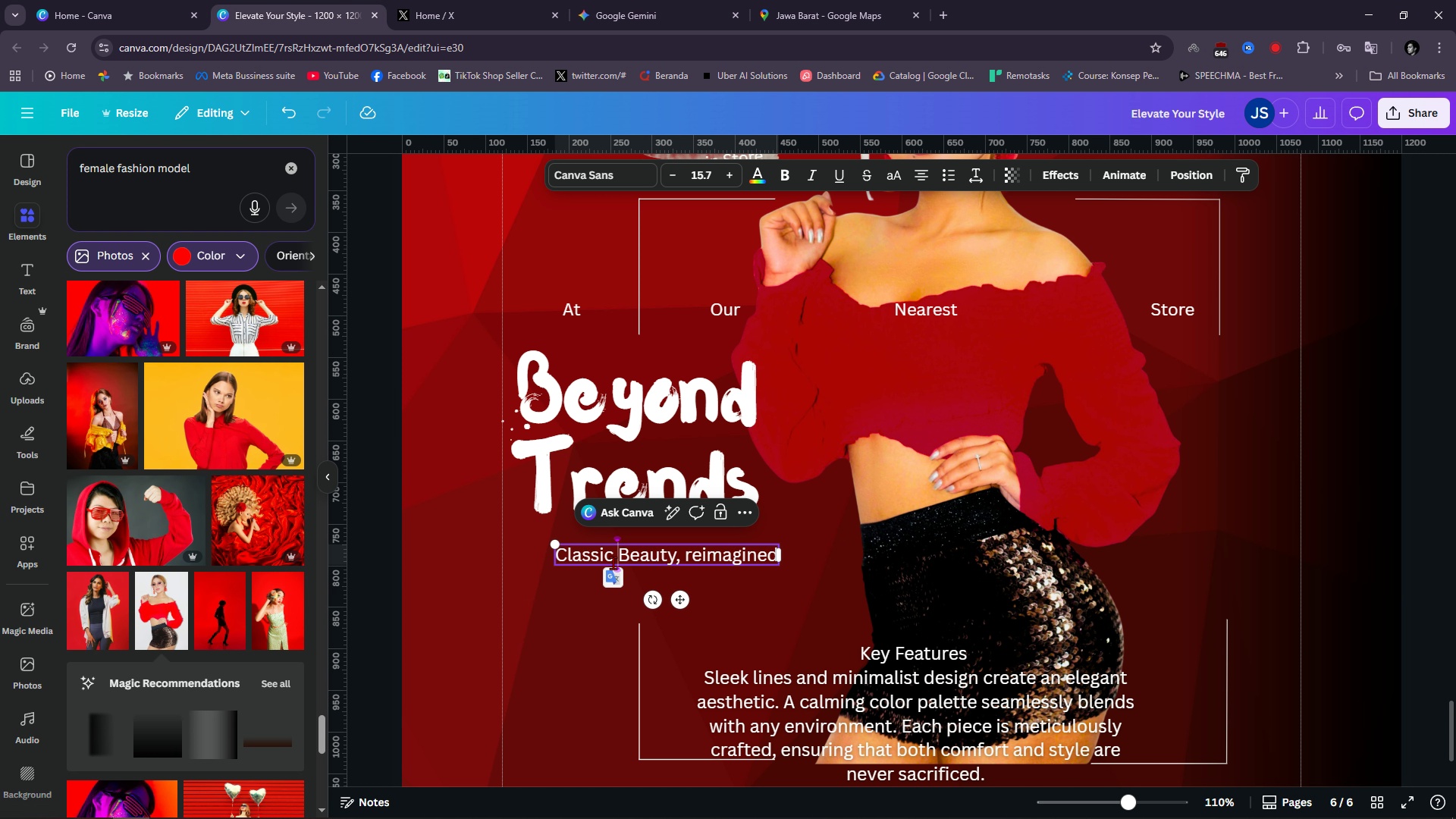 
wait(9.53)
 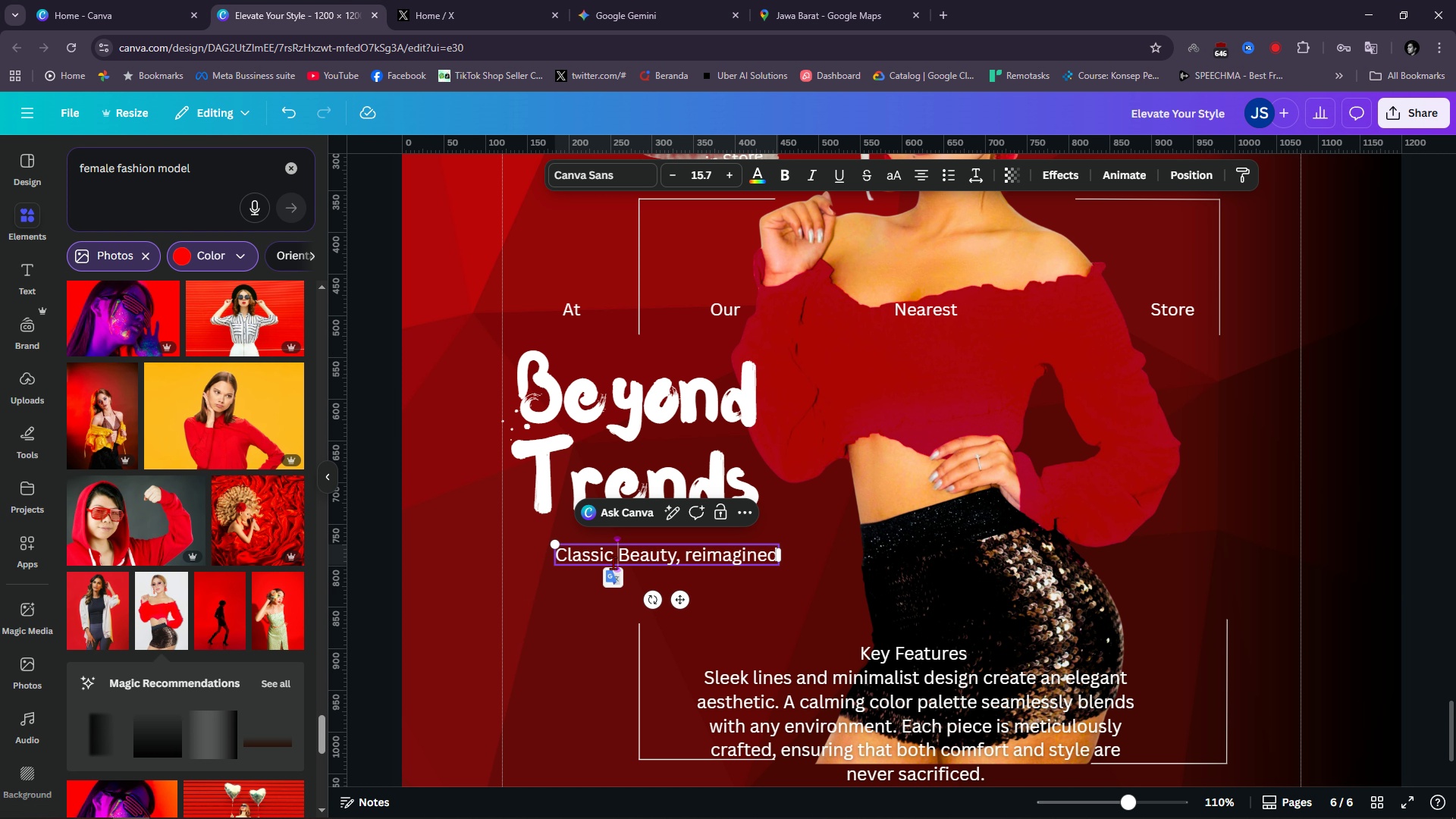 
left_click([1291, 561])
 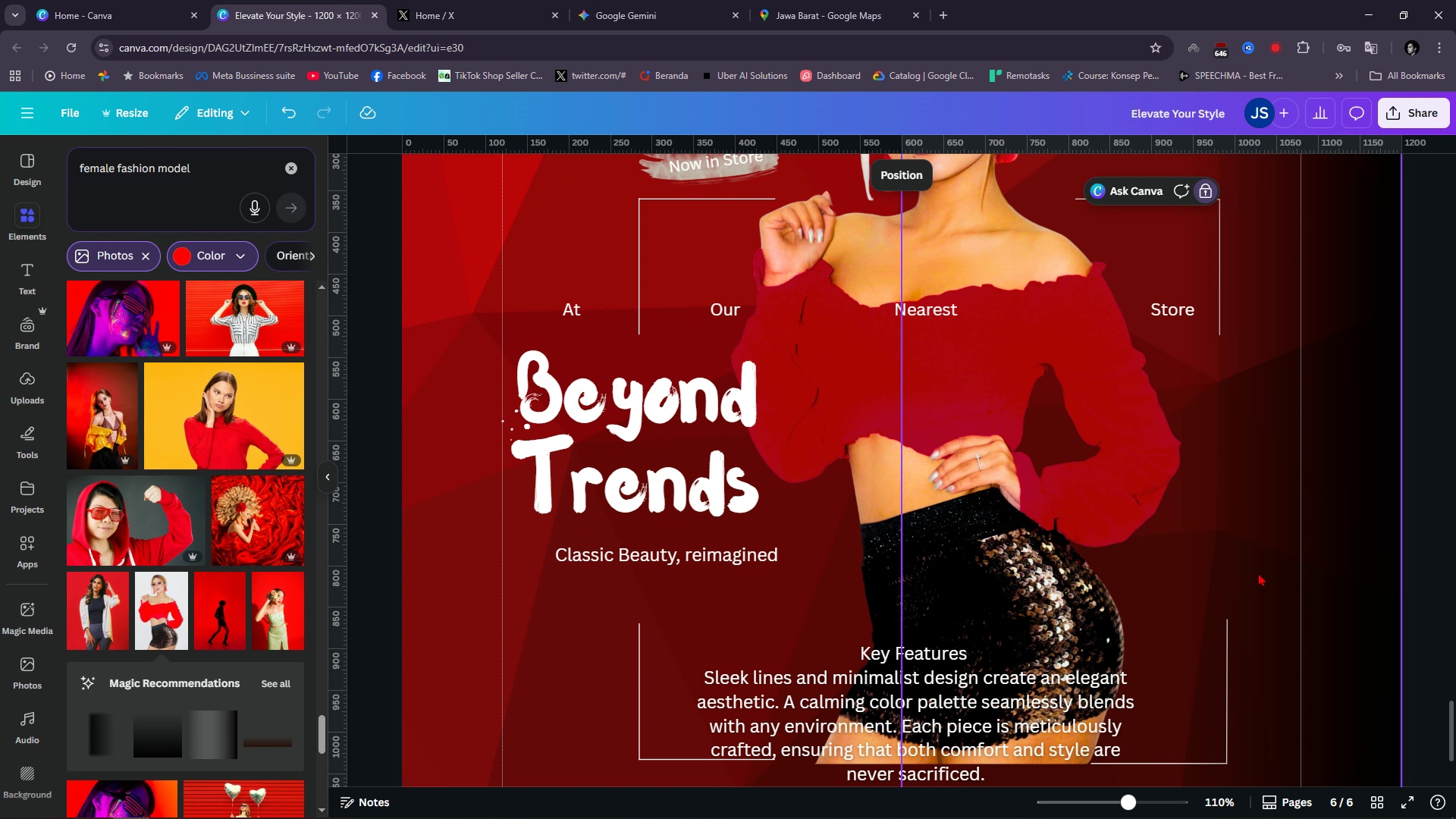 
scroll: coordinate [1126, 522], scroll_direction: down, amount: 2.0
 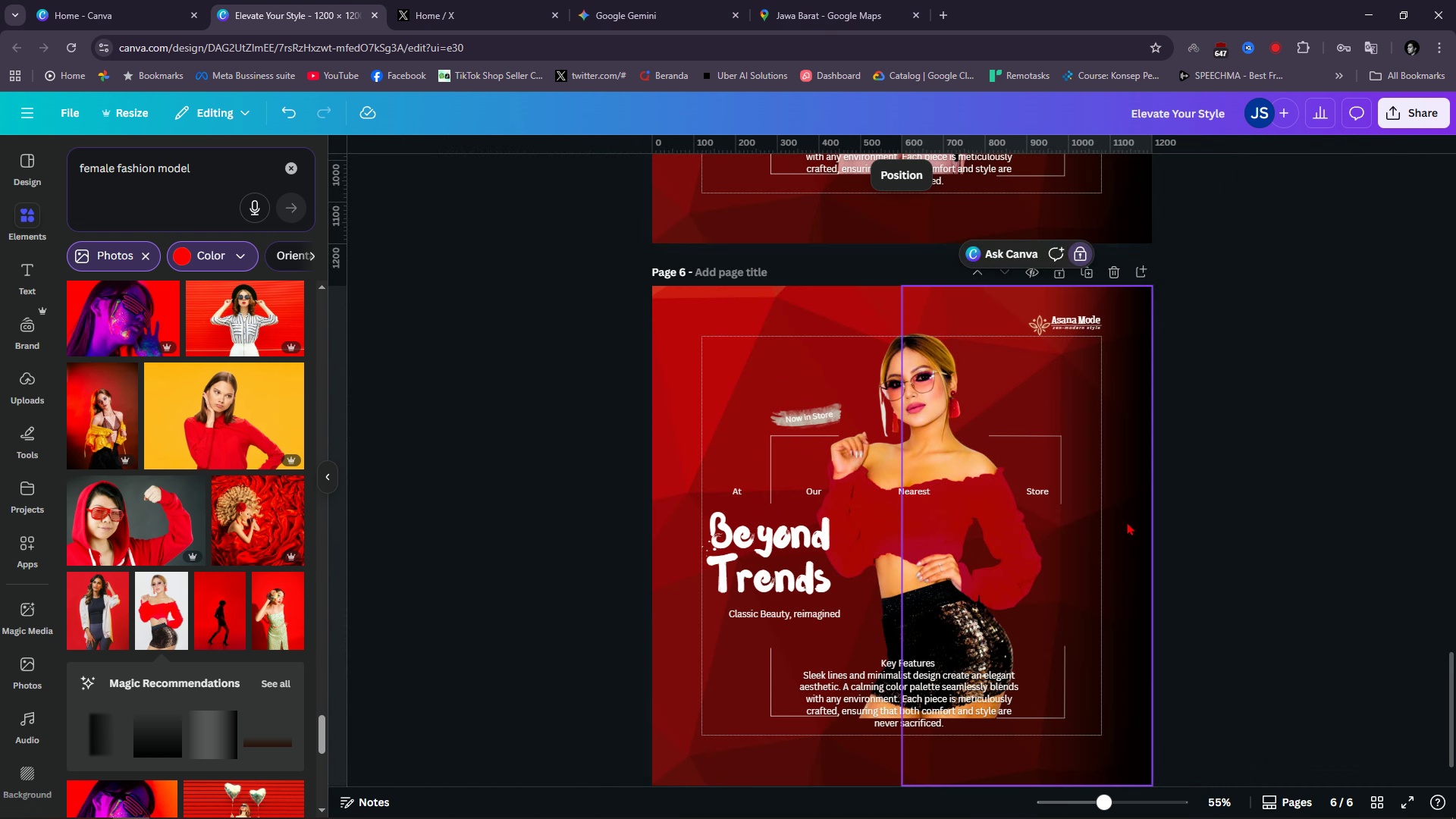 
hold_key(key=ControlLeft, duration=0.68)
 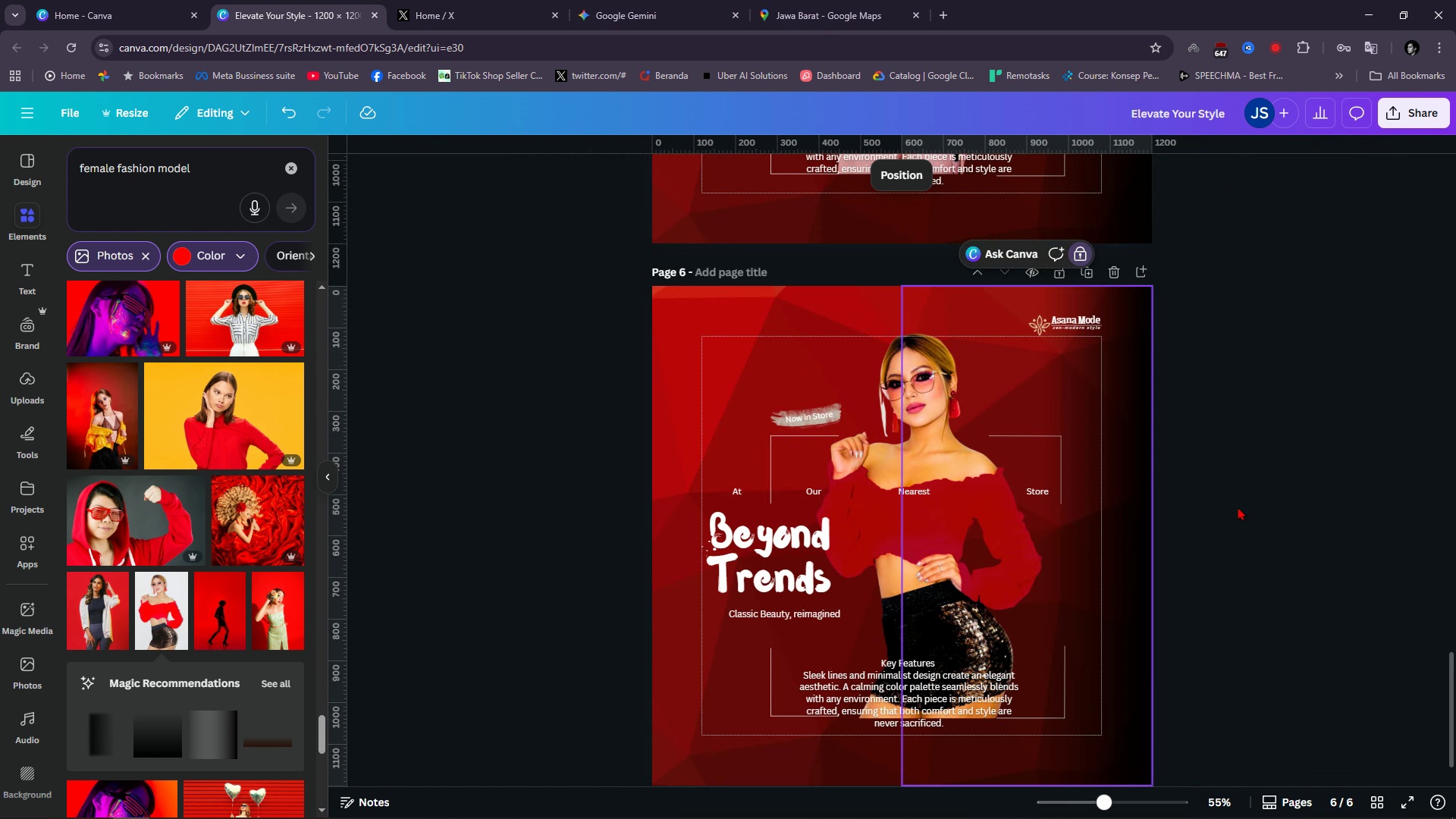 
left_click_drag(start_coordinate=[1233, 510], to_coordinate=[1239, 507])
 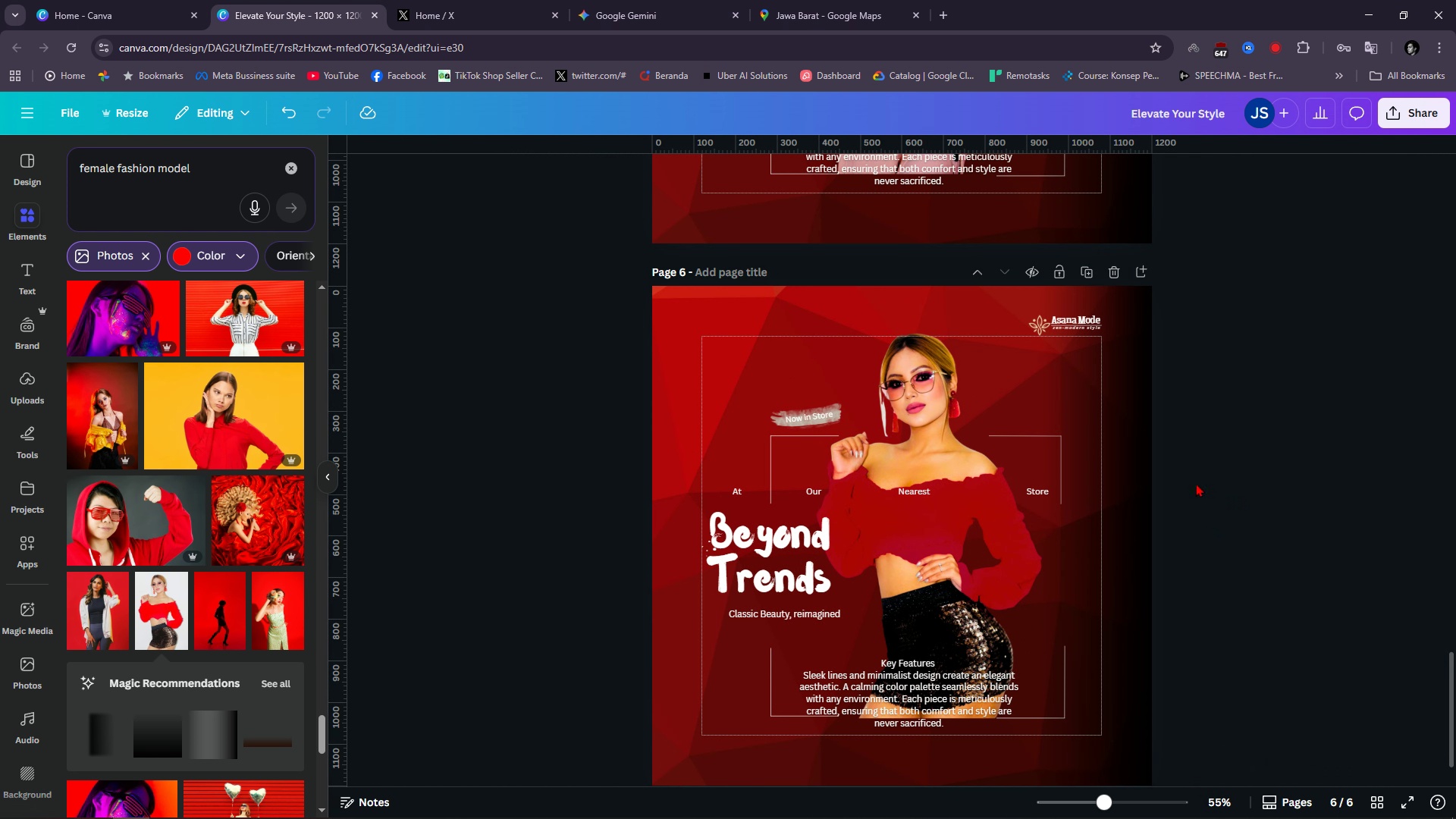 
hold_key(key=ControlLeft, duration=1.5)
scroll: coordinate [1104, 325], scroll_direction: up, amount: 4.0
 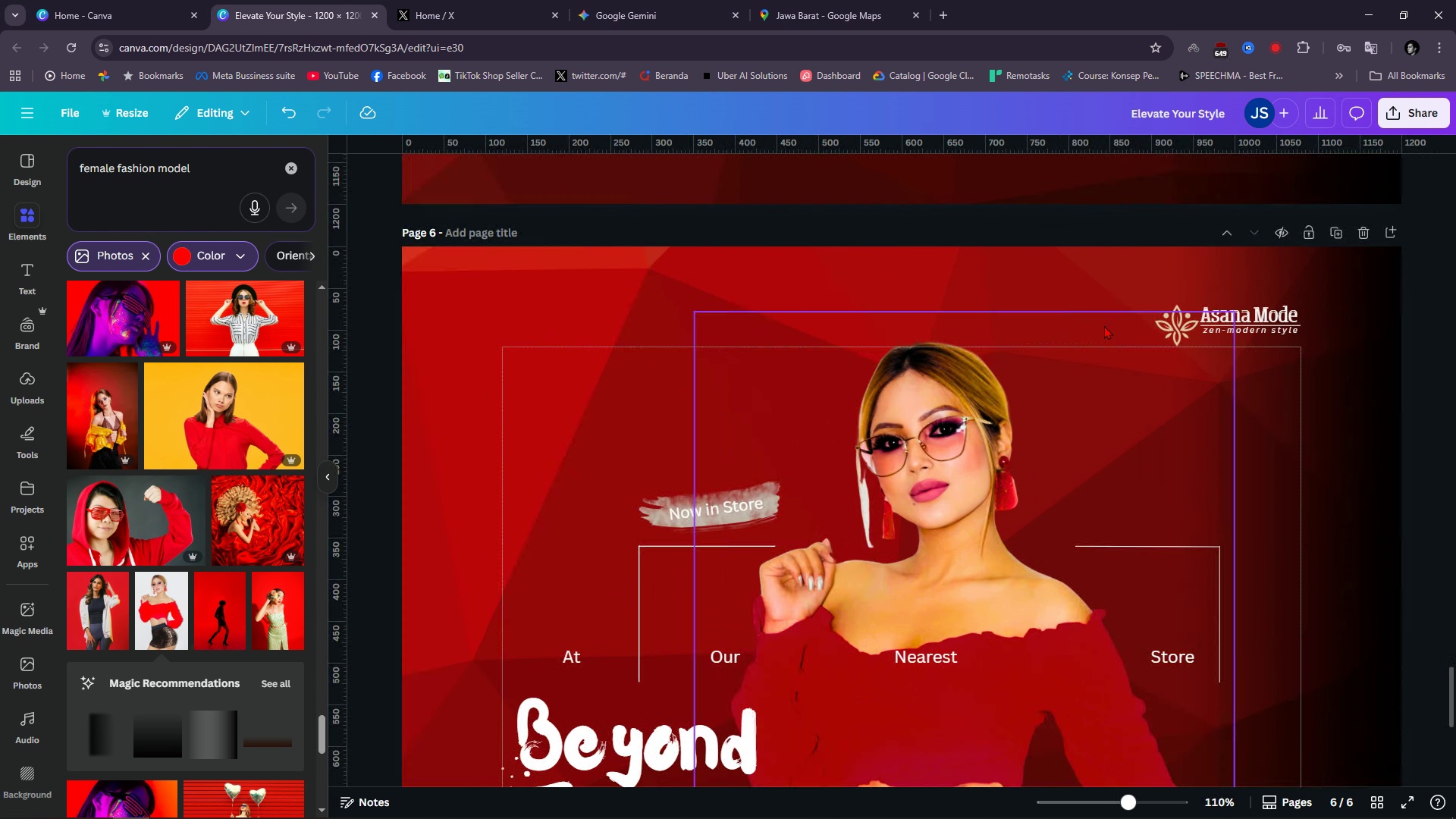 
hold_key(key=ControlLeft, duration=1.19)
scroll: coordinate [1145, 551], scroll_direction: down, amount: 14.0
 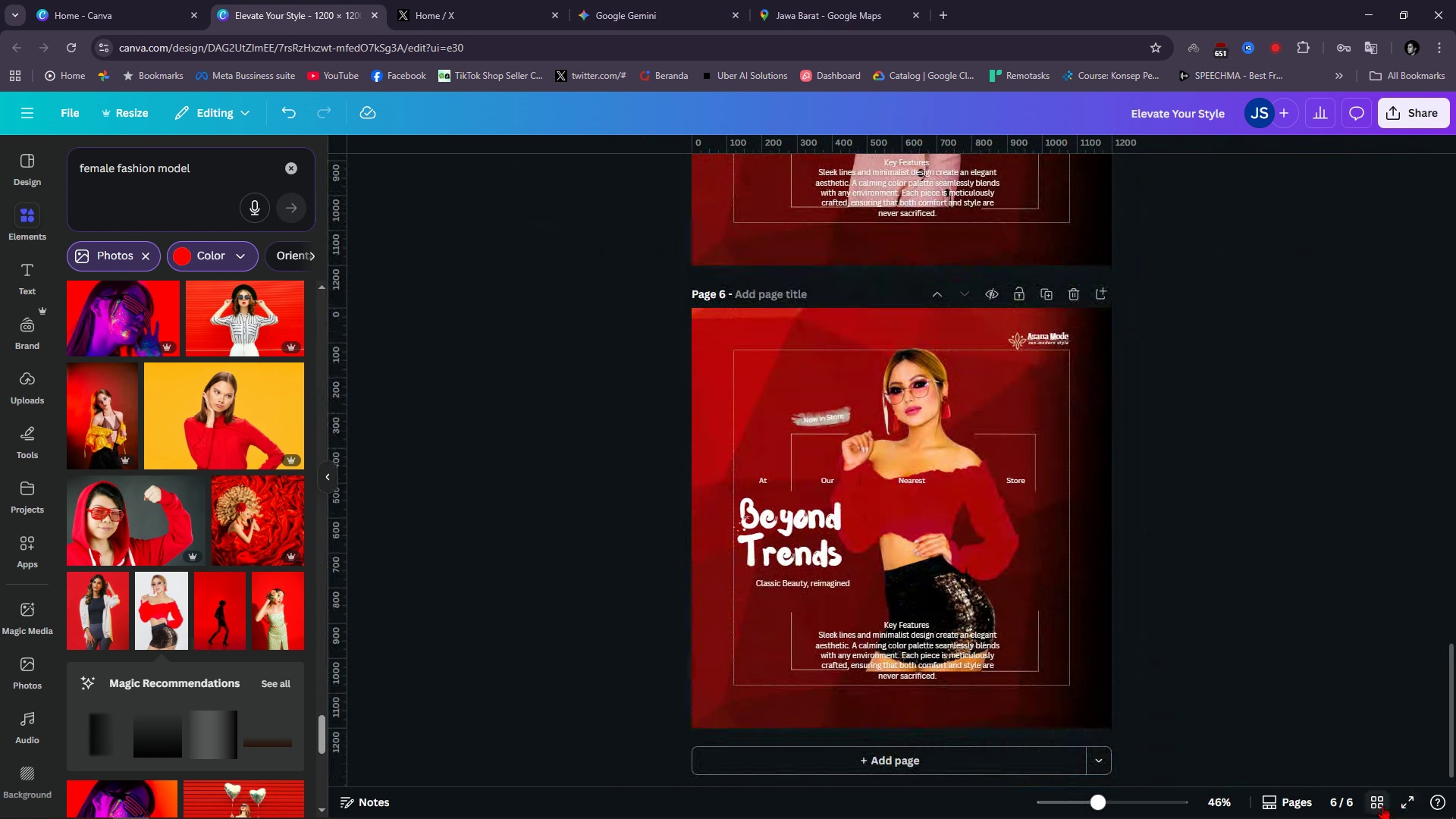 
left_click([1382, 805])
 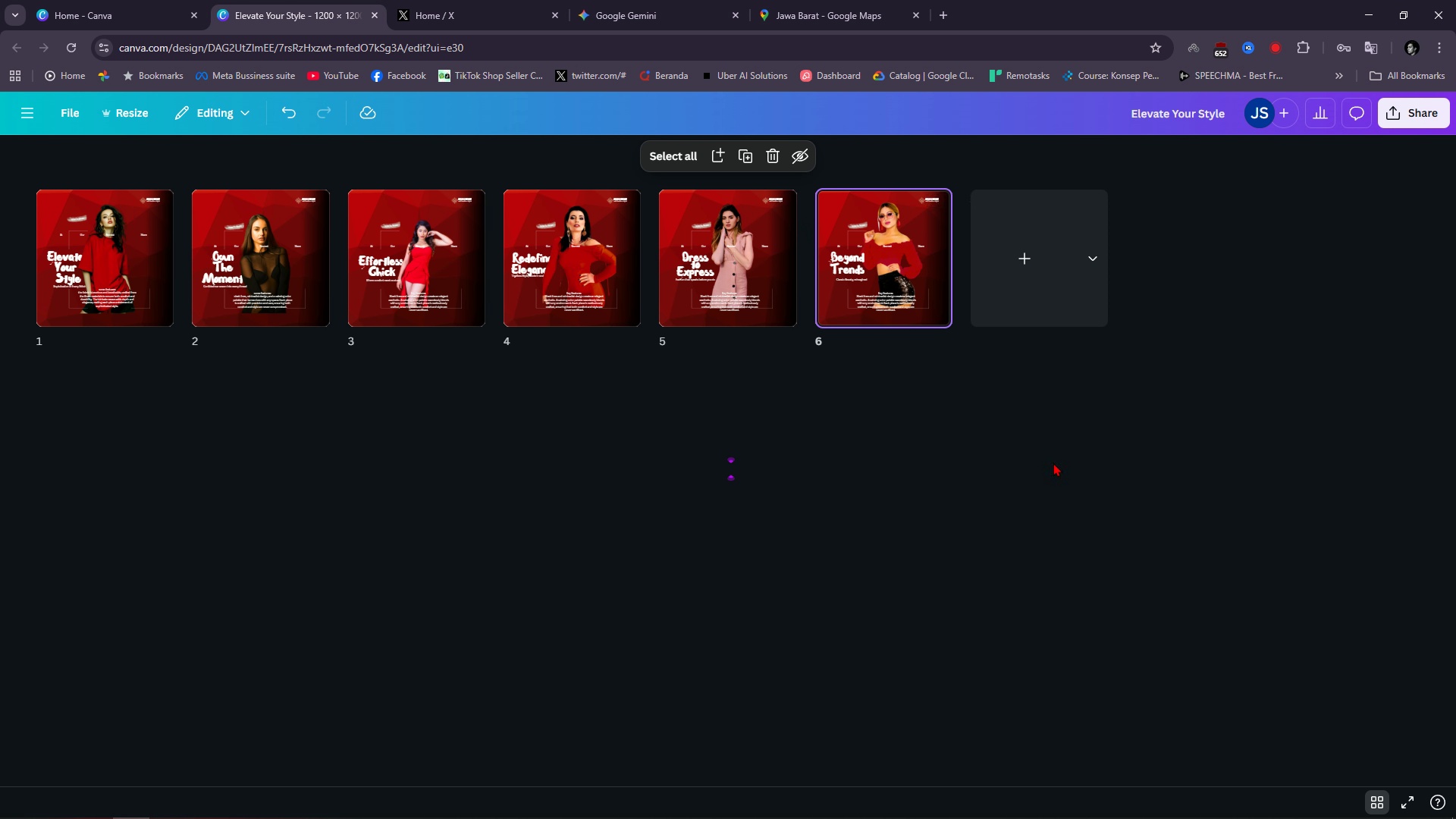 
wait(5.31)
 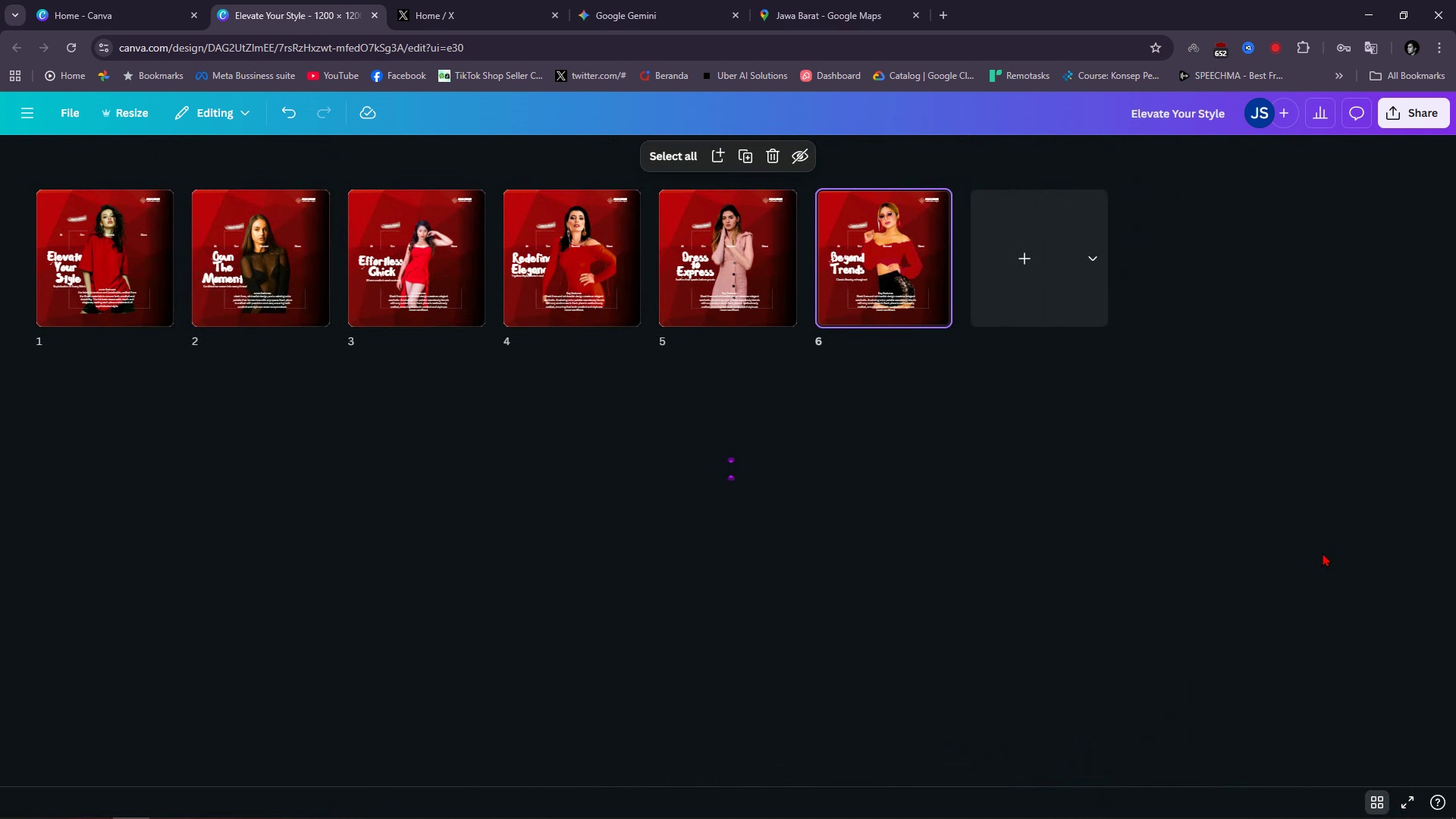 
left_click([1377, 811])
 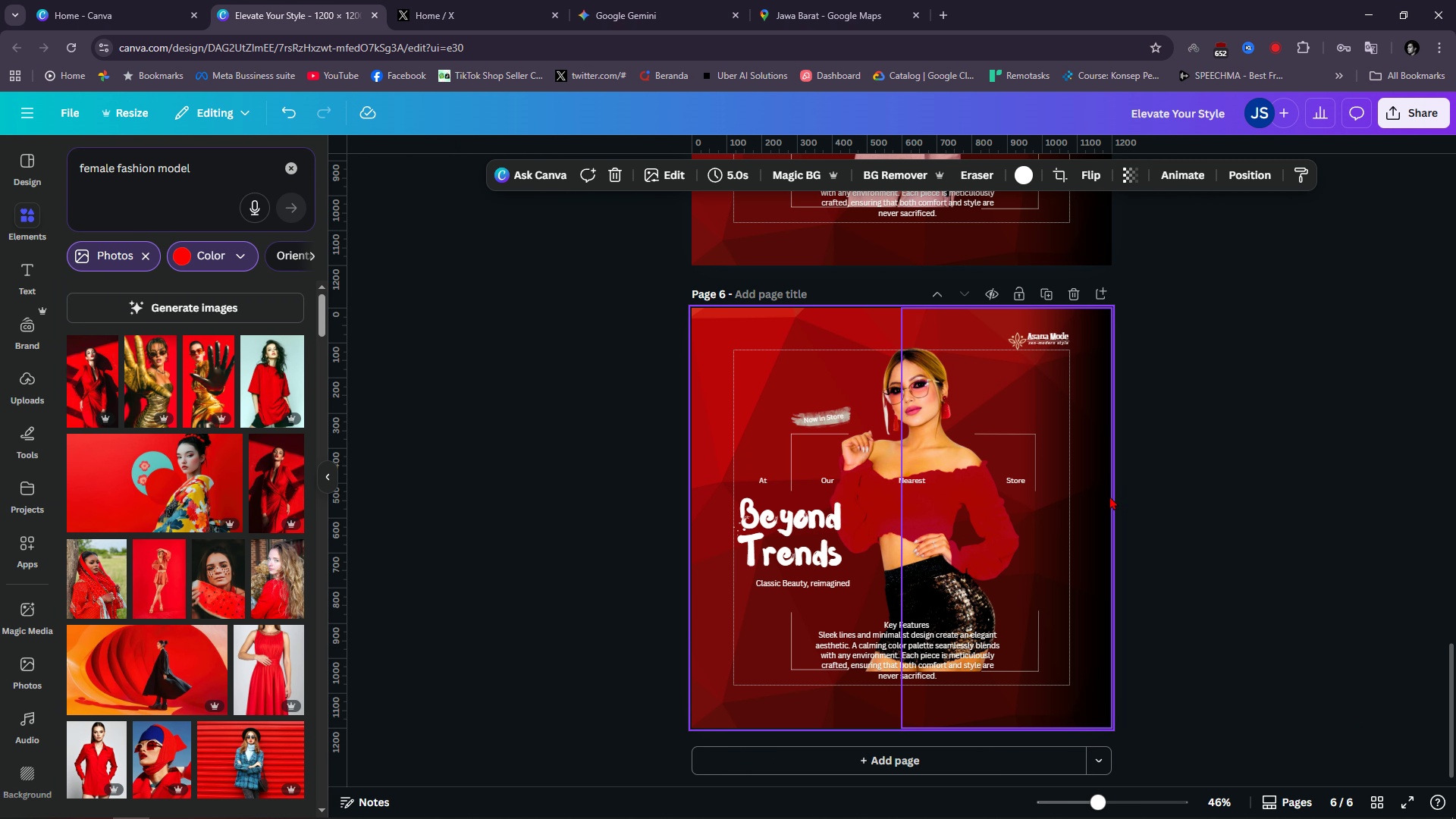 
left_click_drag(start_coordinate=[1294, 521], to_coordinate=[1301, 519])
 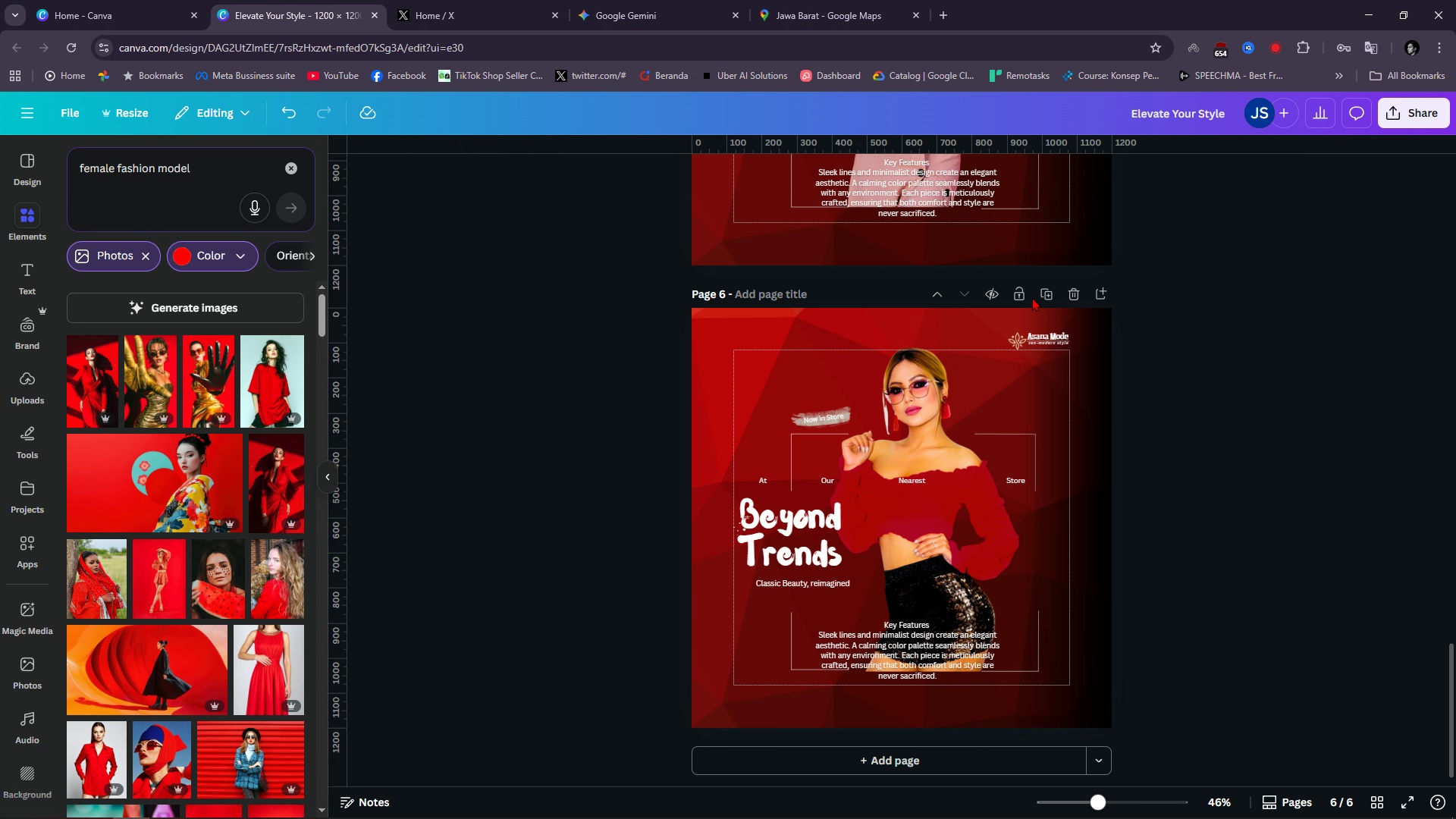 
left_click([1040, 286])
 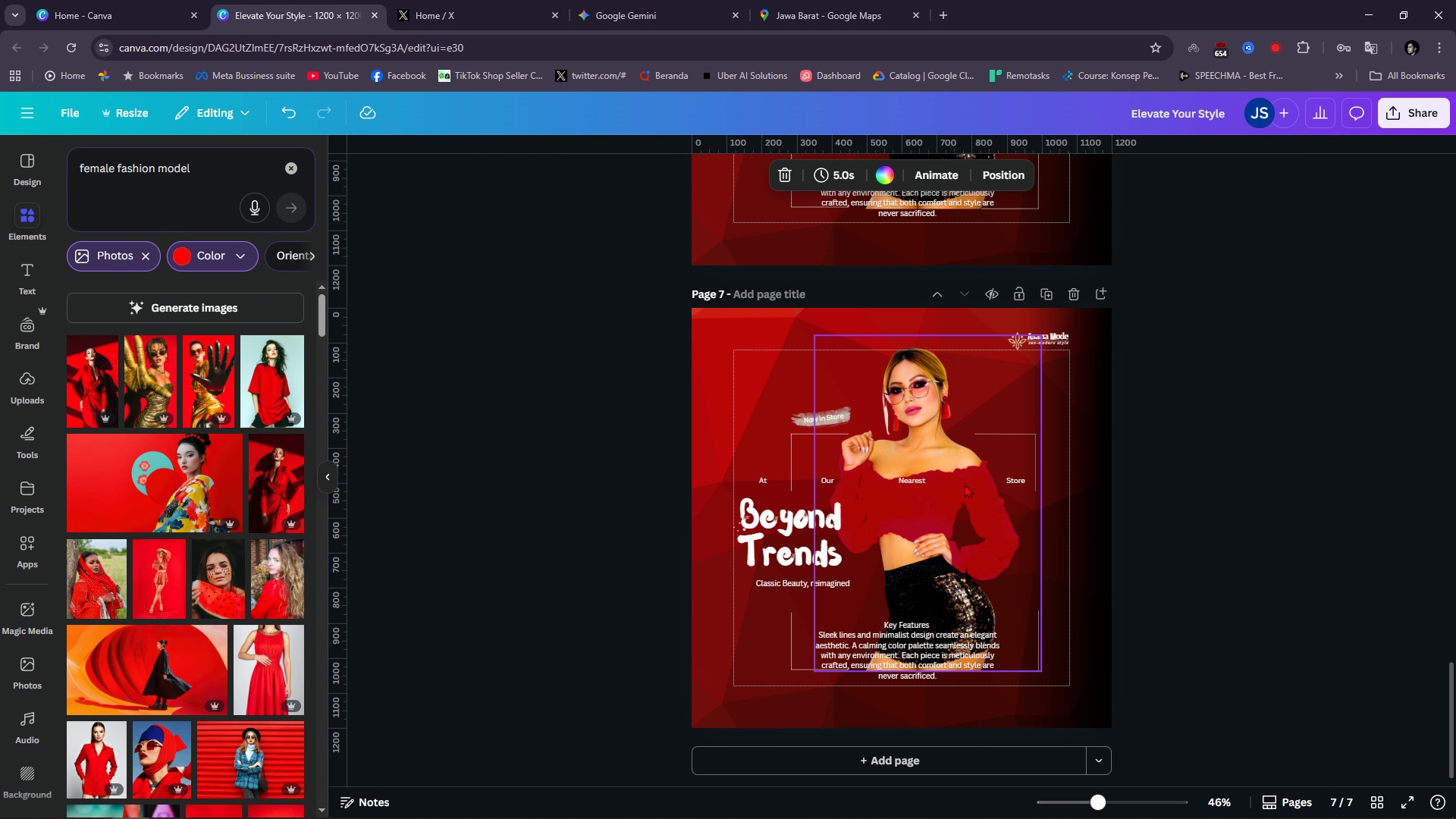 
left_click([965, 484])
 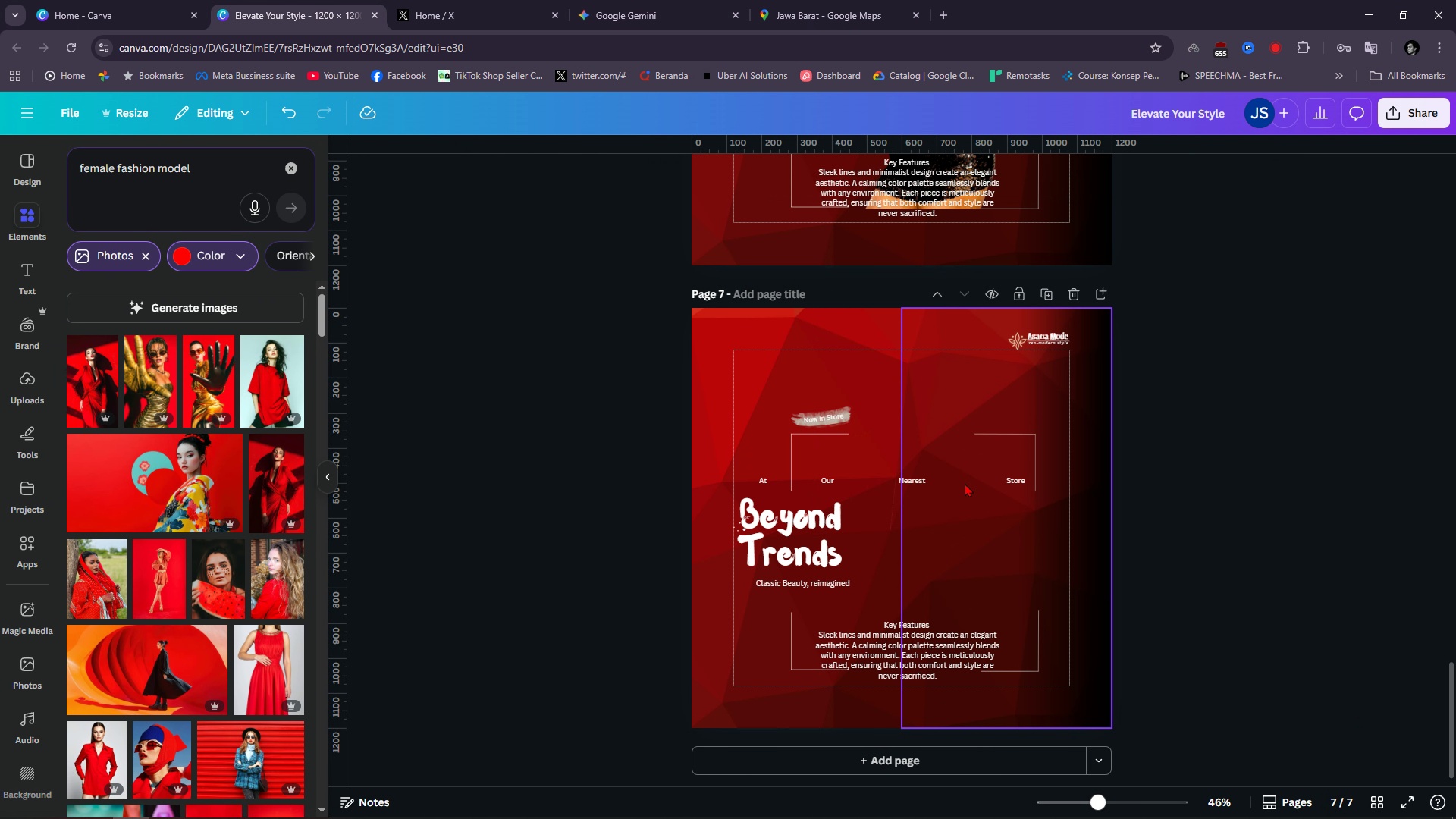 
key(Backspace)
 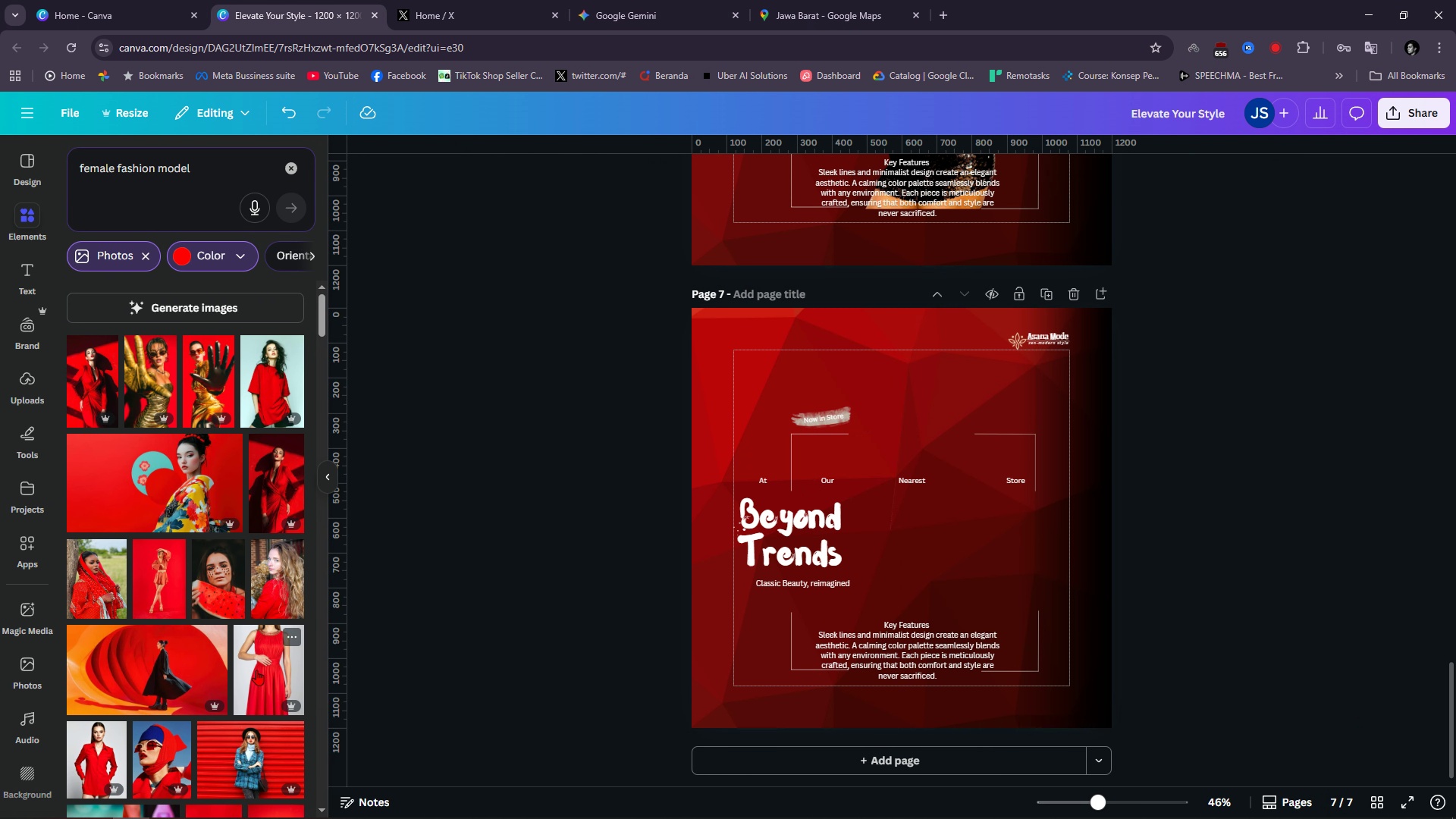 
scroll: coordinate [256, 670], scroll_direction: down, amount: 3.0
 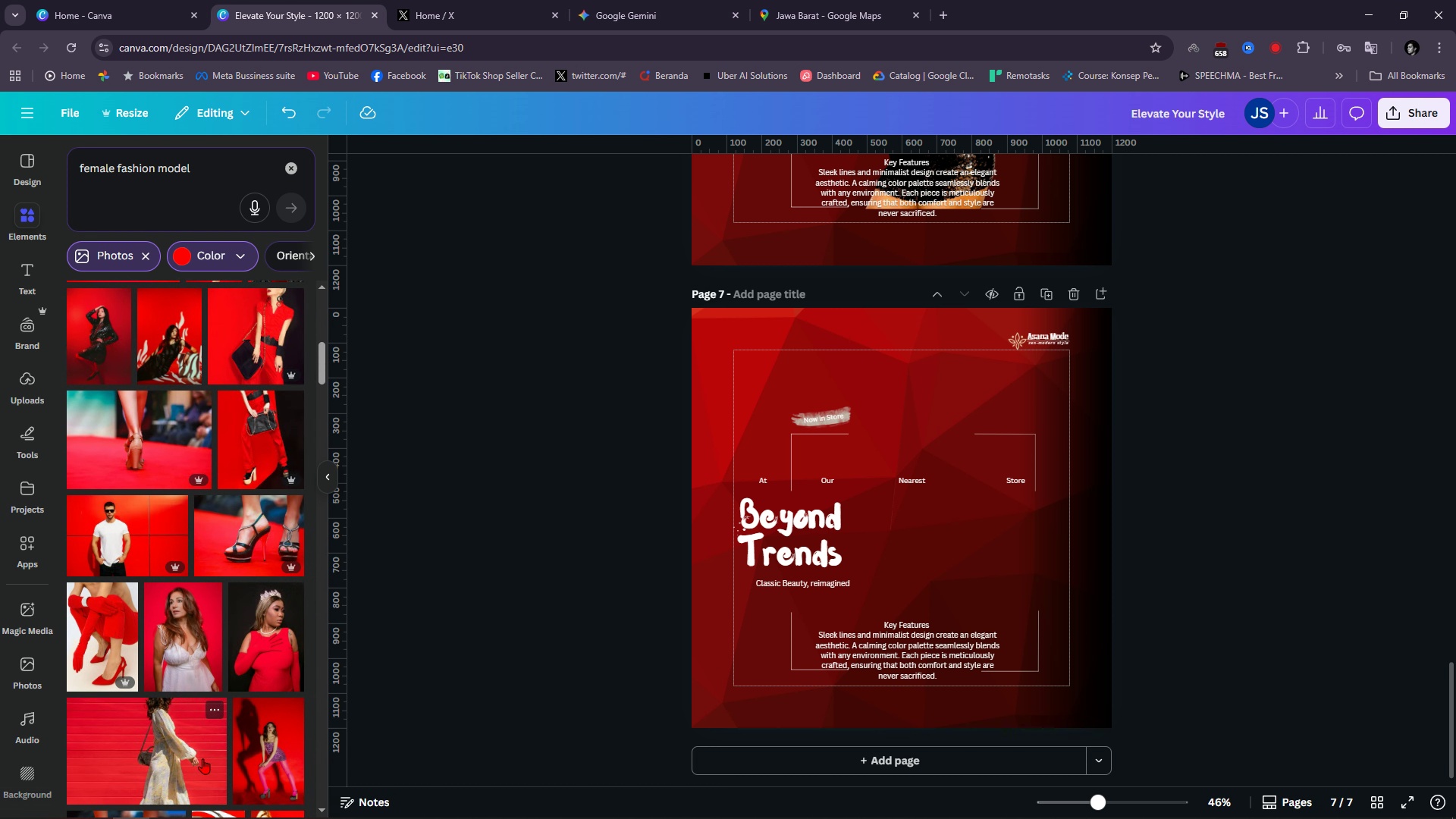 
left_click([189, 640])
 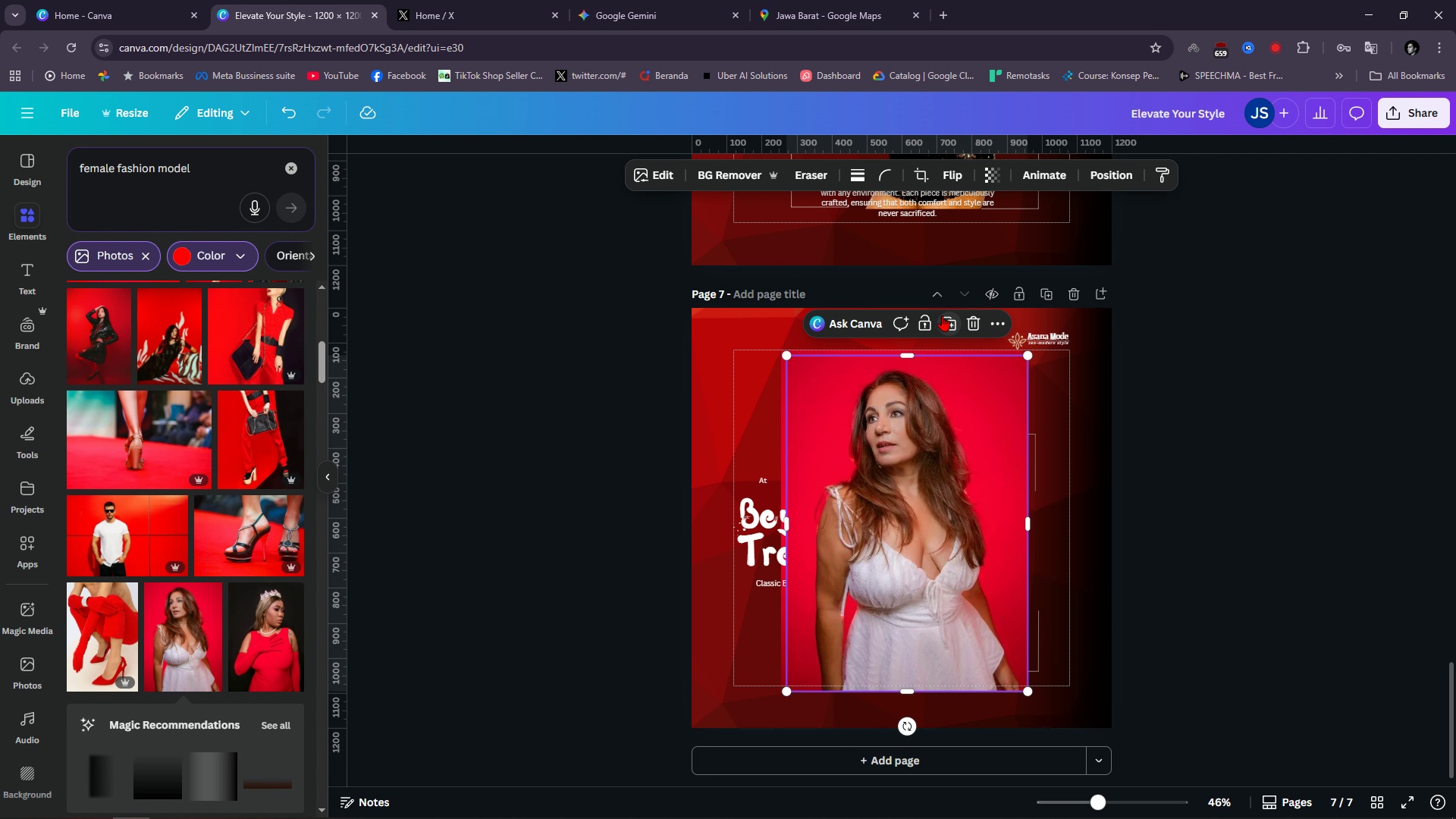 
wait(5.07)
 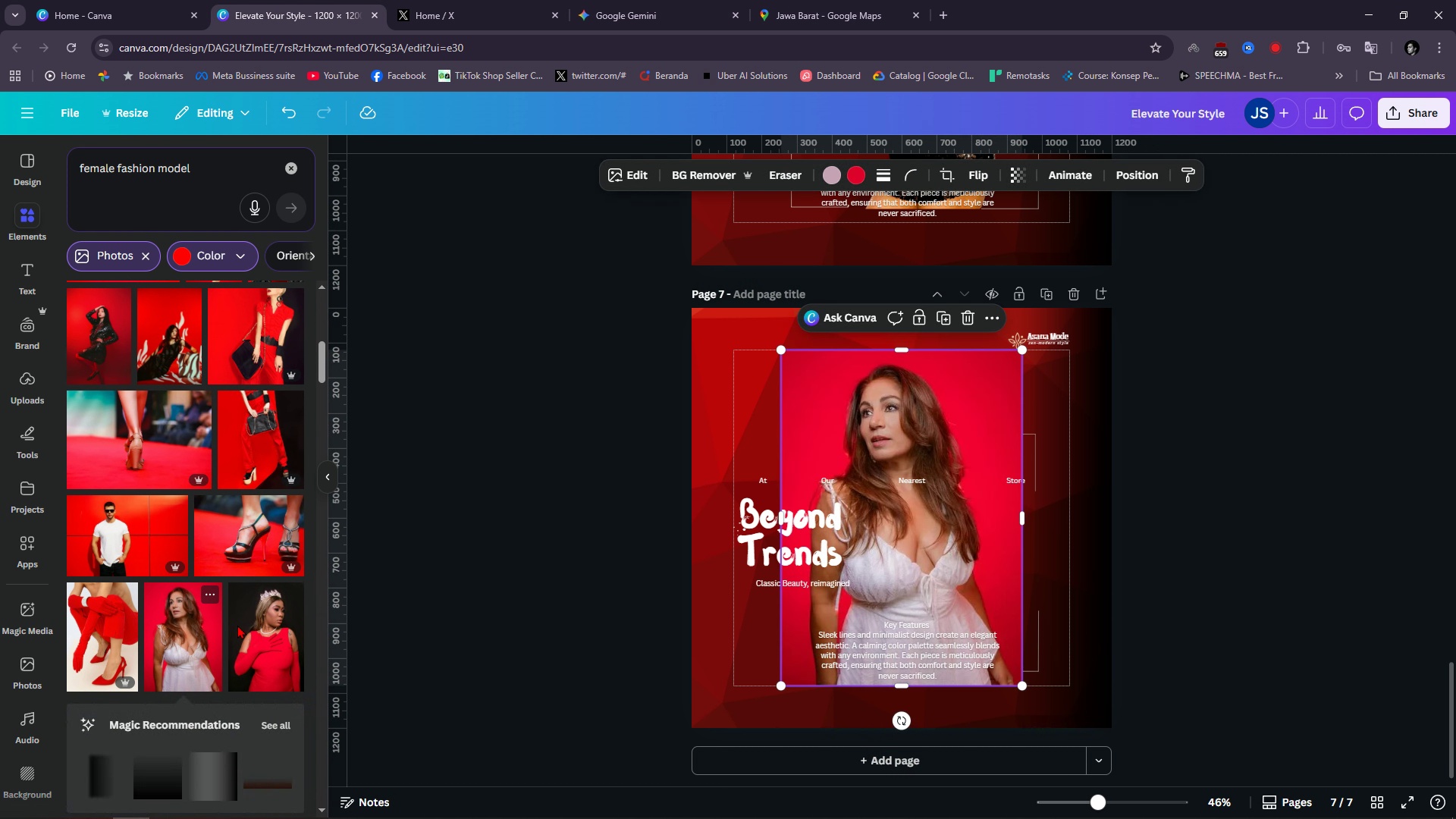 
key(Backspace)
 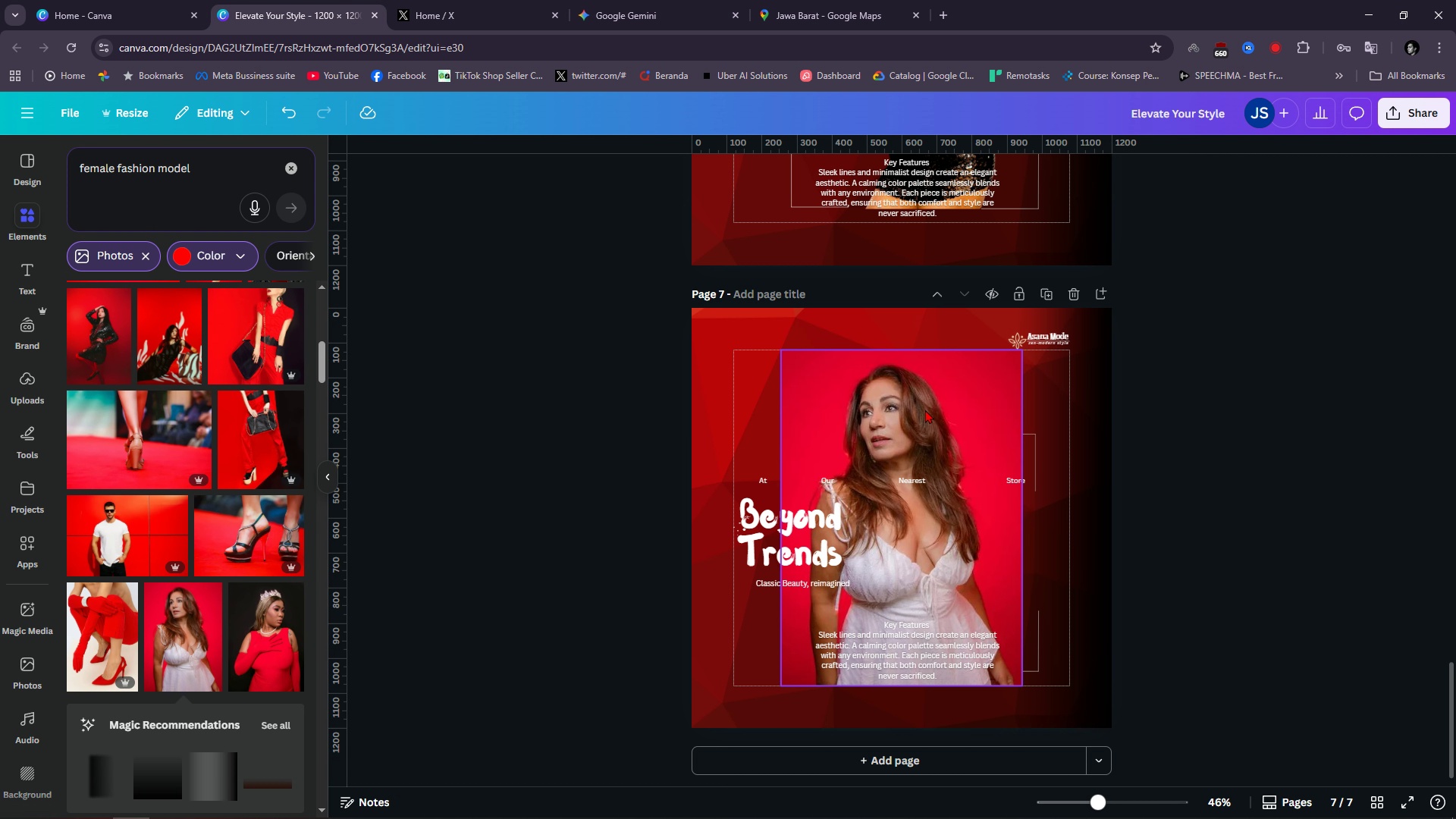 
left_click_drag(start_coordinate=[924, 406], to_coordinate=[952, 404])
 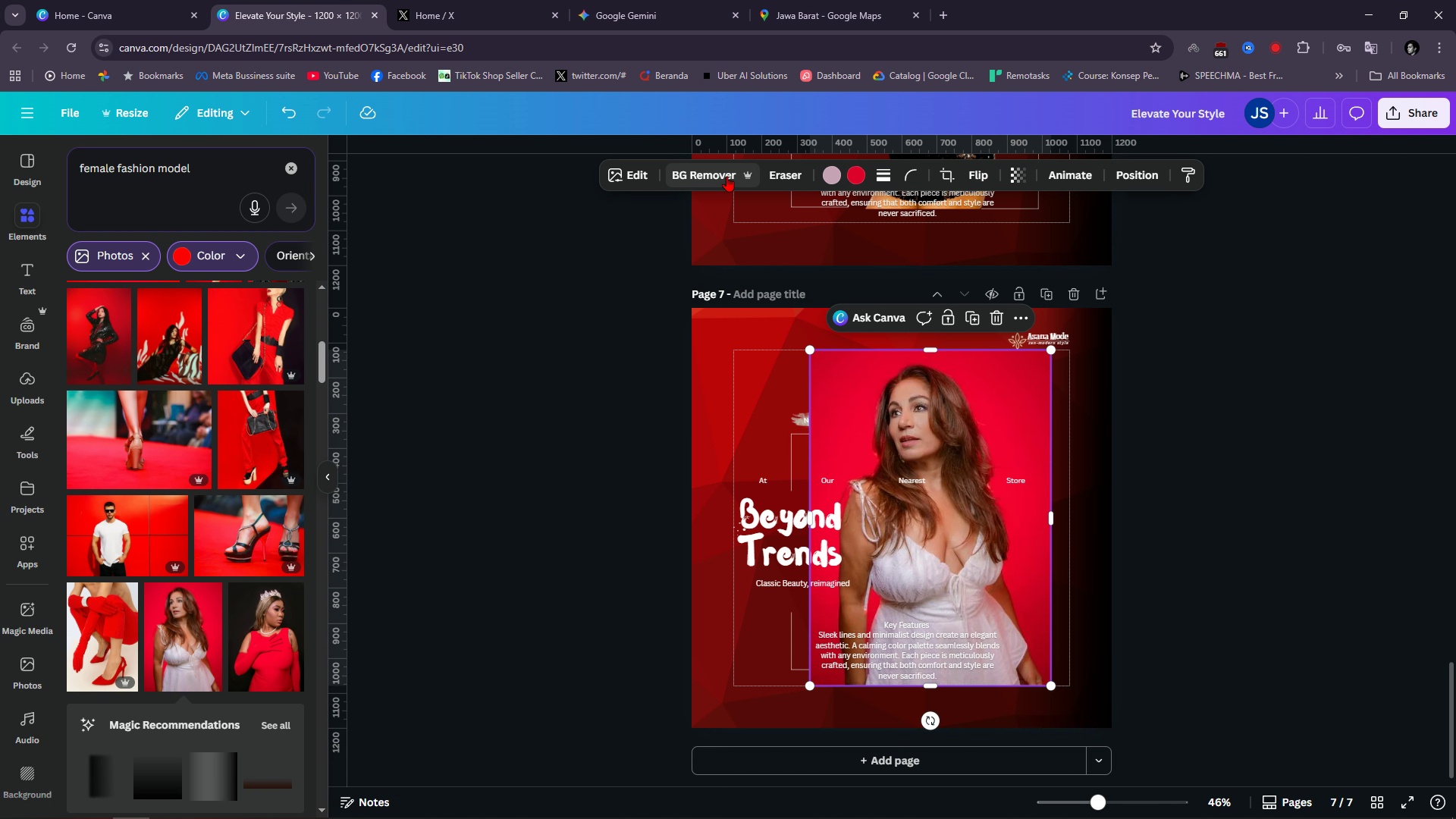 
left_click([726, 176])
 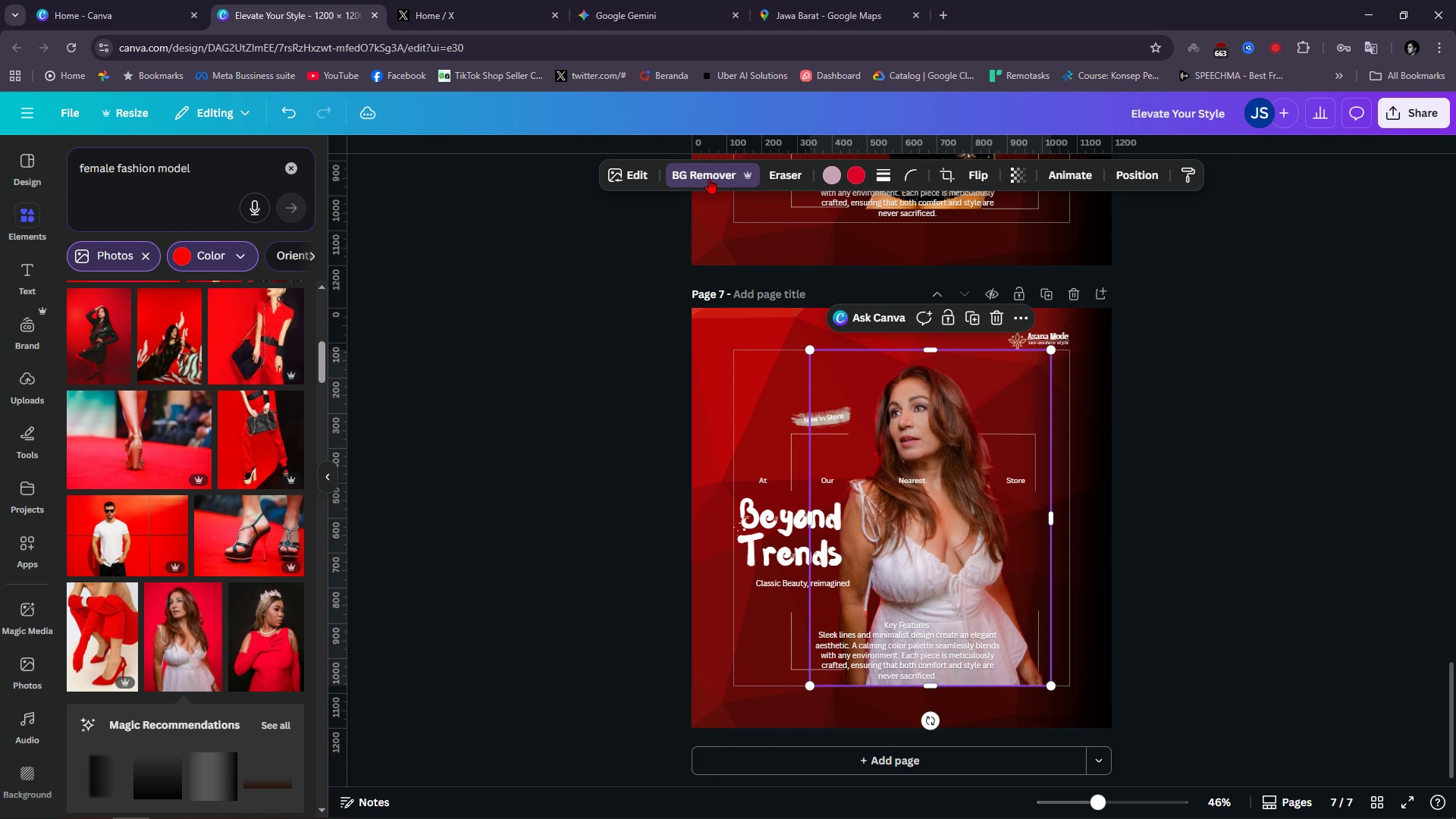 
wait(7.66)
 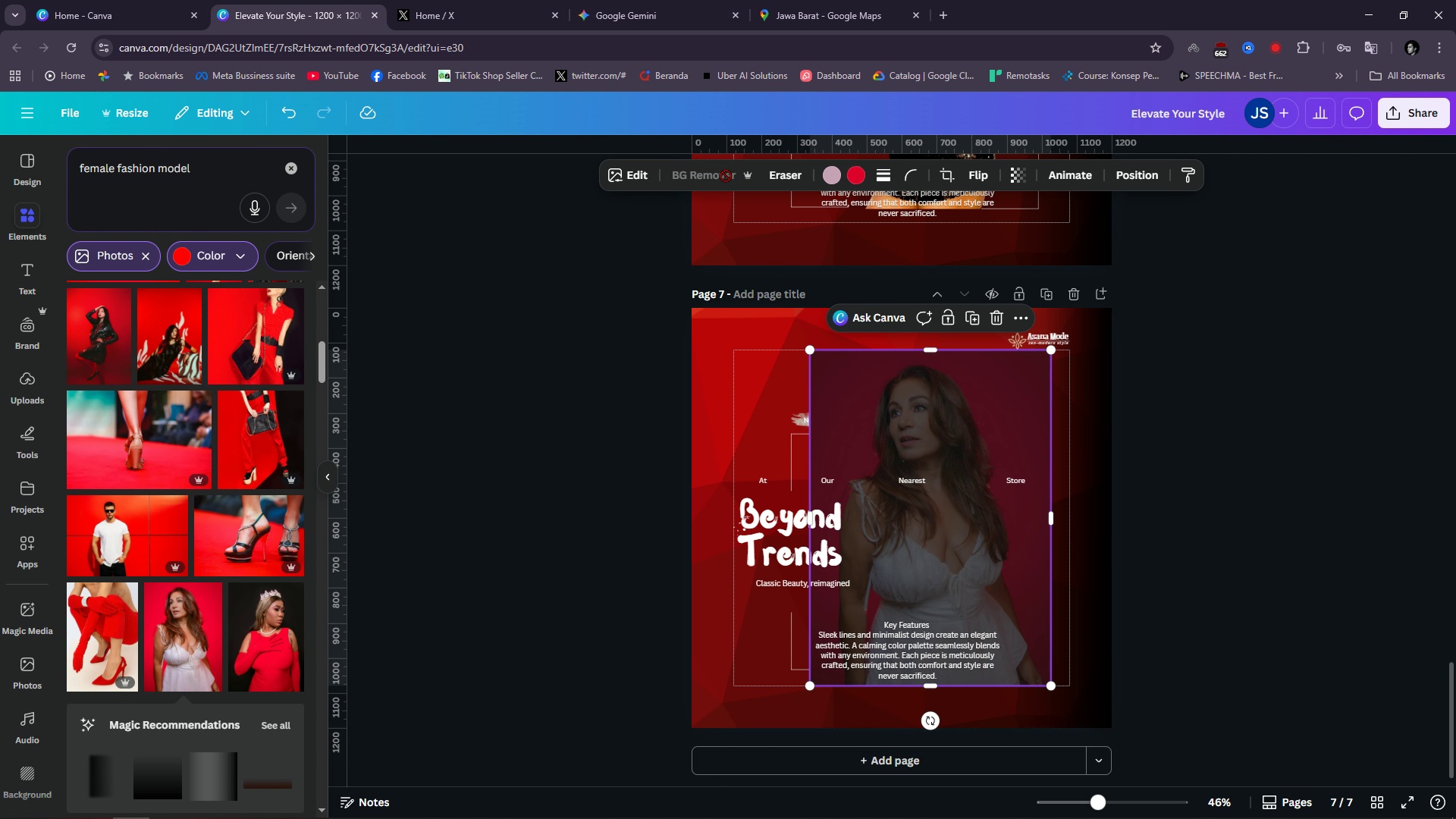 
hold_key(key=ControlLeft, duration=1.36)
scroll: coordinate [921, 610], scroll_direction: up, amount: 4.0
 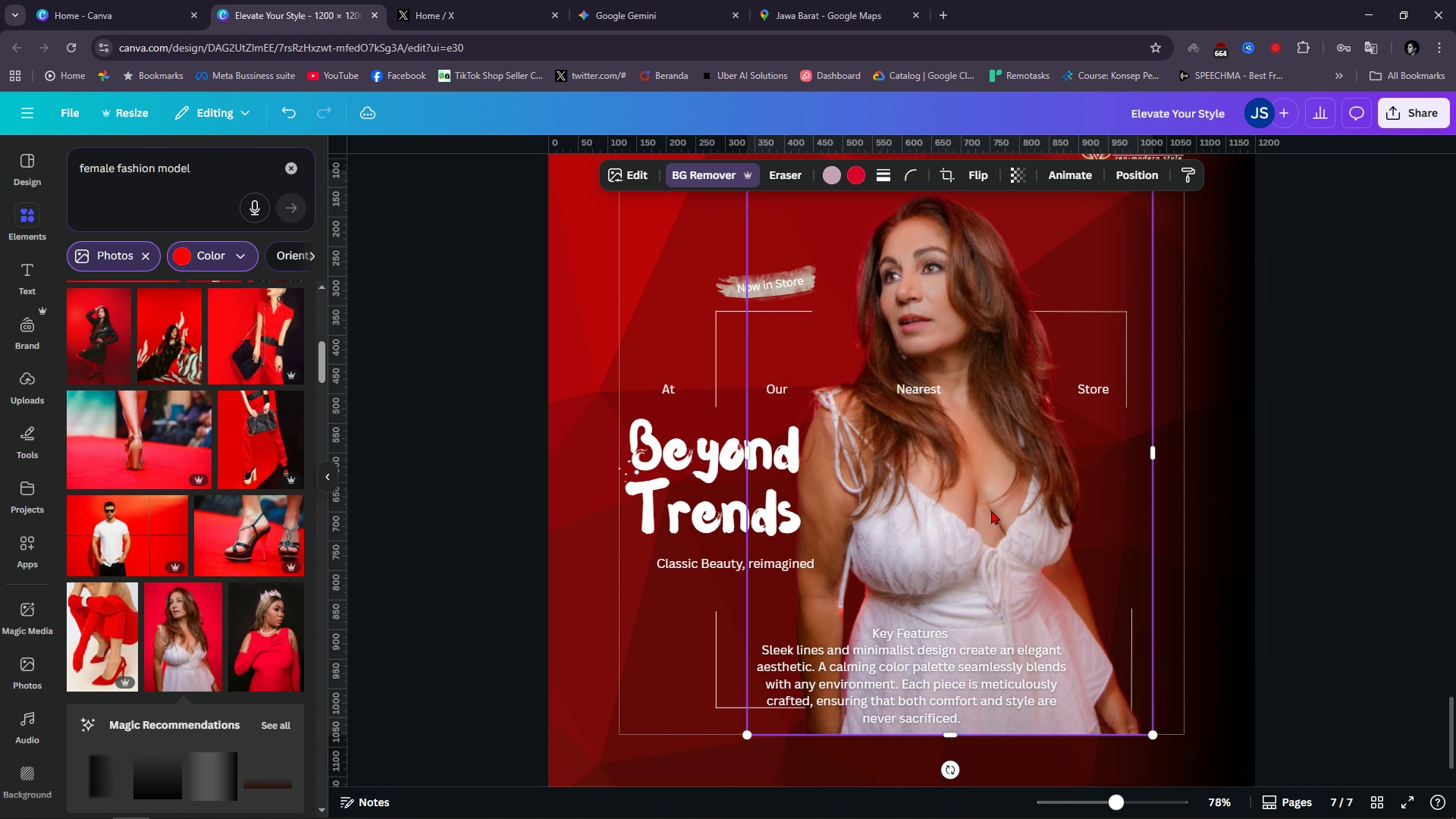 
left_click_drag(start_coordinate=[991, 510], to_coordinate=[983, 485])
 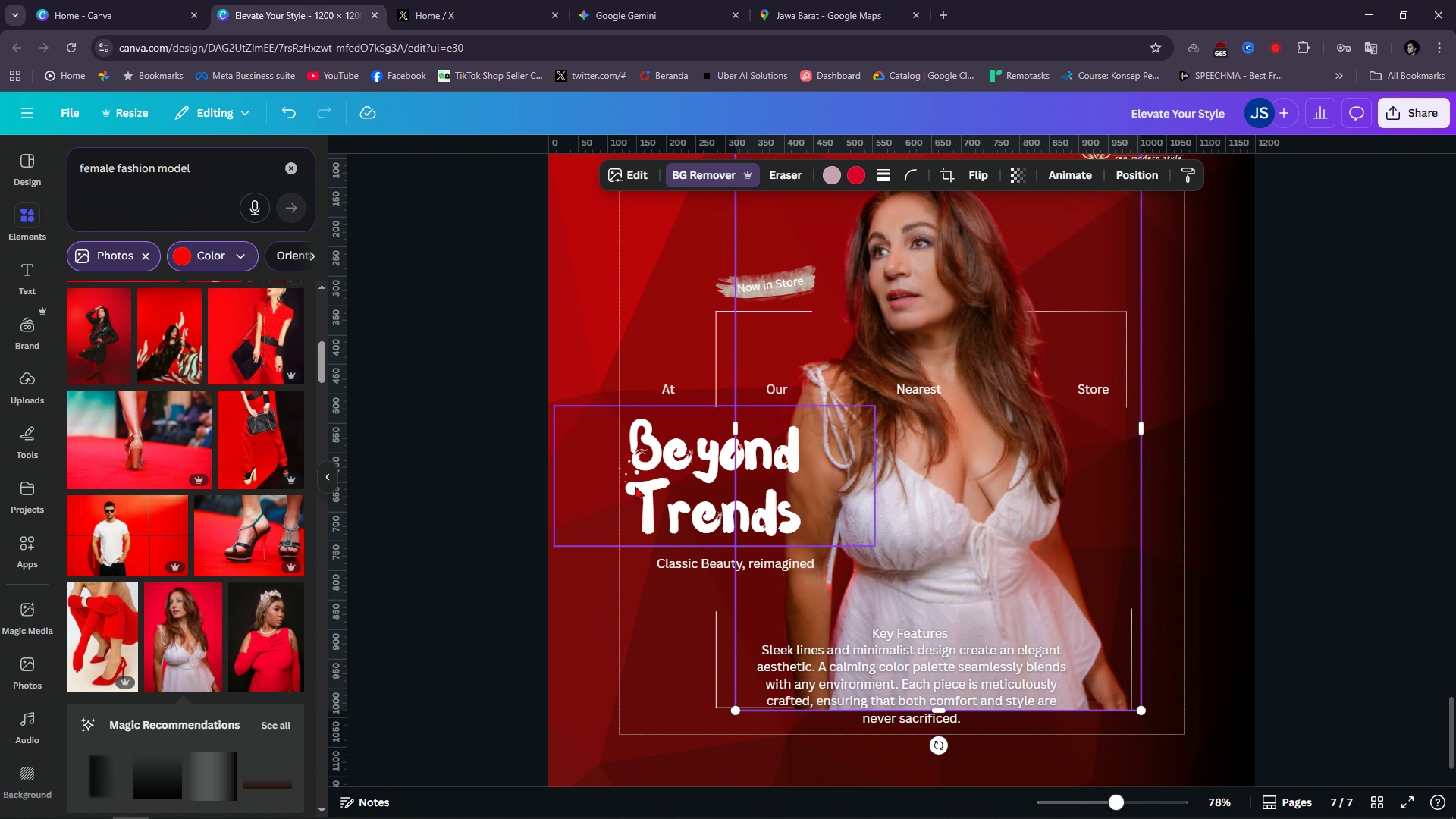 
left_click([635, 486])
 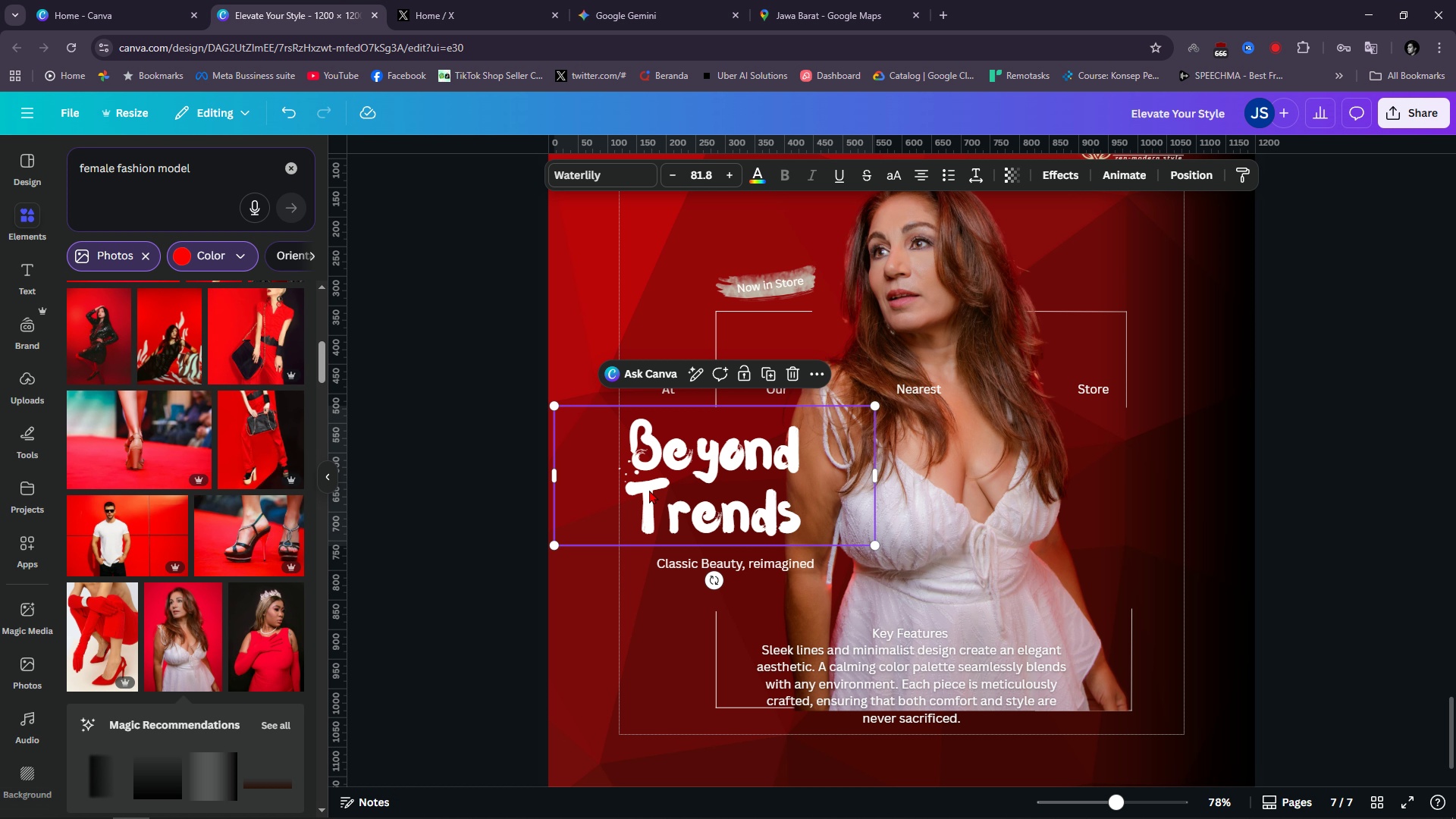 
double_click([680, 500])
 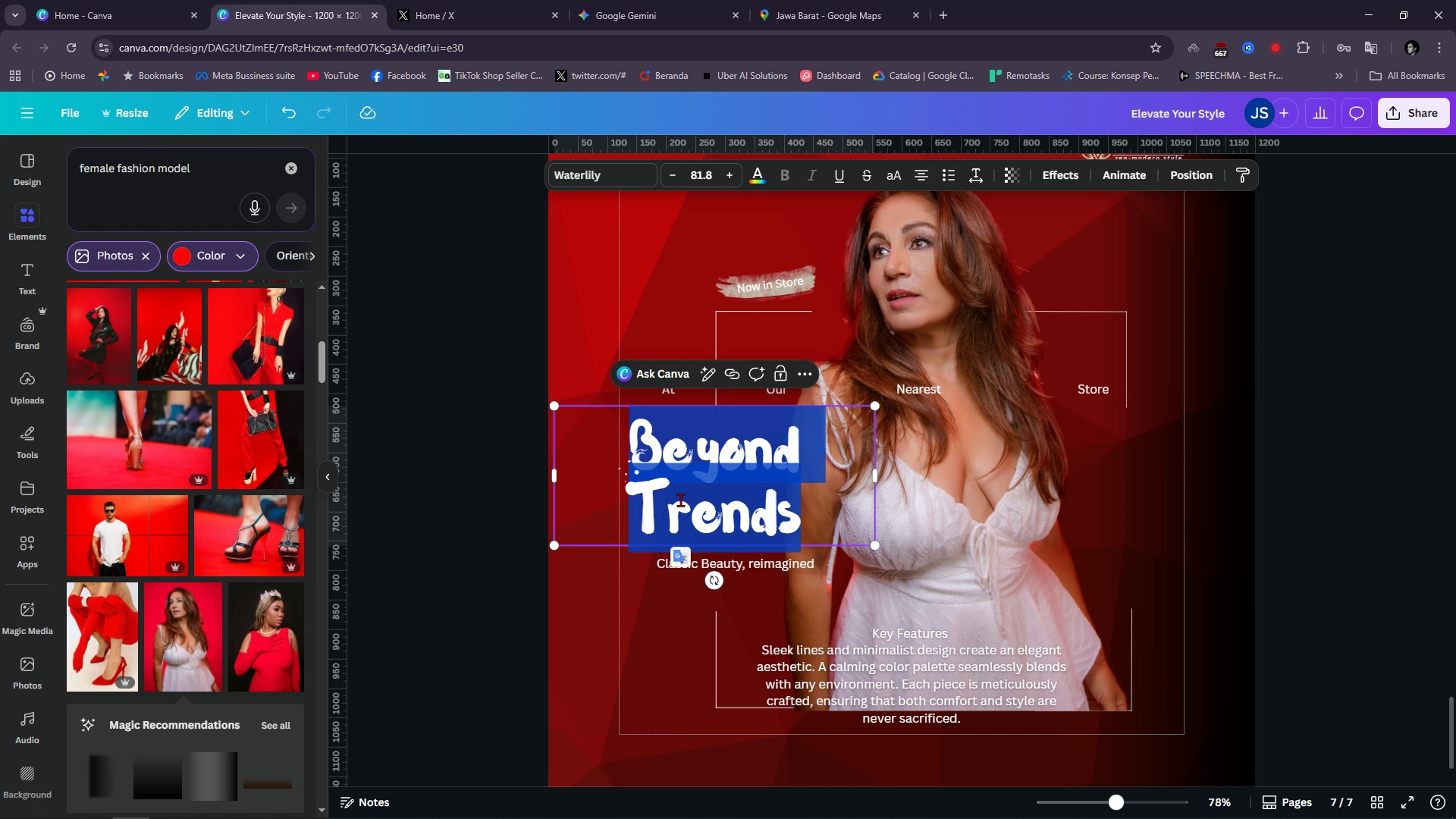 
type(Crafted)
 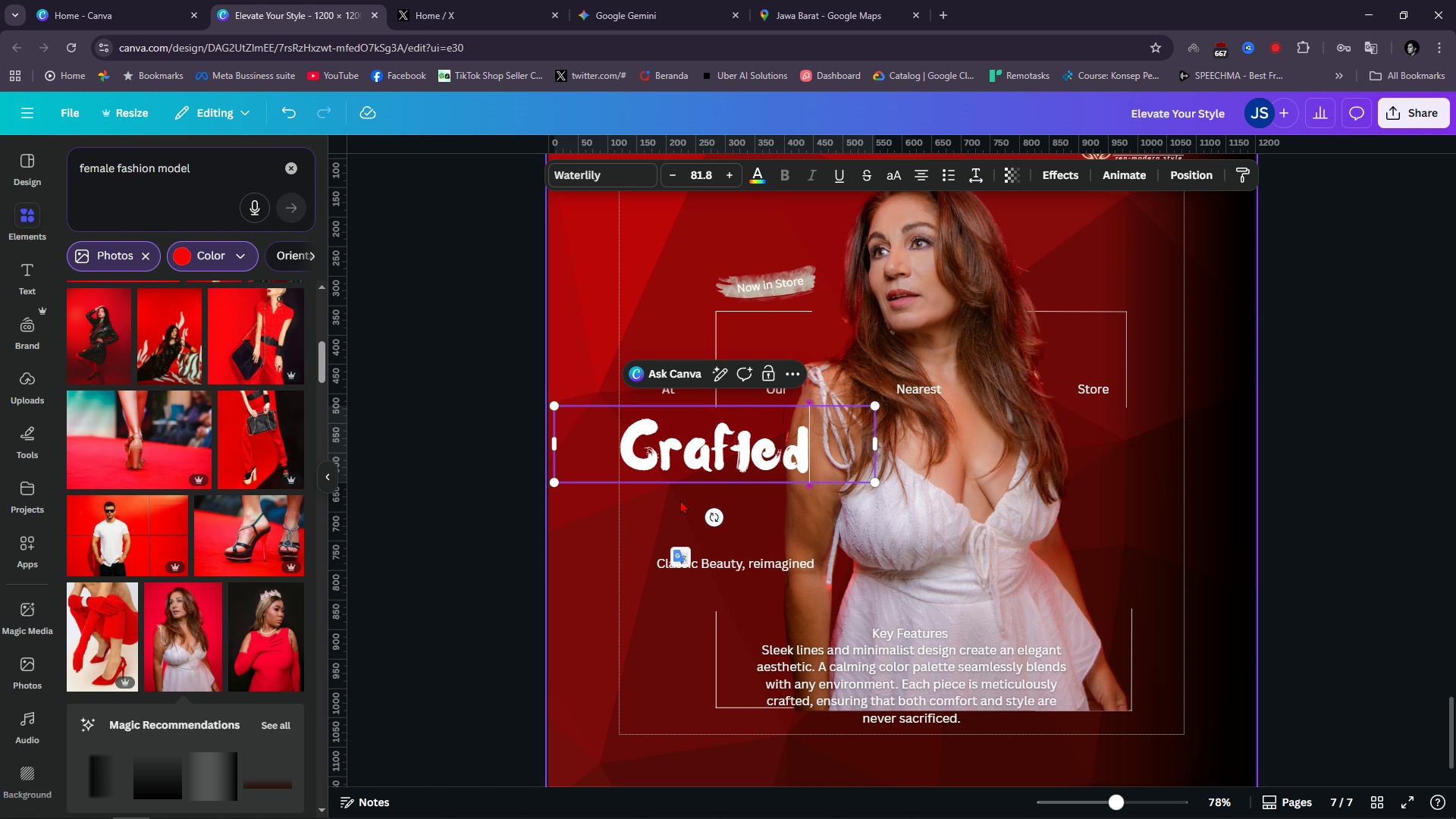 
key(Enter)
 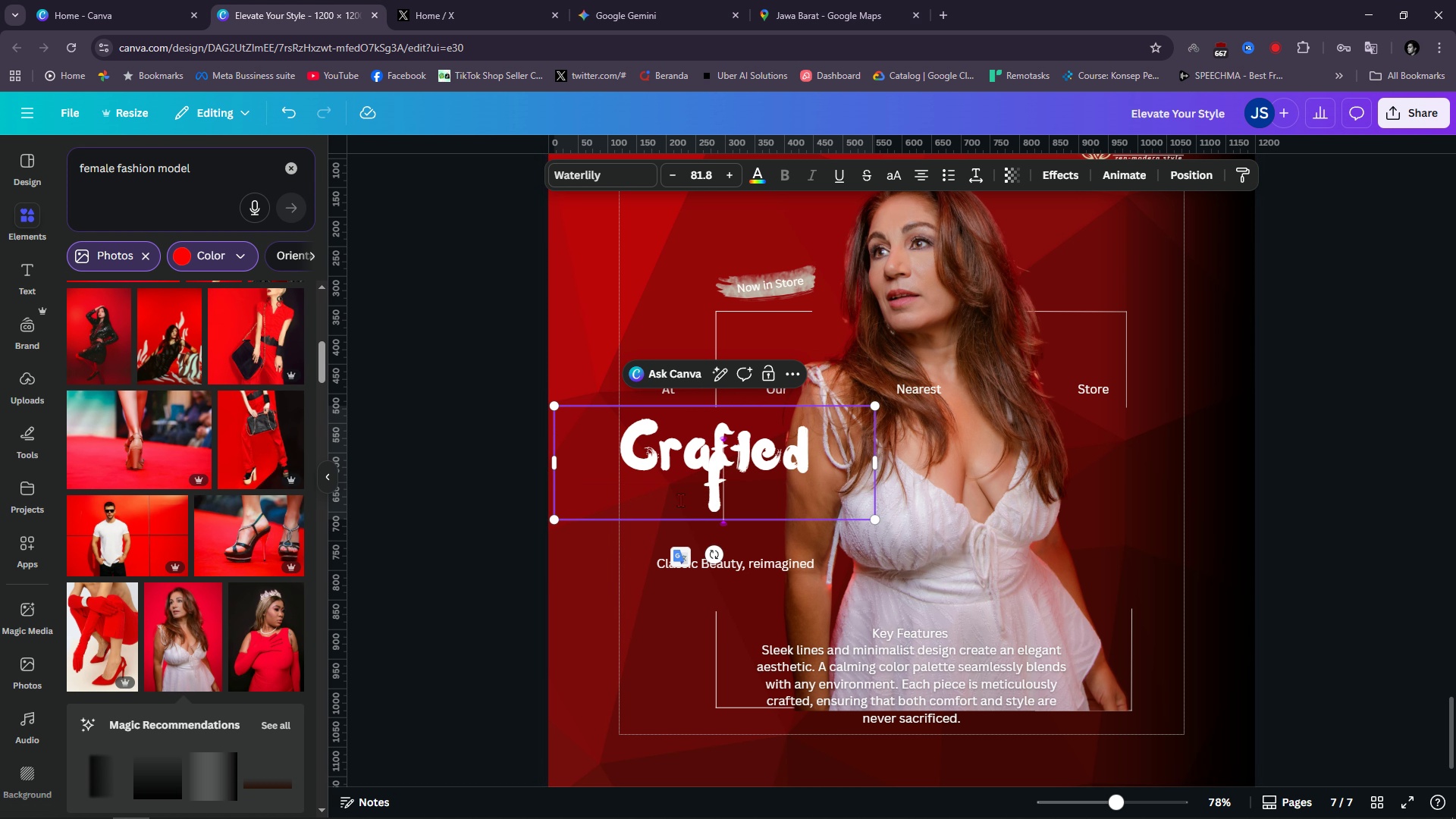 
type(For )
key(Backspace)
 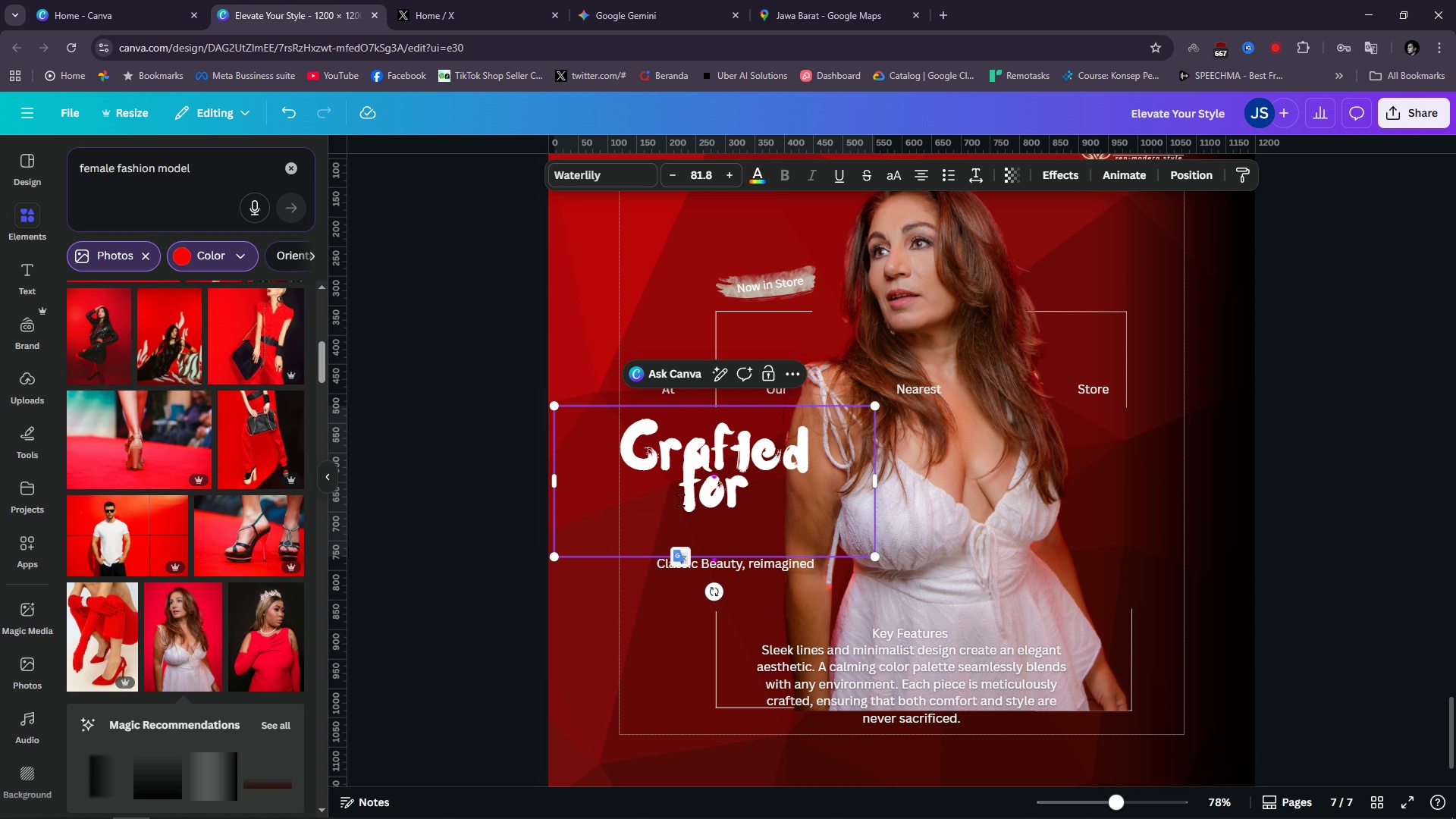 
 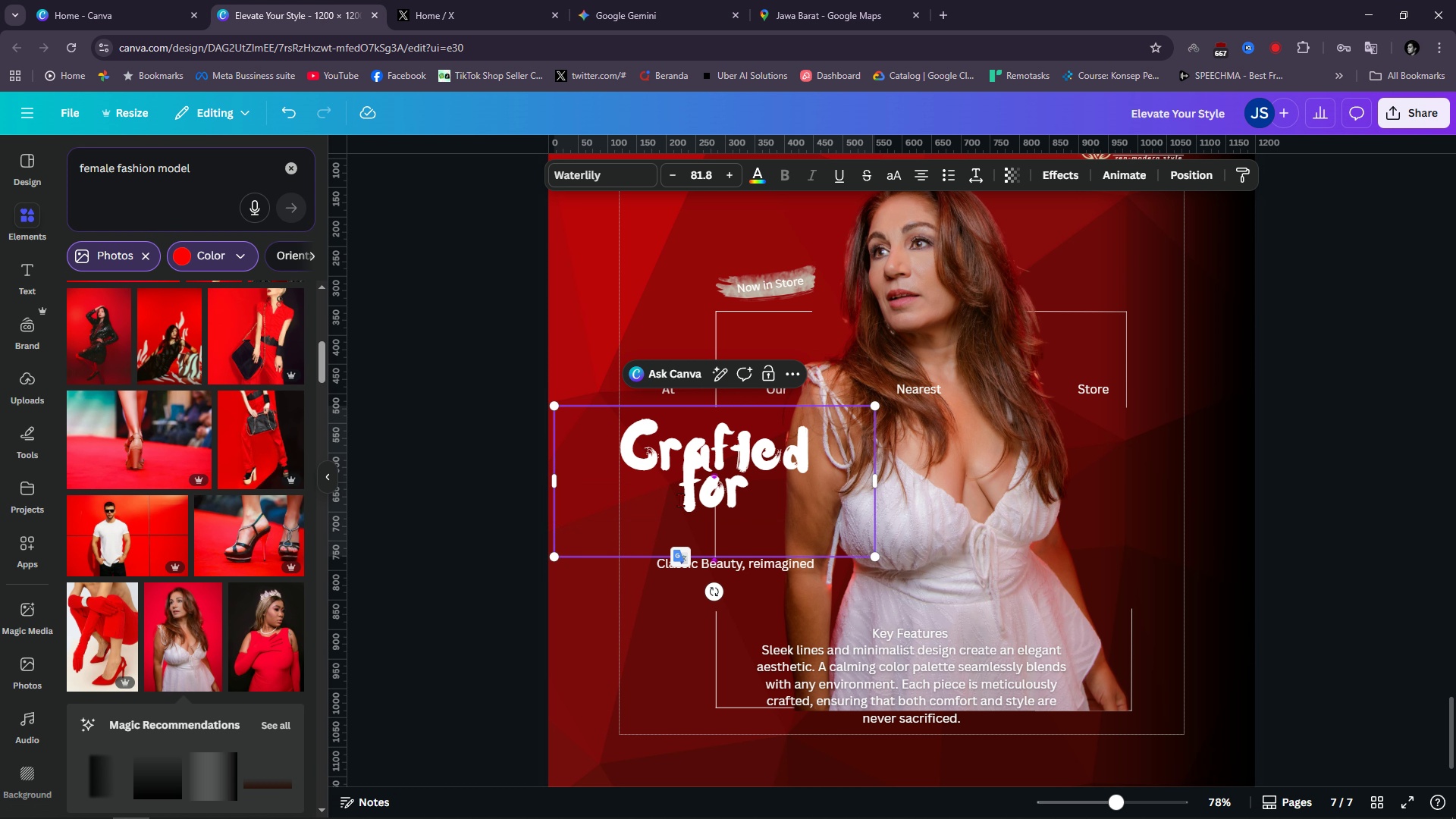 
key(Shift+Enter)
 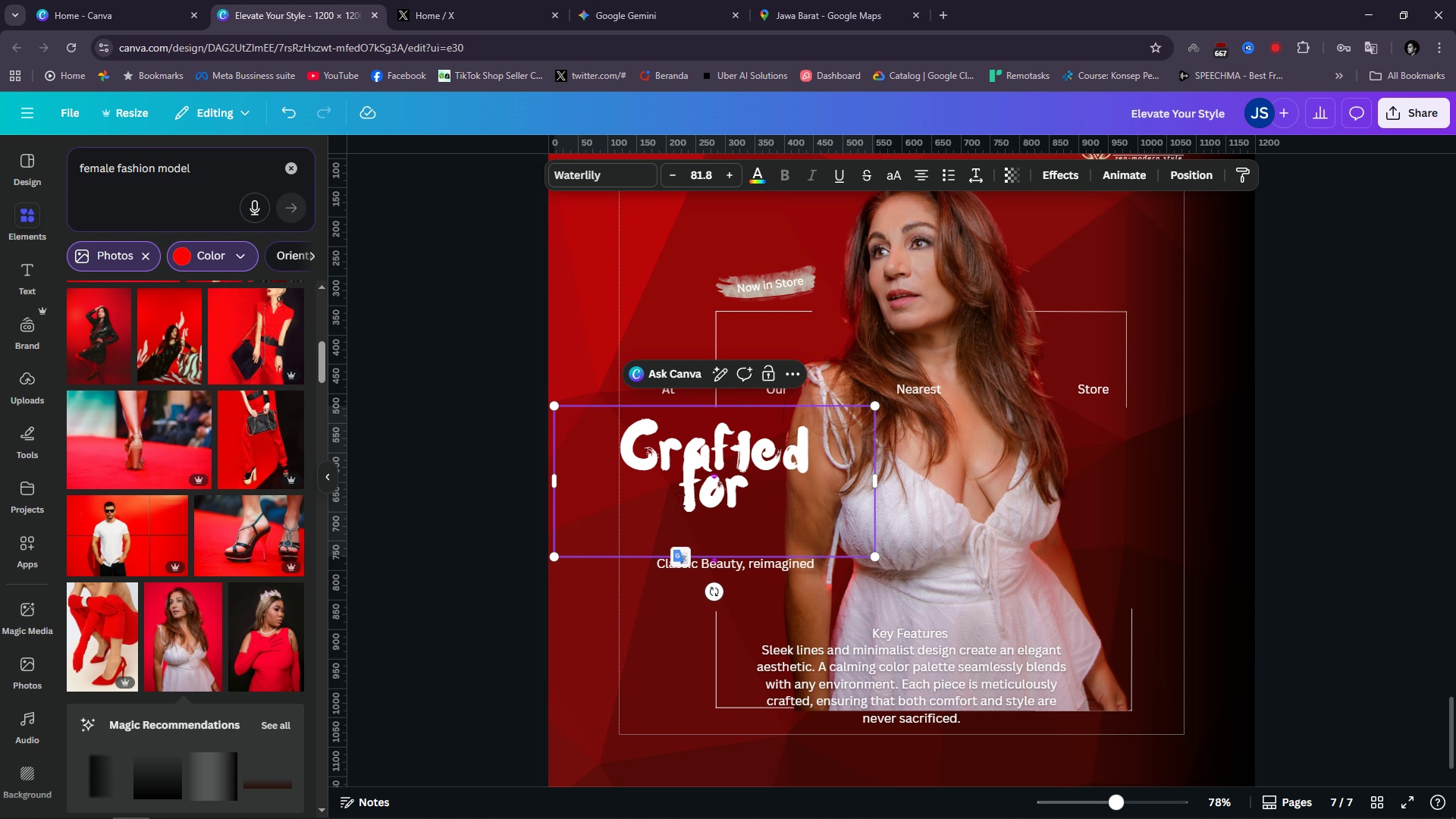 
hold_key(key=ShiftLeft, duration=0.38)
 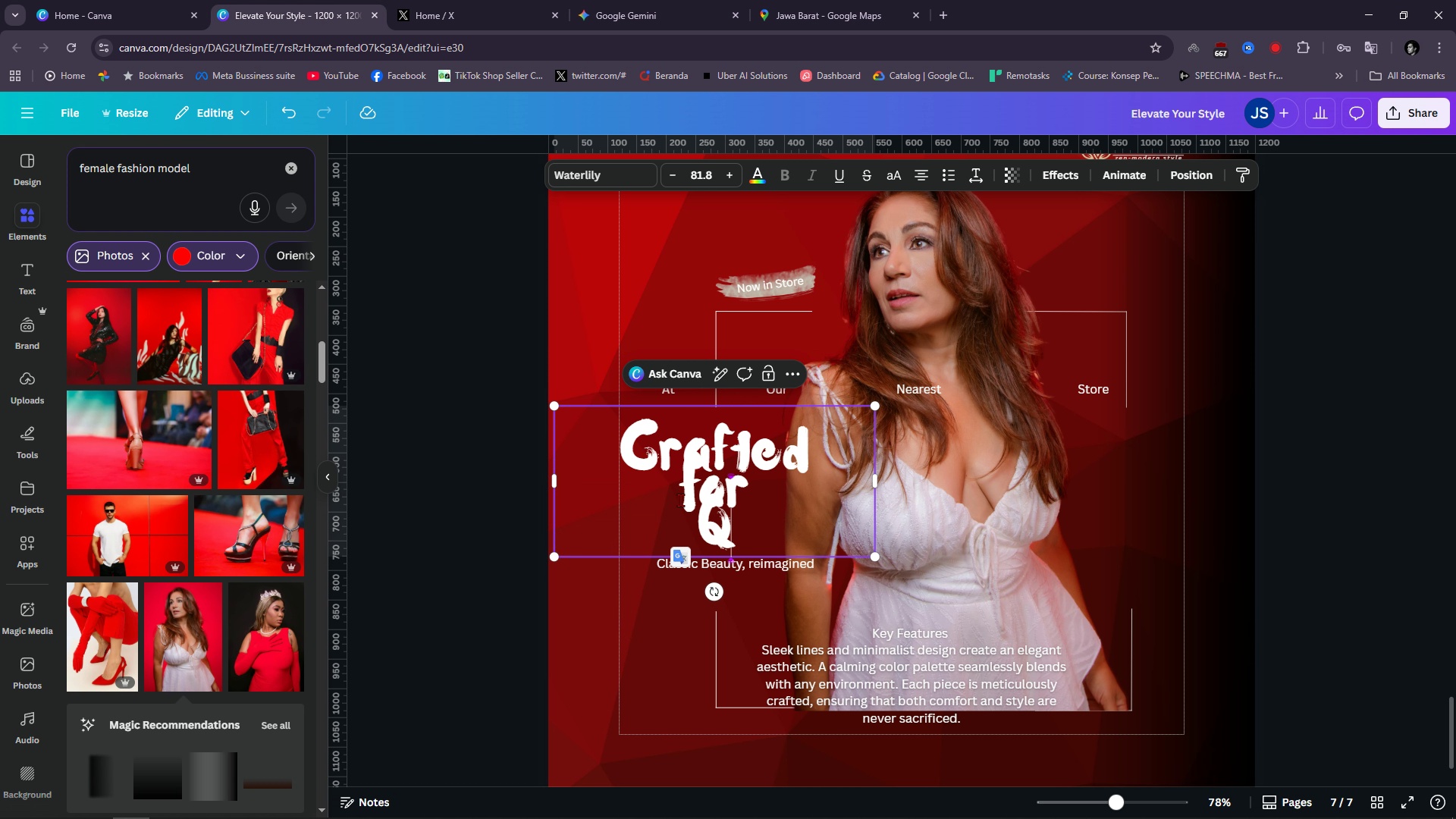 
type(Queens)
 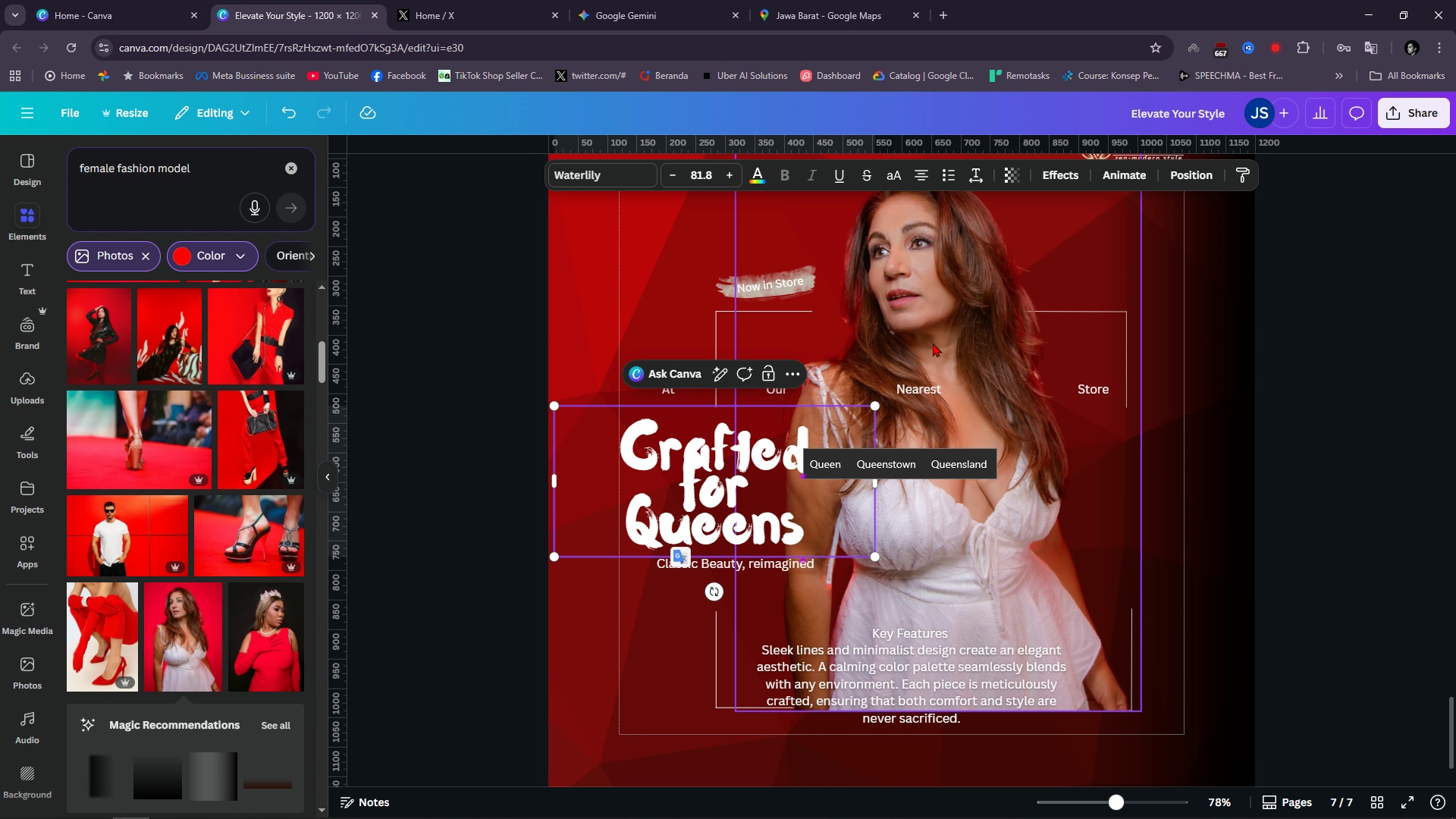 
left_click([980, 172])
 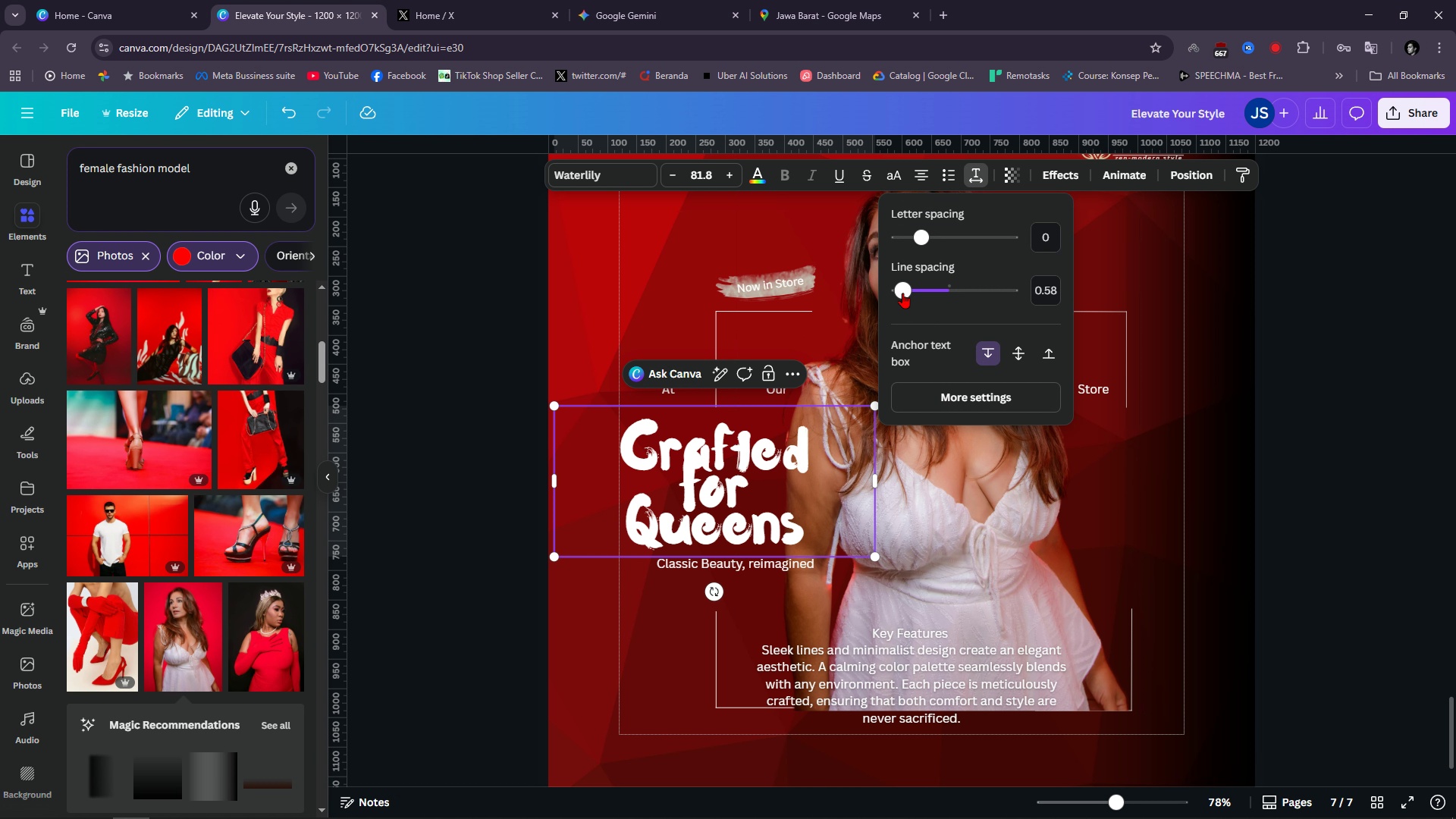 
left_click_drag(start_coordinate=[902, 292], to_coordinate=[926, 300])
 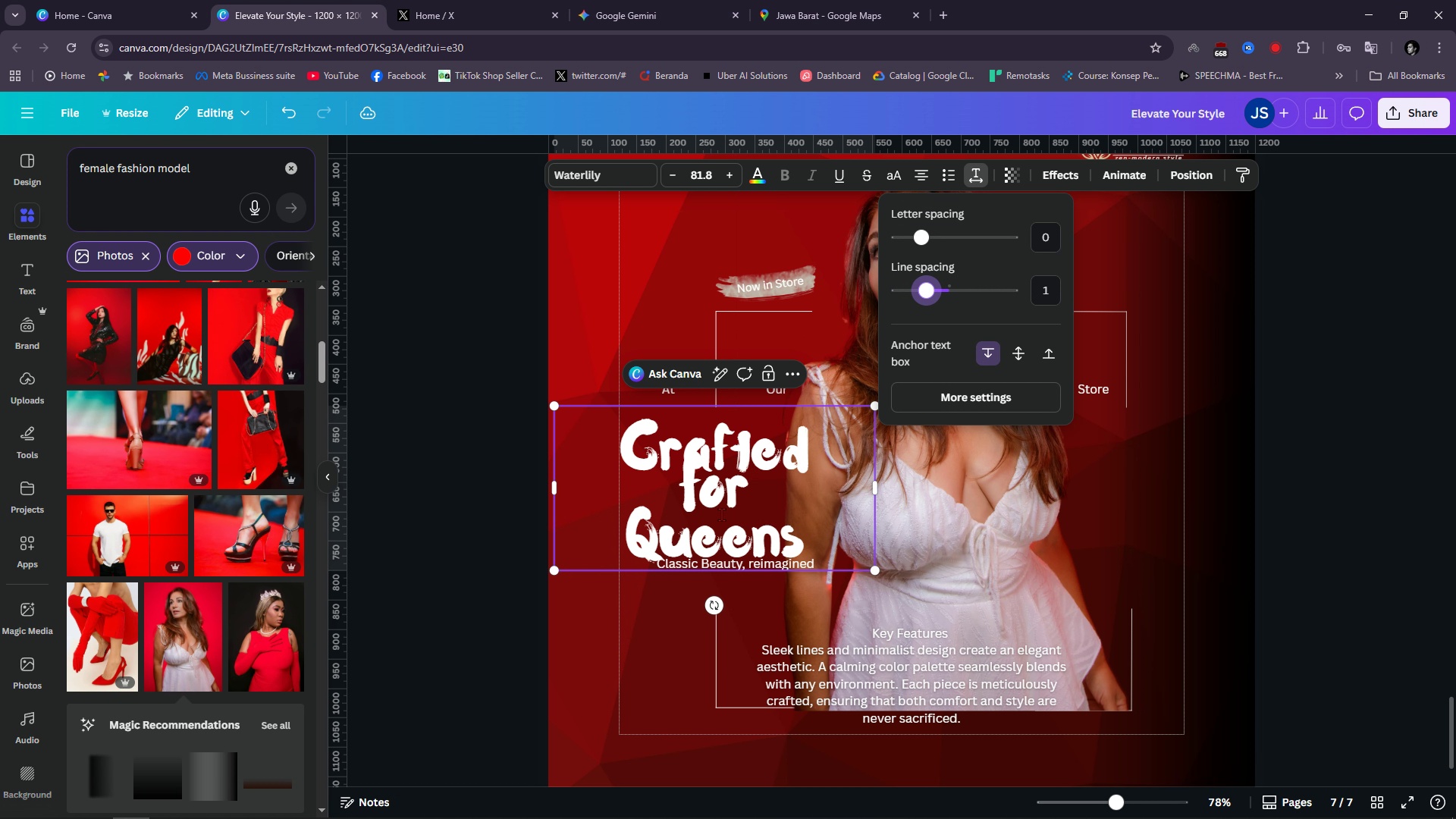 
key(Control+ControlLeft)
 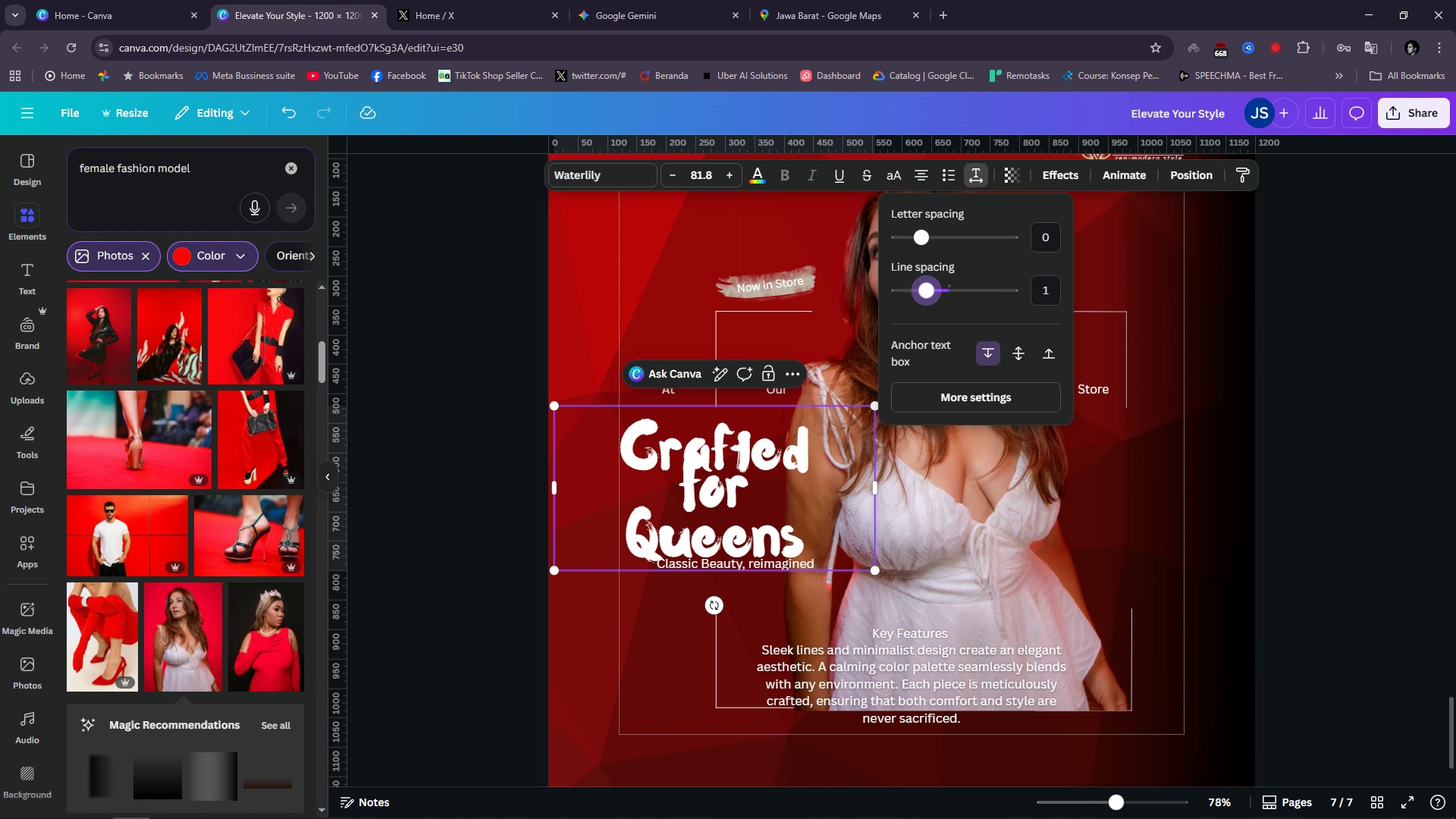 
key(Control+A)
 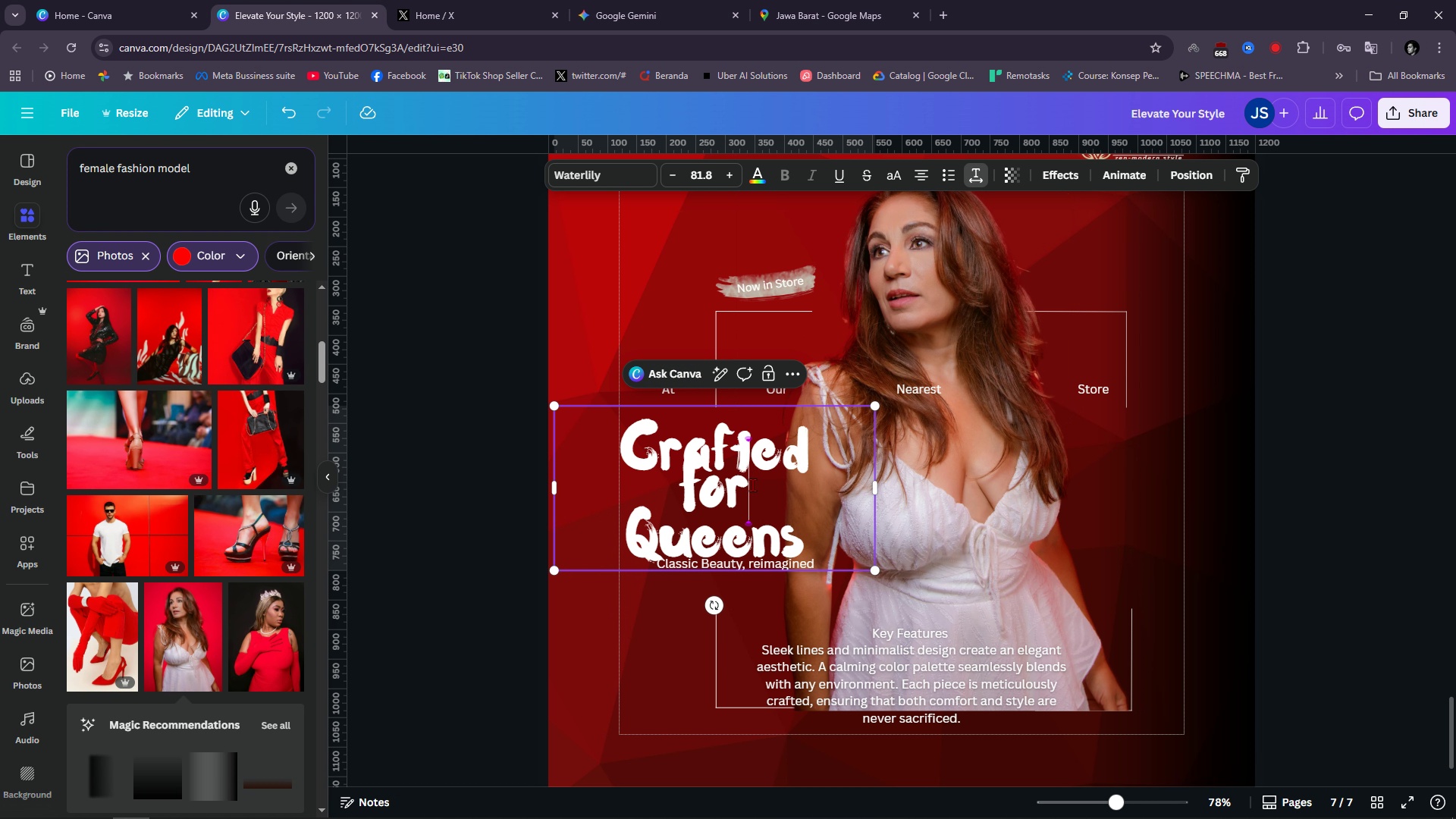 
left_click([752, 485])
 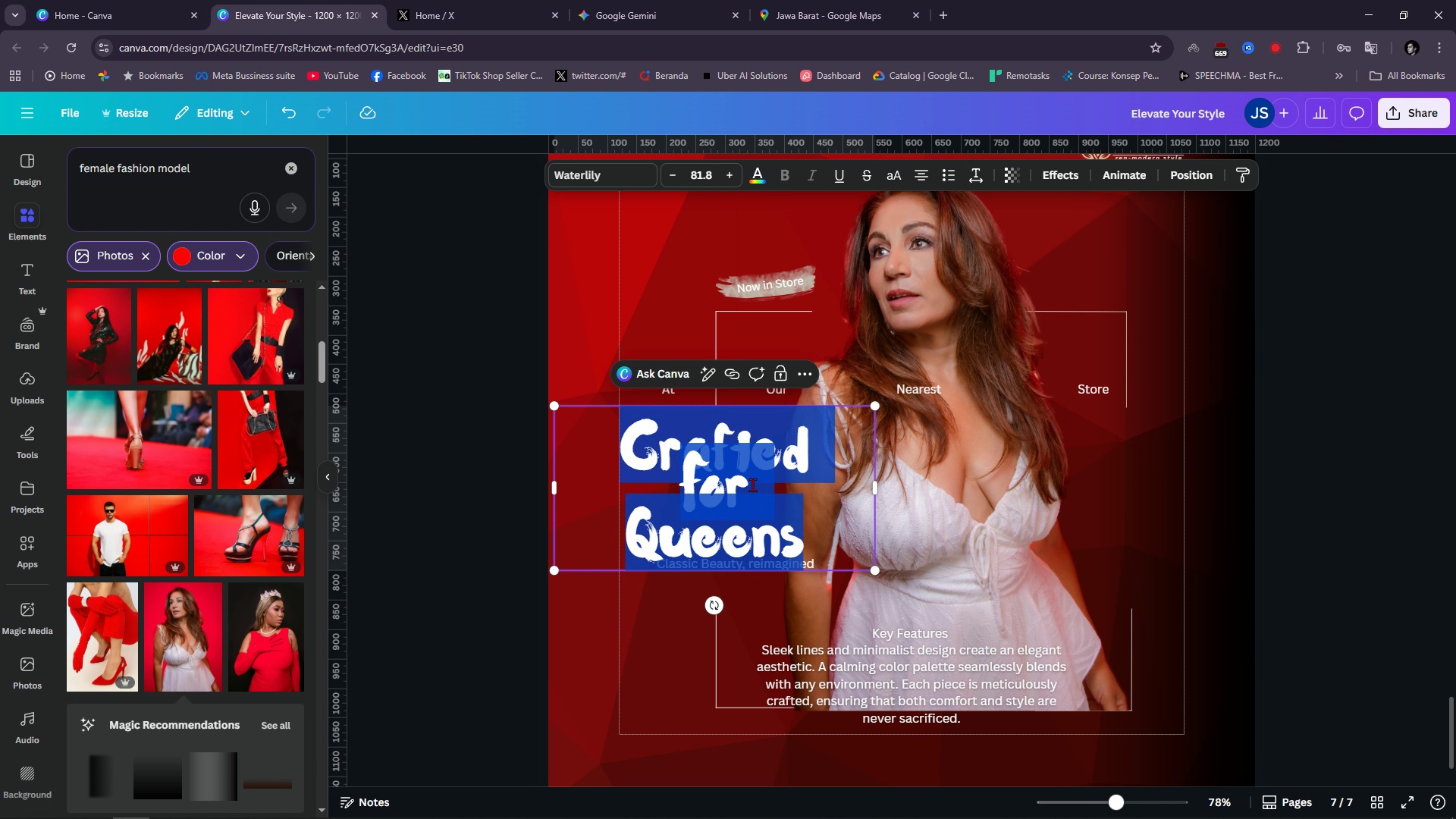 
key(Control+ControlLeft)
 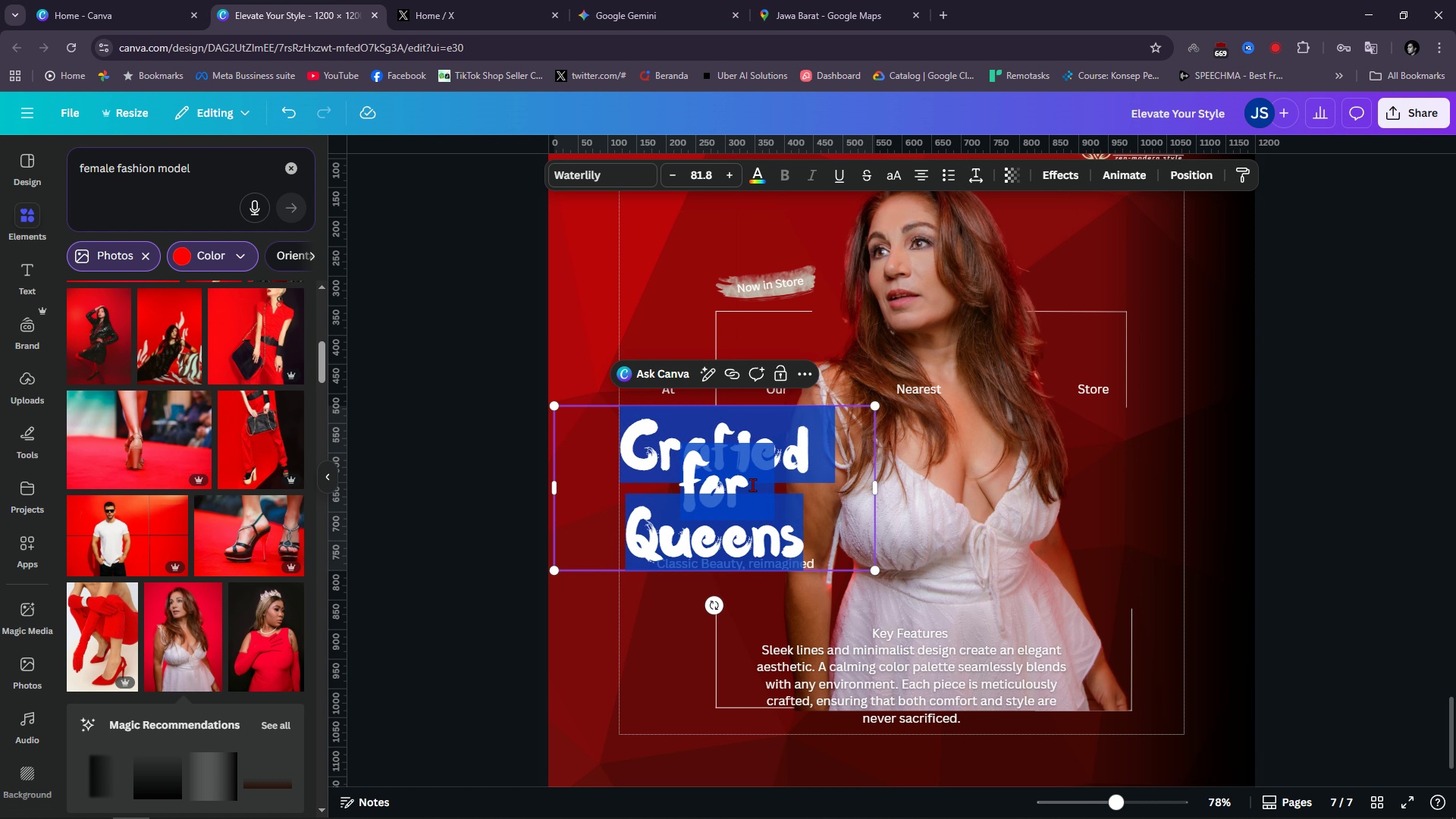 
key(Control+A)
 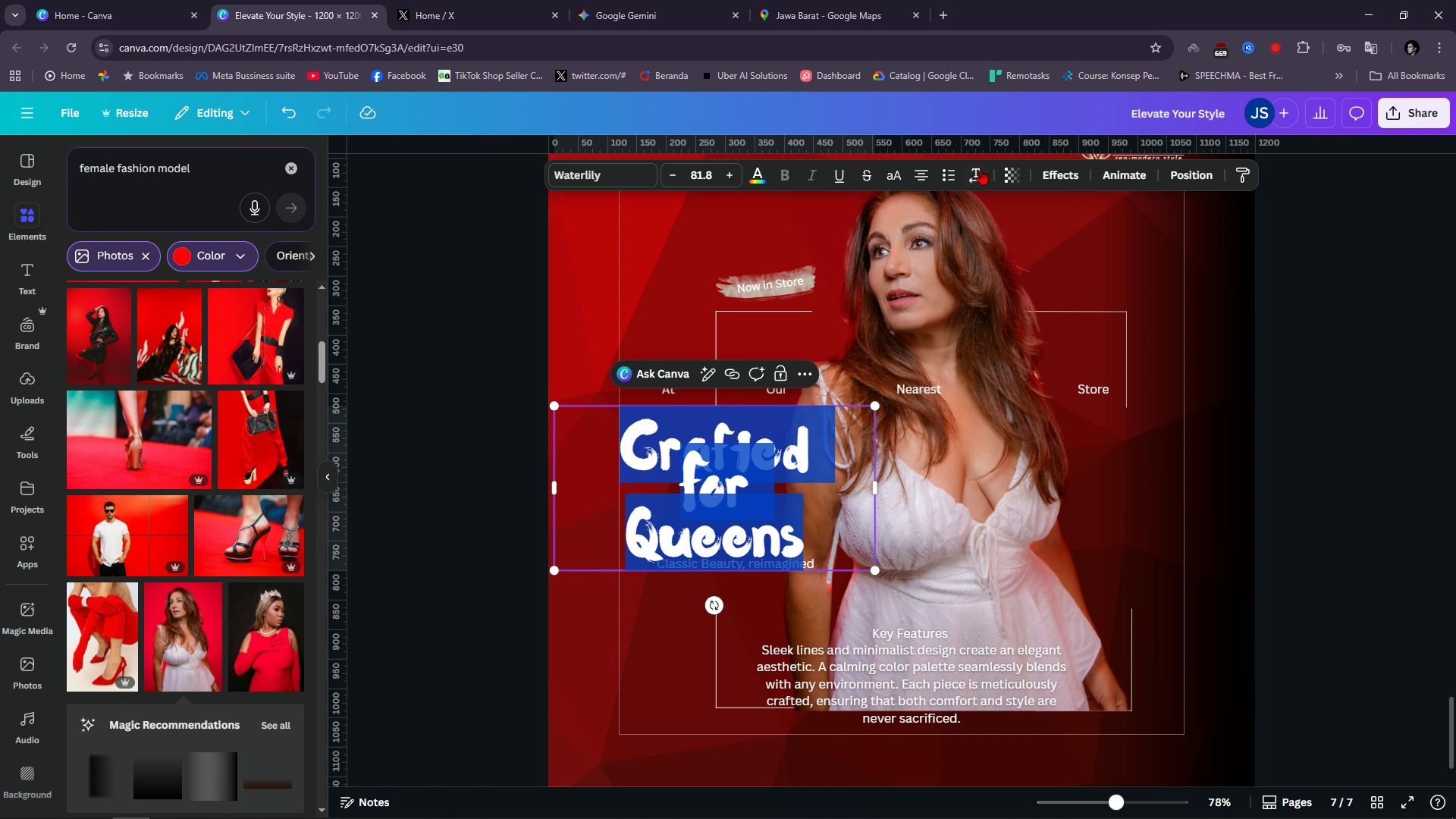 
left_click([976, 167])
 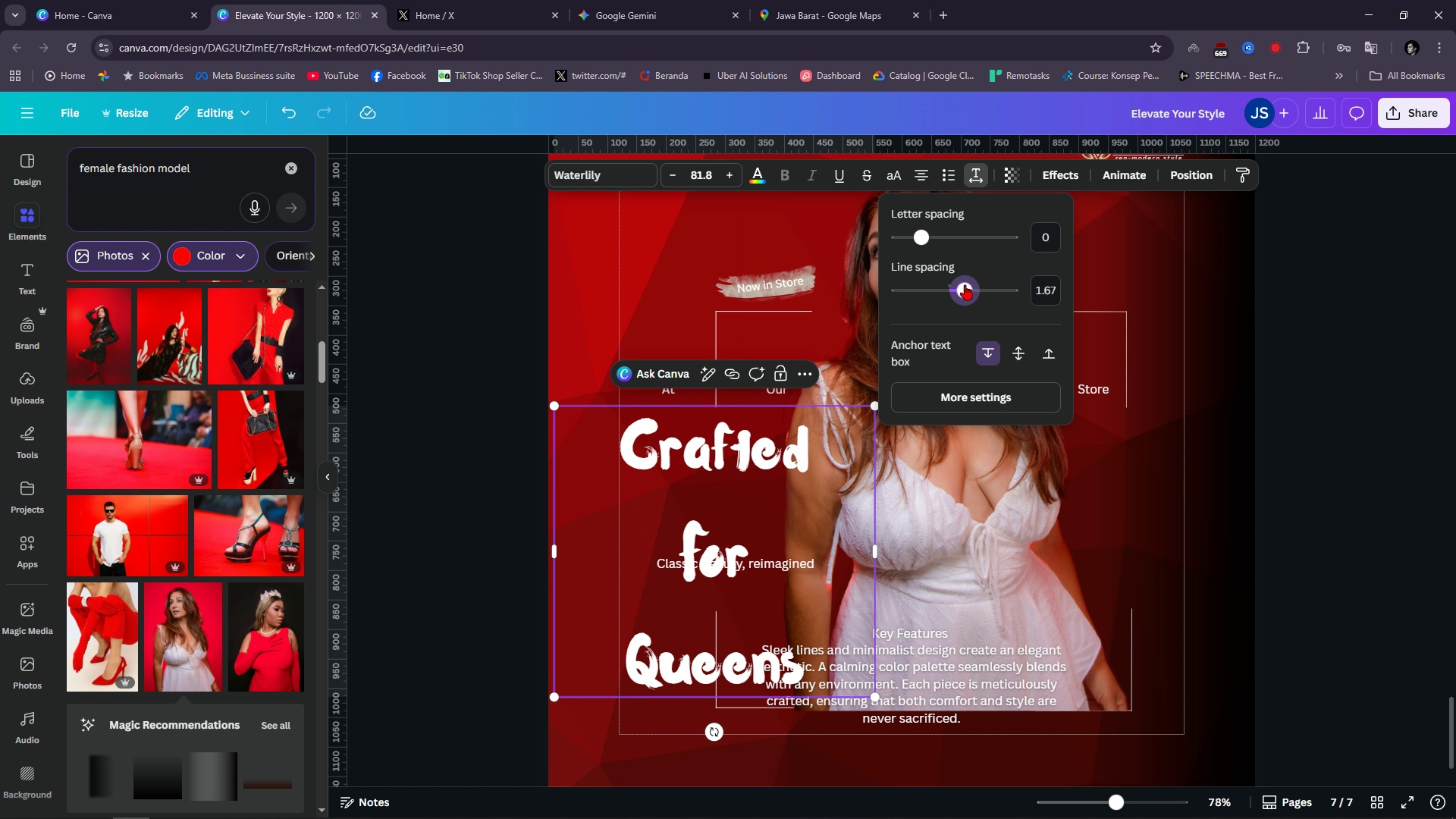 
left_click_drag(start_coordinate=[965, 284], to_coordinate=[931, 312])
 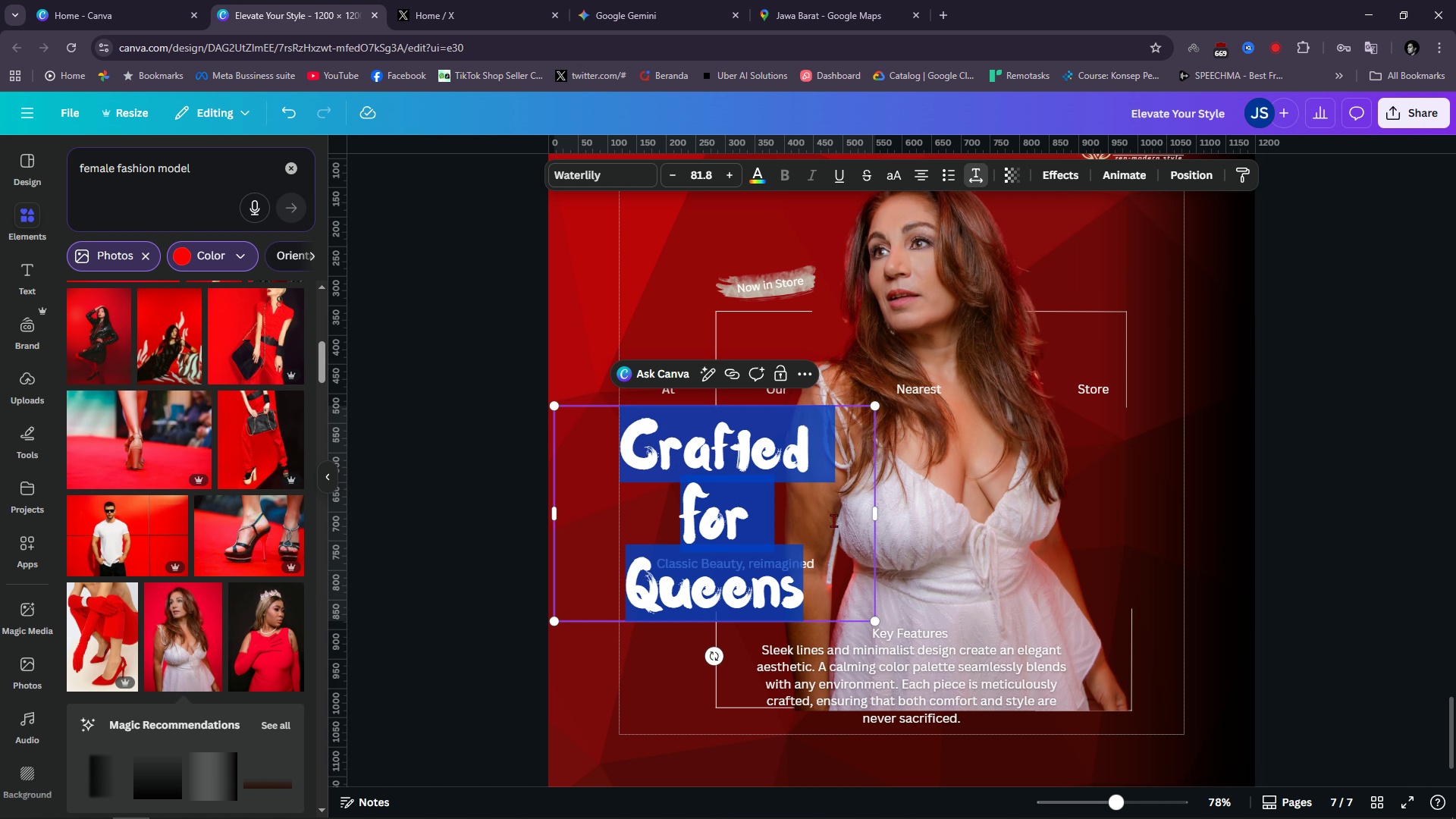 
left_click([833, 520])
 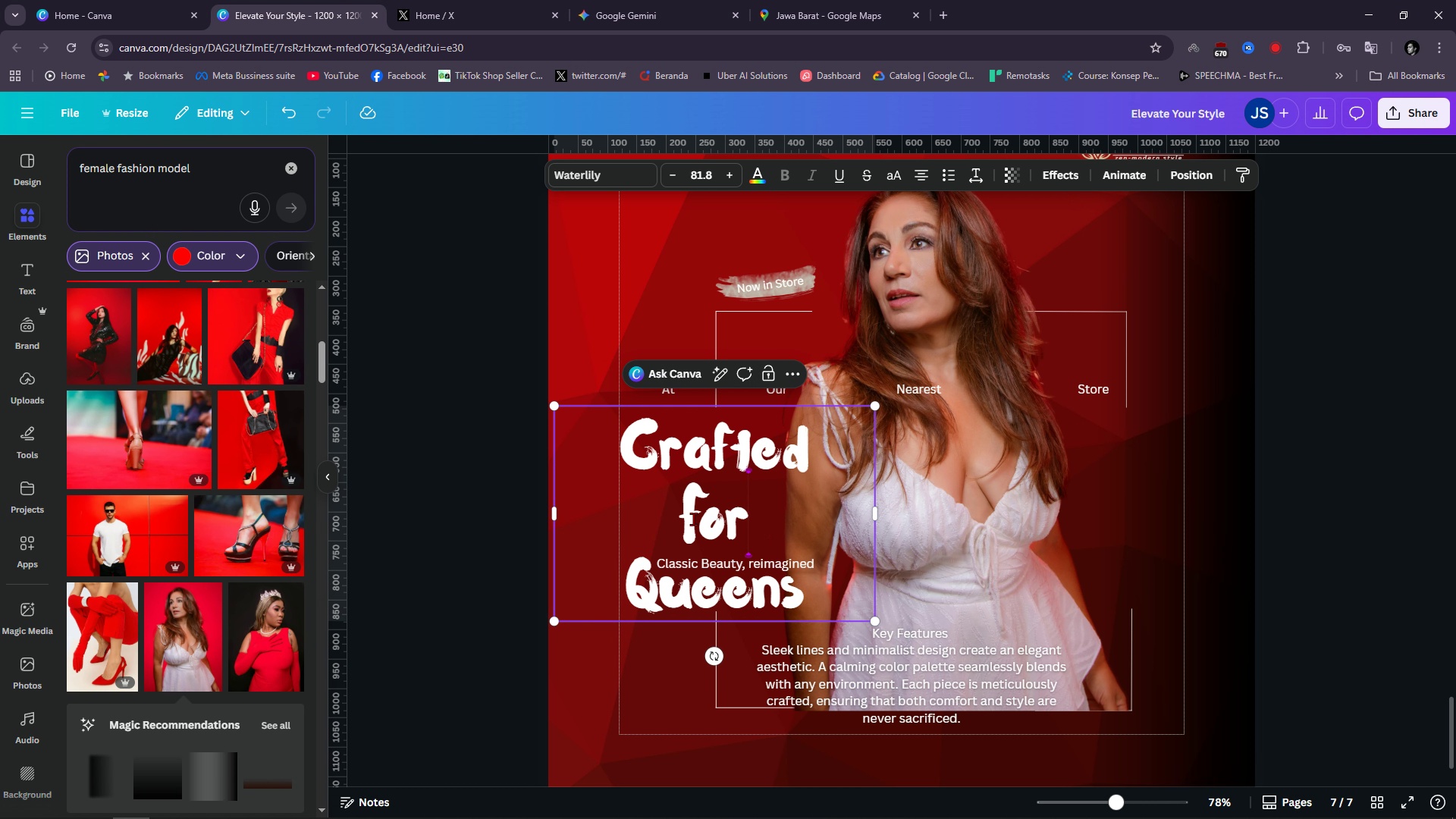 
left_click_drag(start_coordinate=[686, 519], to_coordinate=[829, 566])
 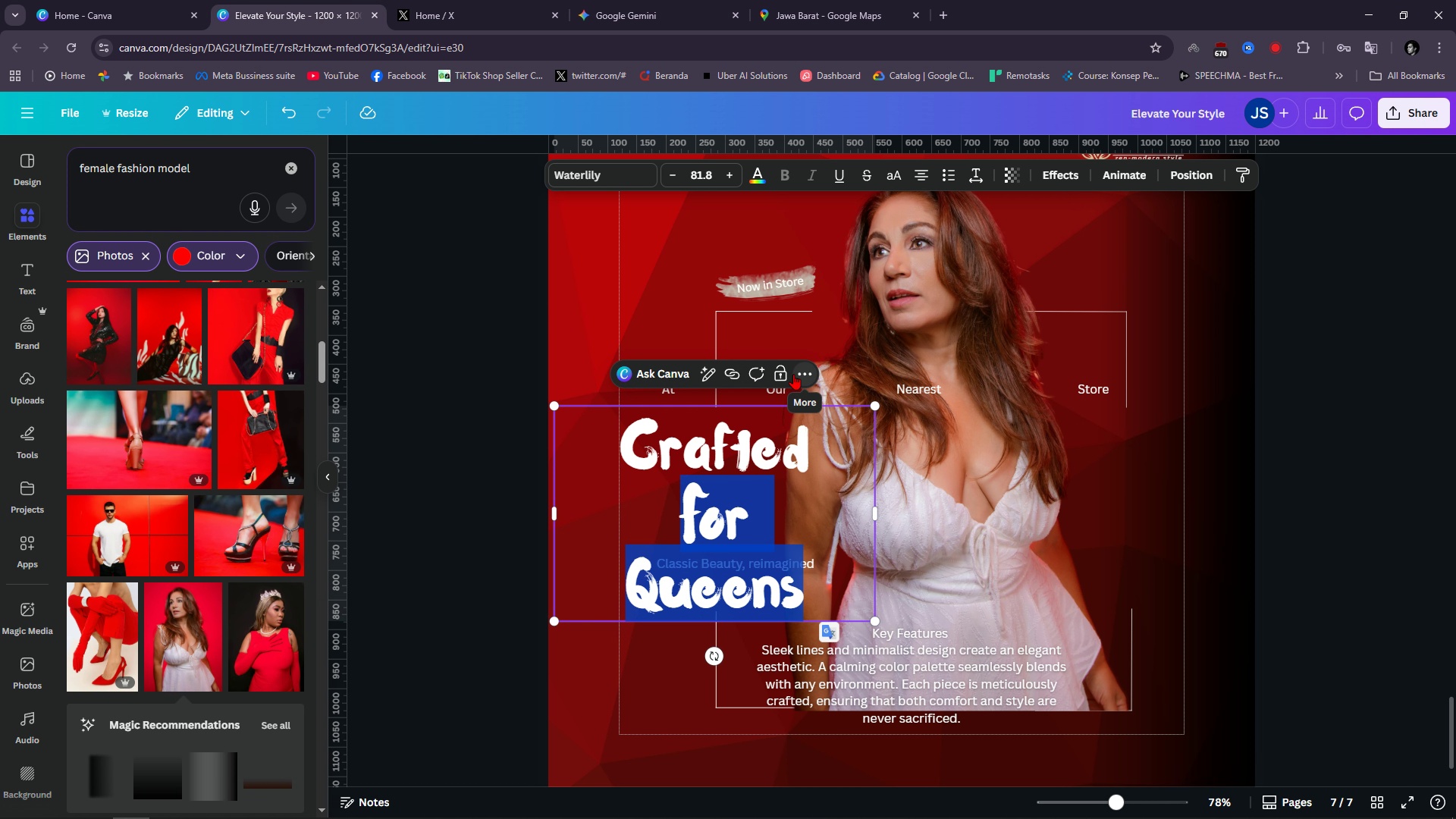 
left_click([793, 374])
 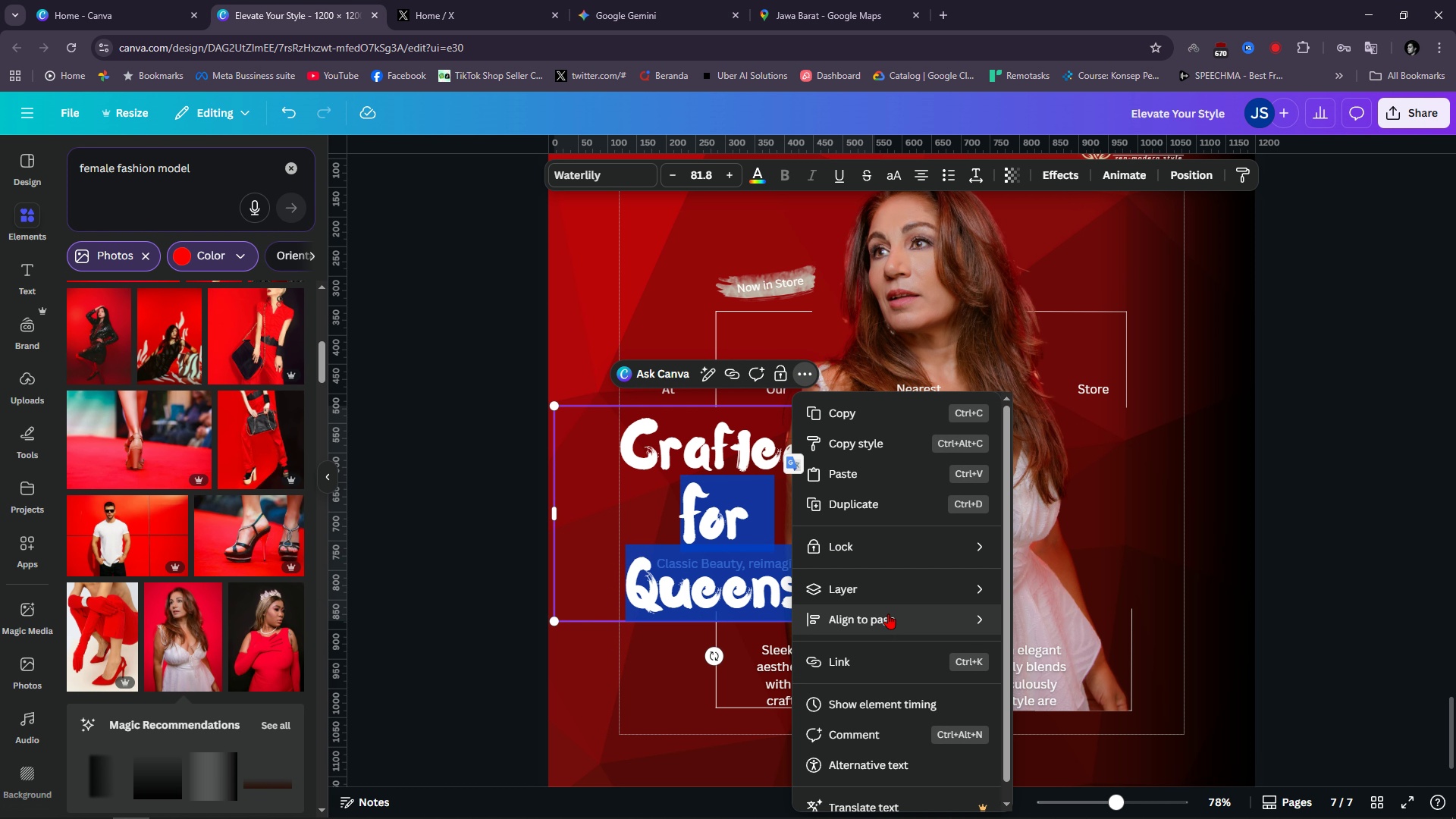 
scroll: coordinate [912, 676], scroll_direction: down, amount: 3.0
 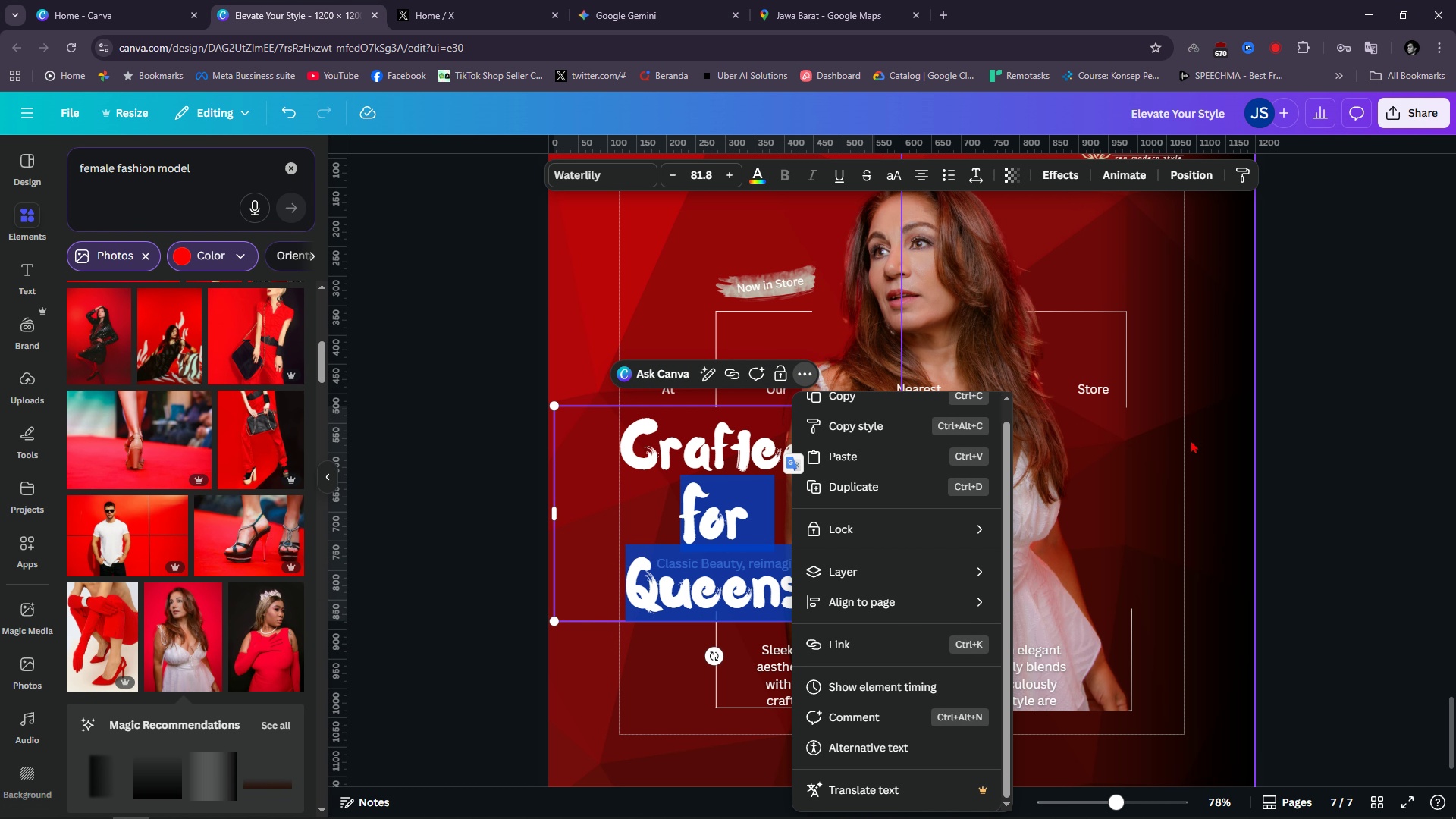 
left_click([1191, 438])
 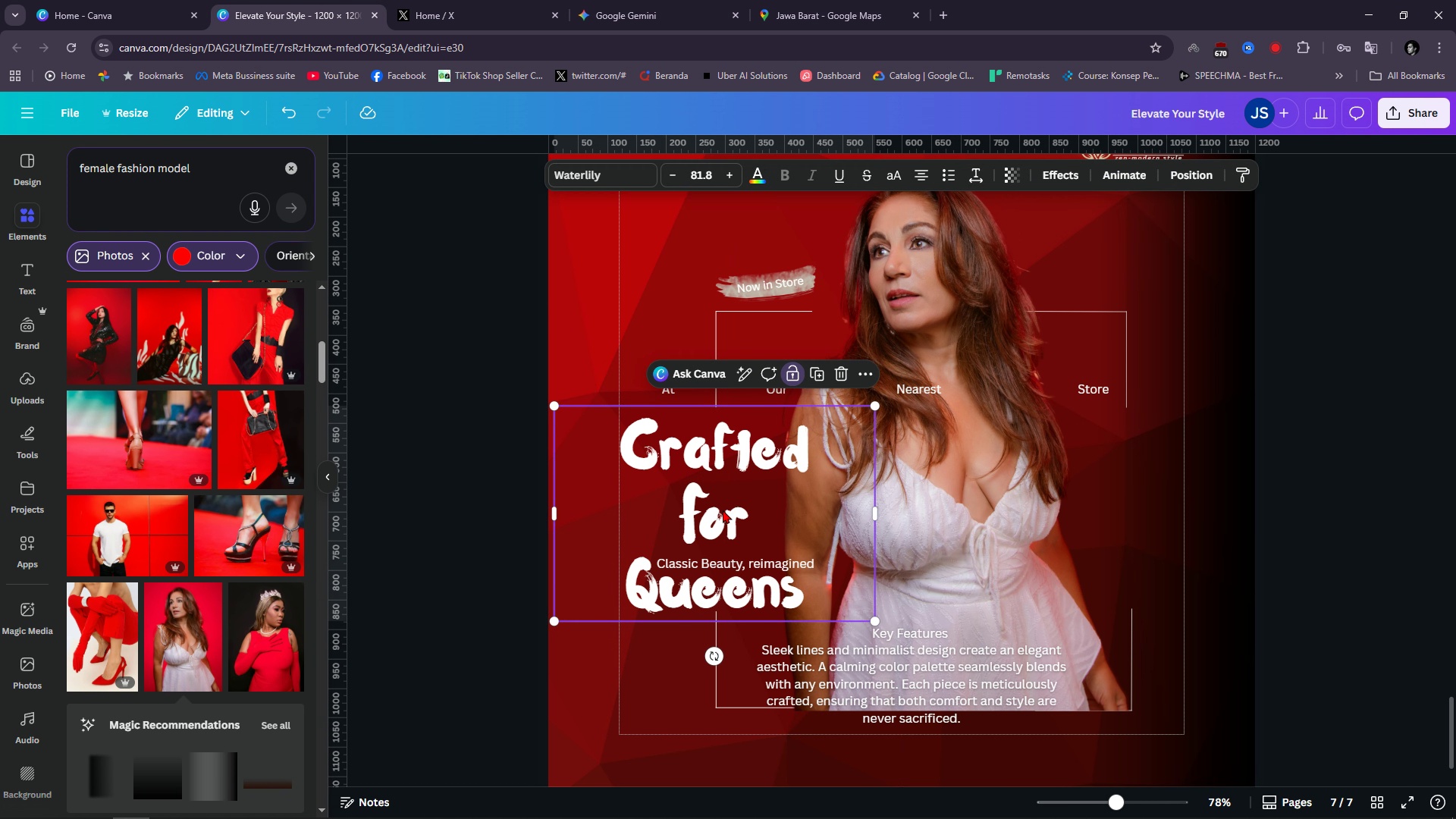 
left_click([723, 510])
 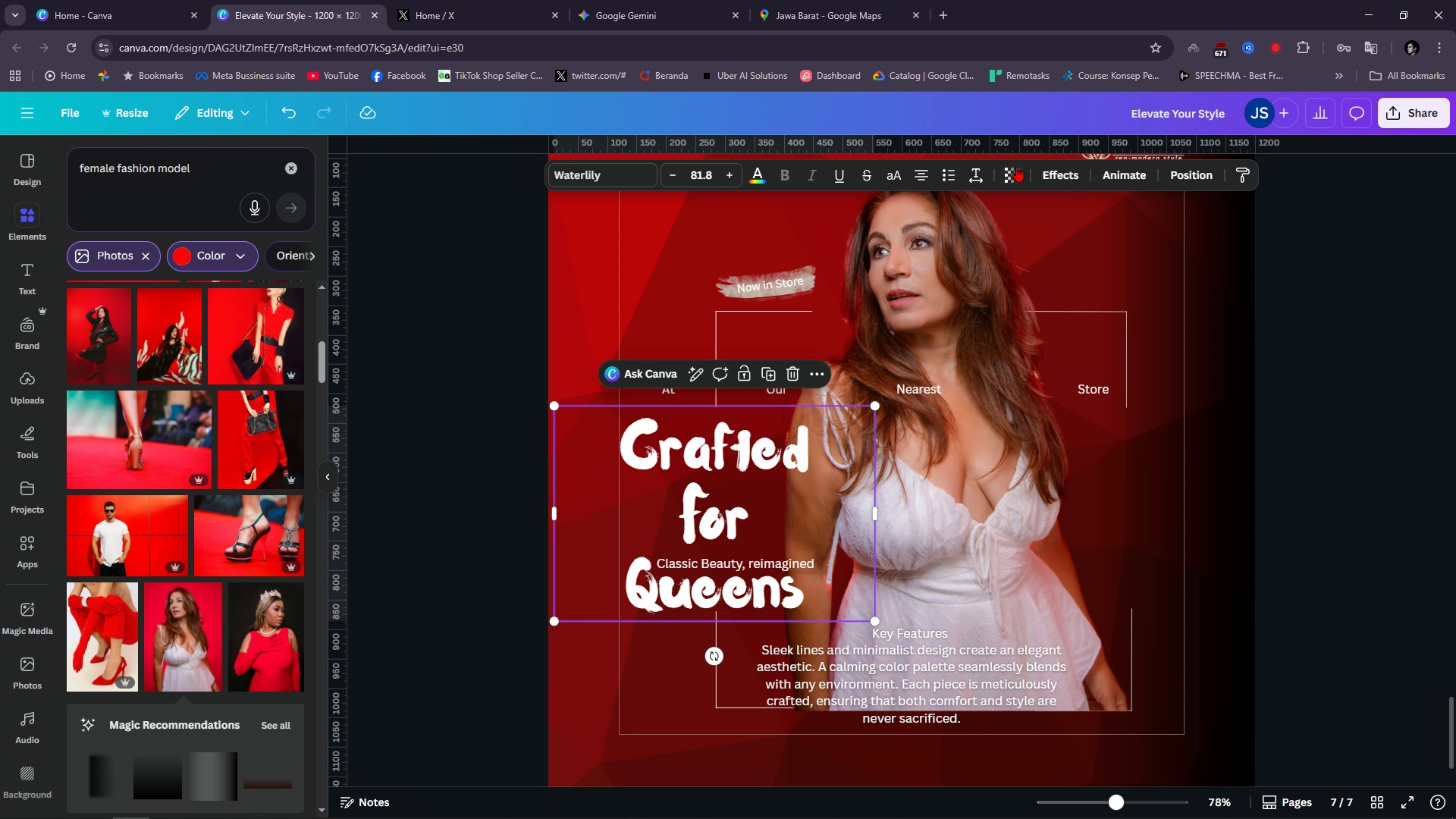 
wait(5.26)
 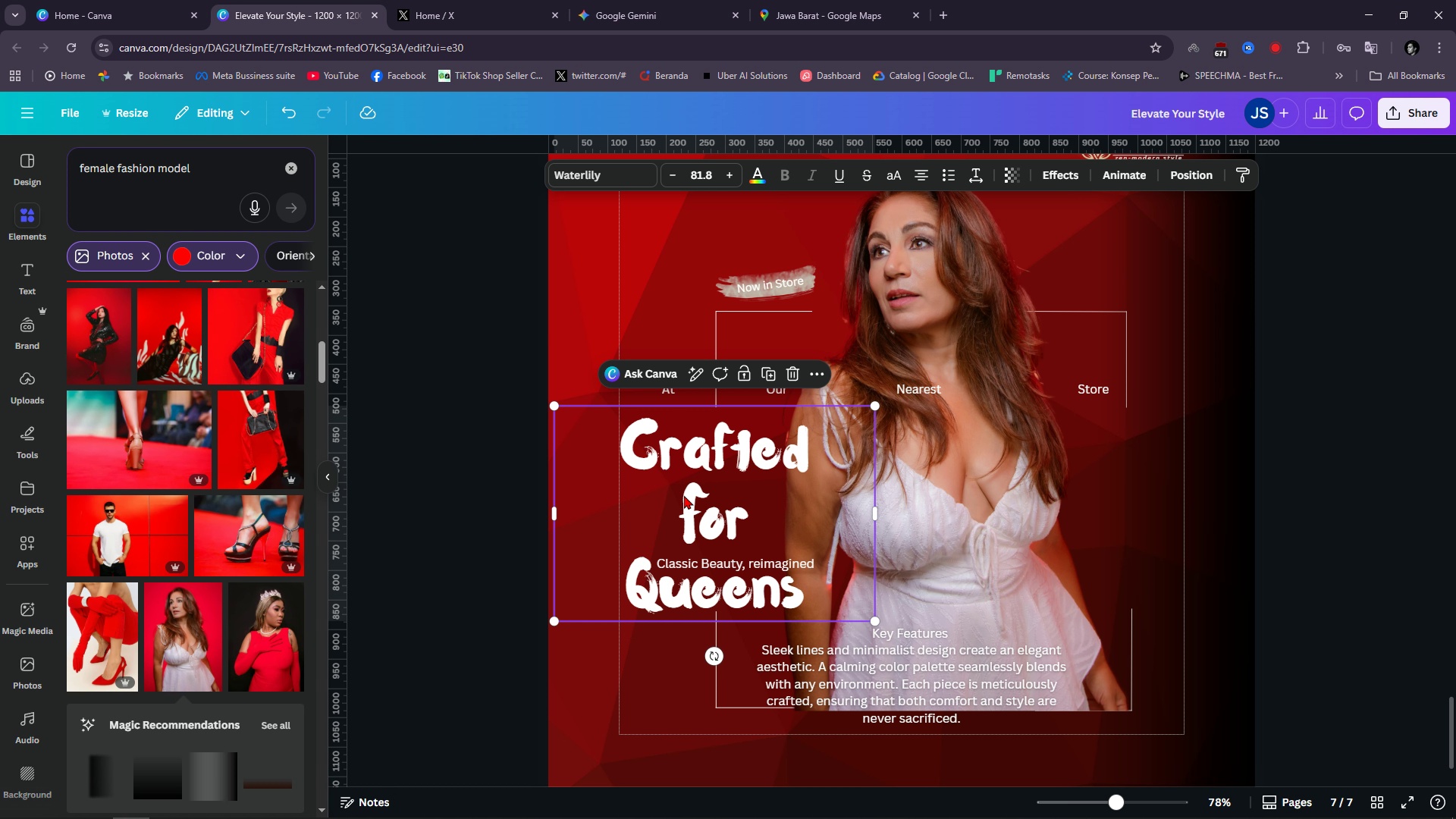 
key(Control+A)
 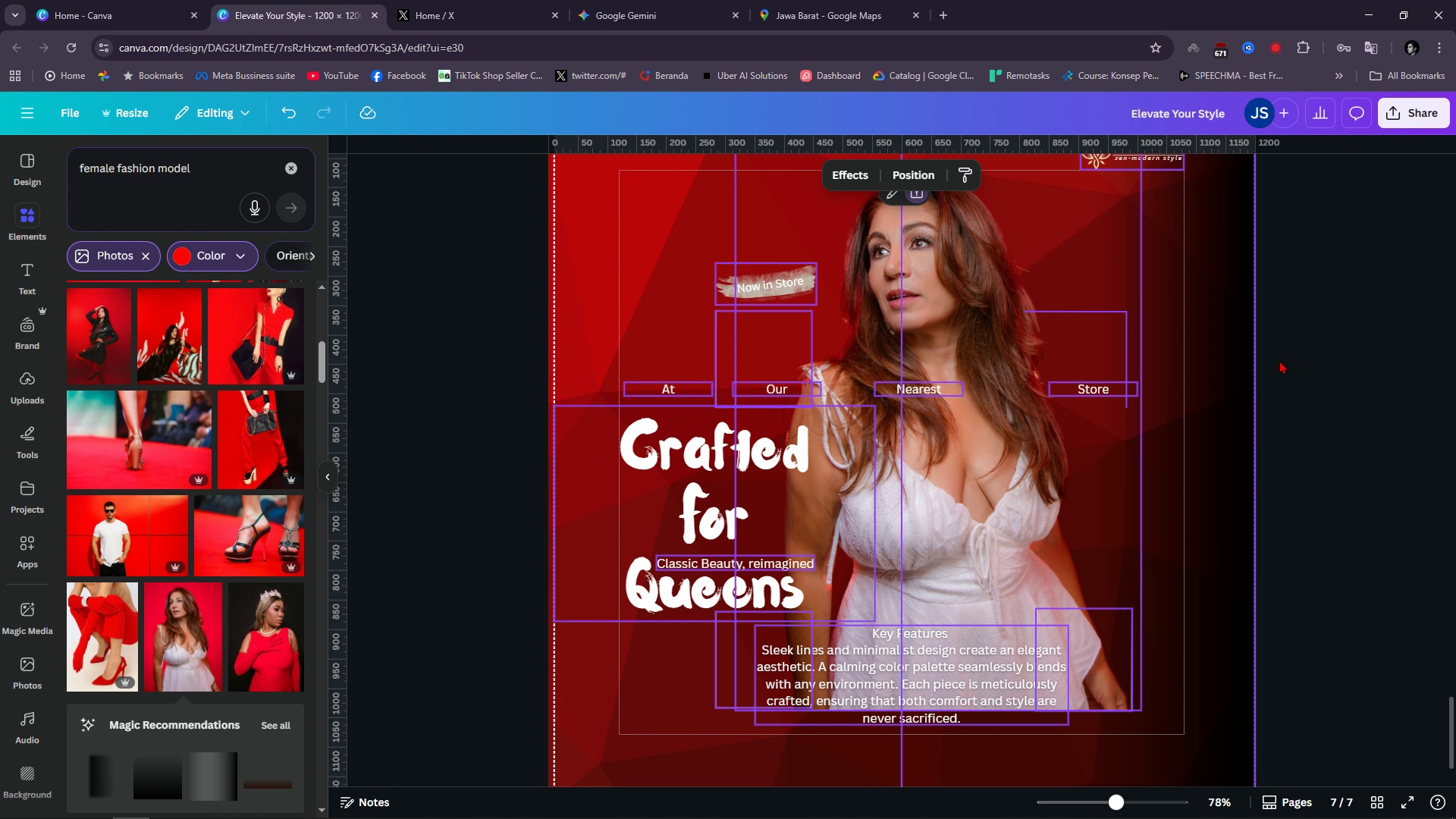 
left_click([1281, 360])
 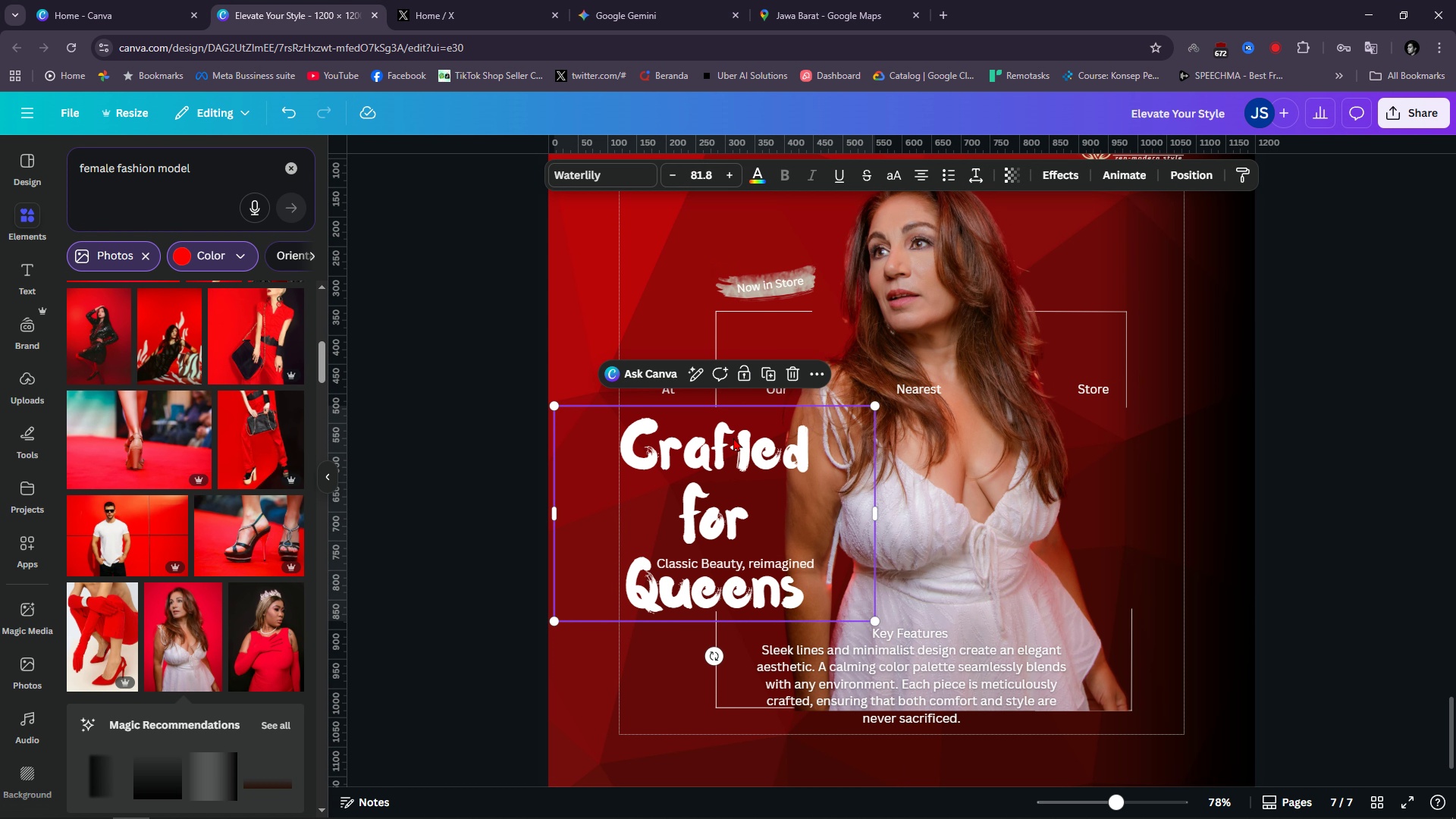 
double_click([733, 438])
 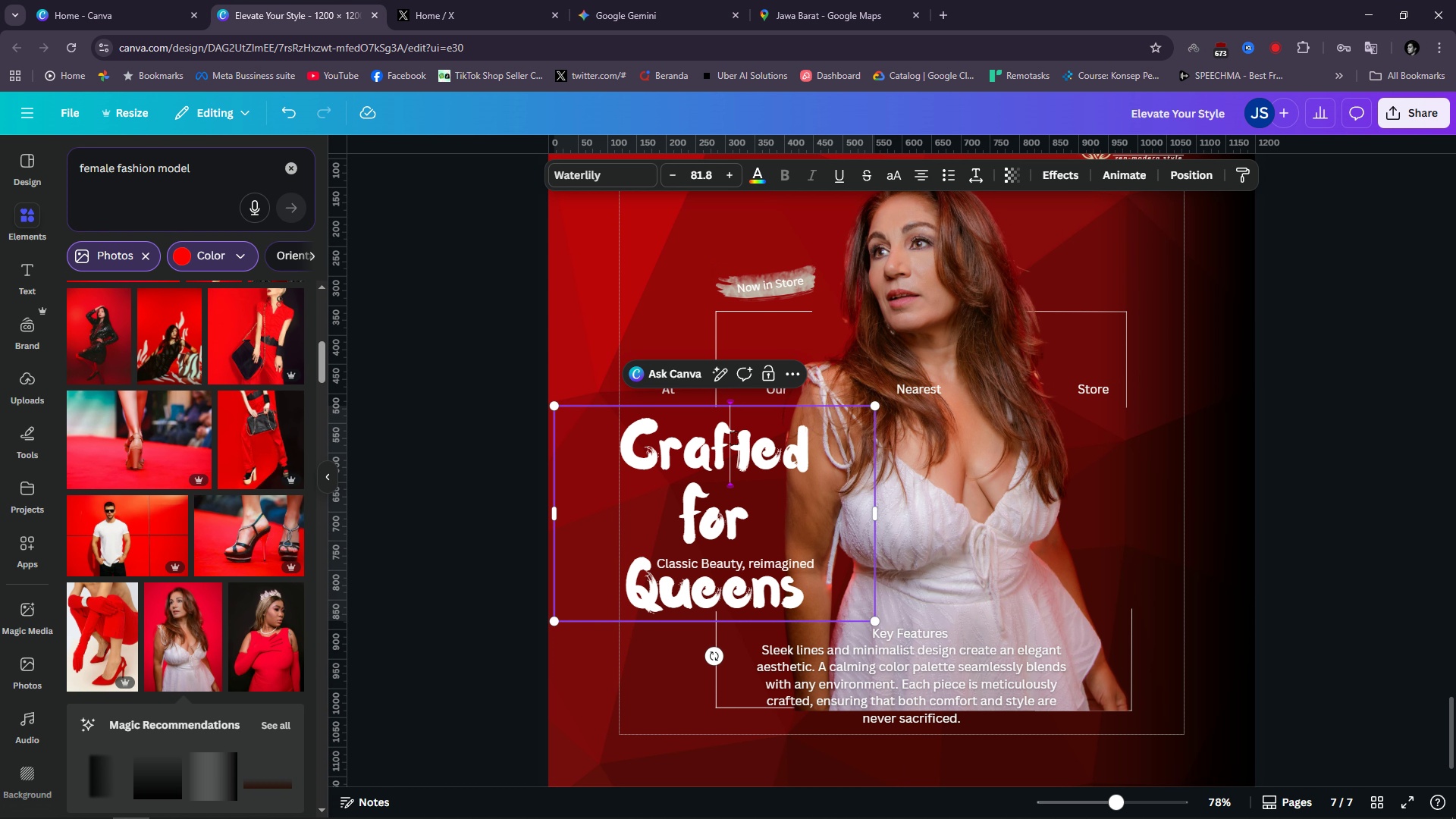 
left_click([733, 438])
 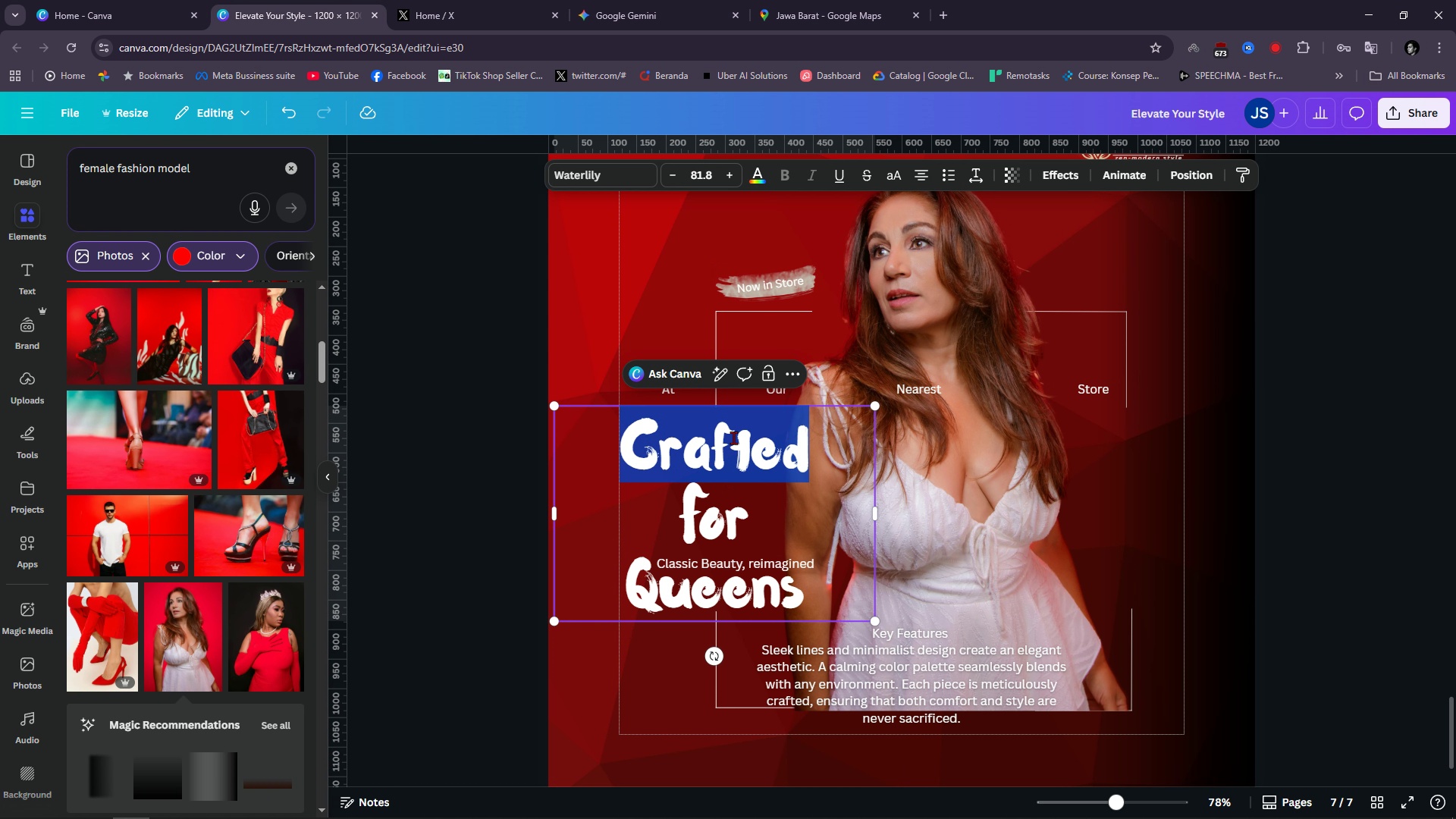 
double_click([733, 438])
 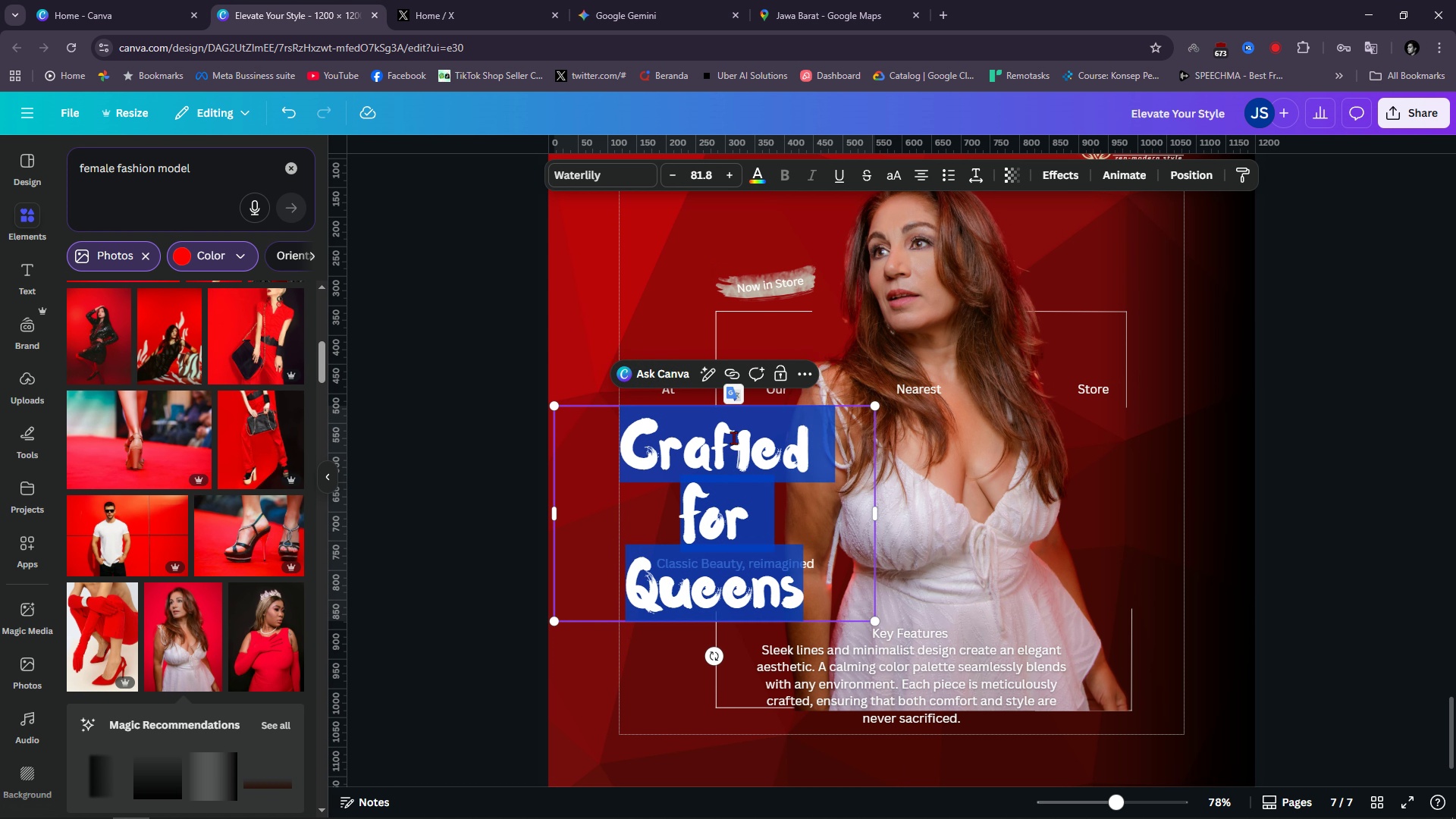 
key(Control+A)
 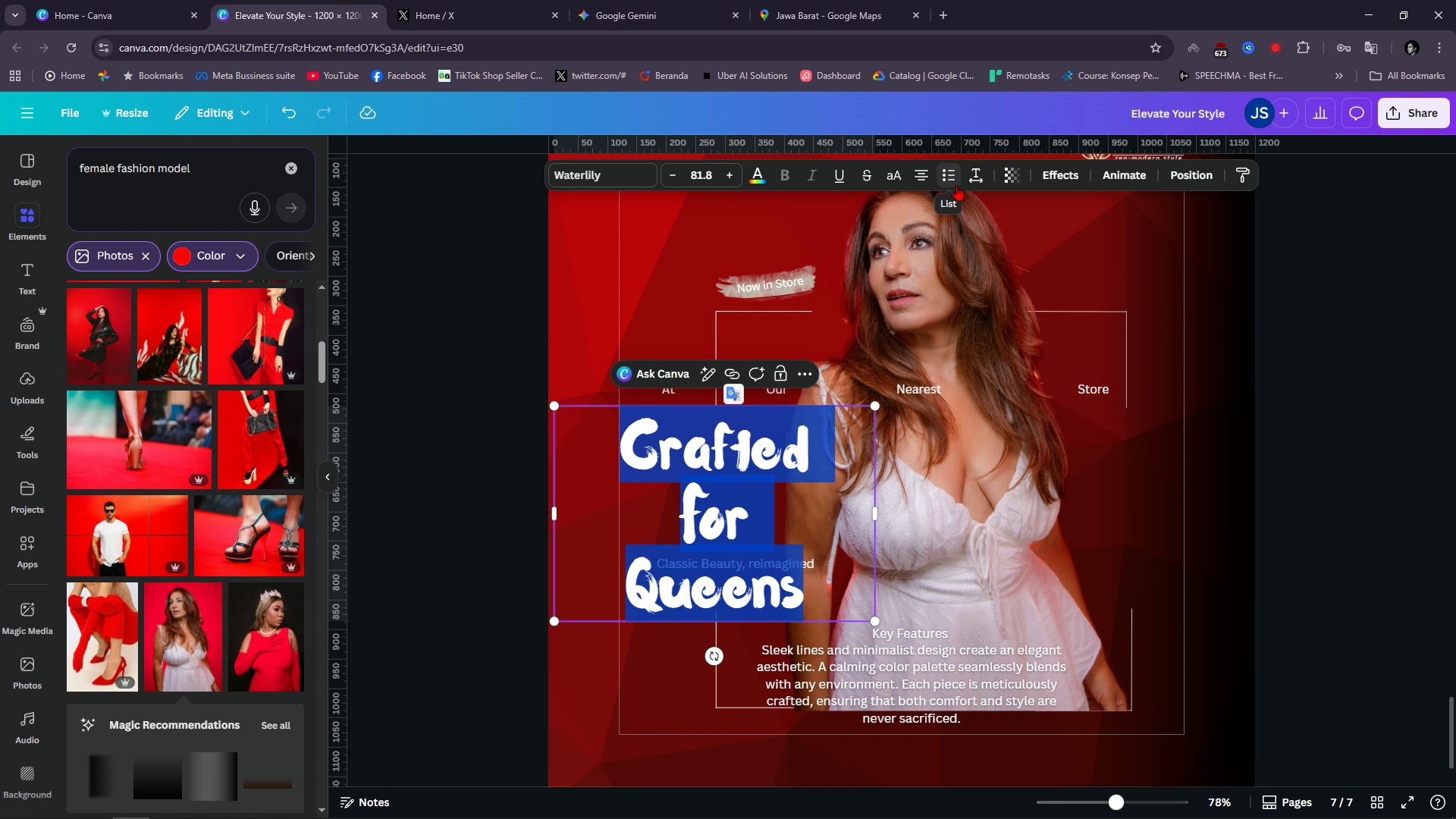 
left_click([959, 185])
 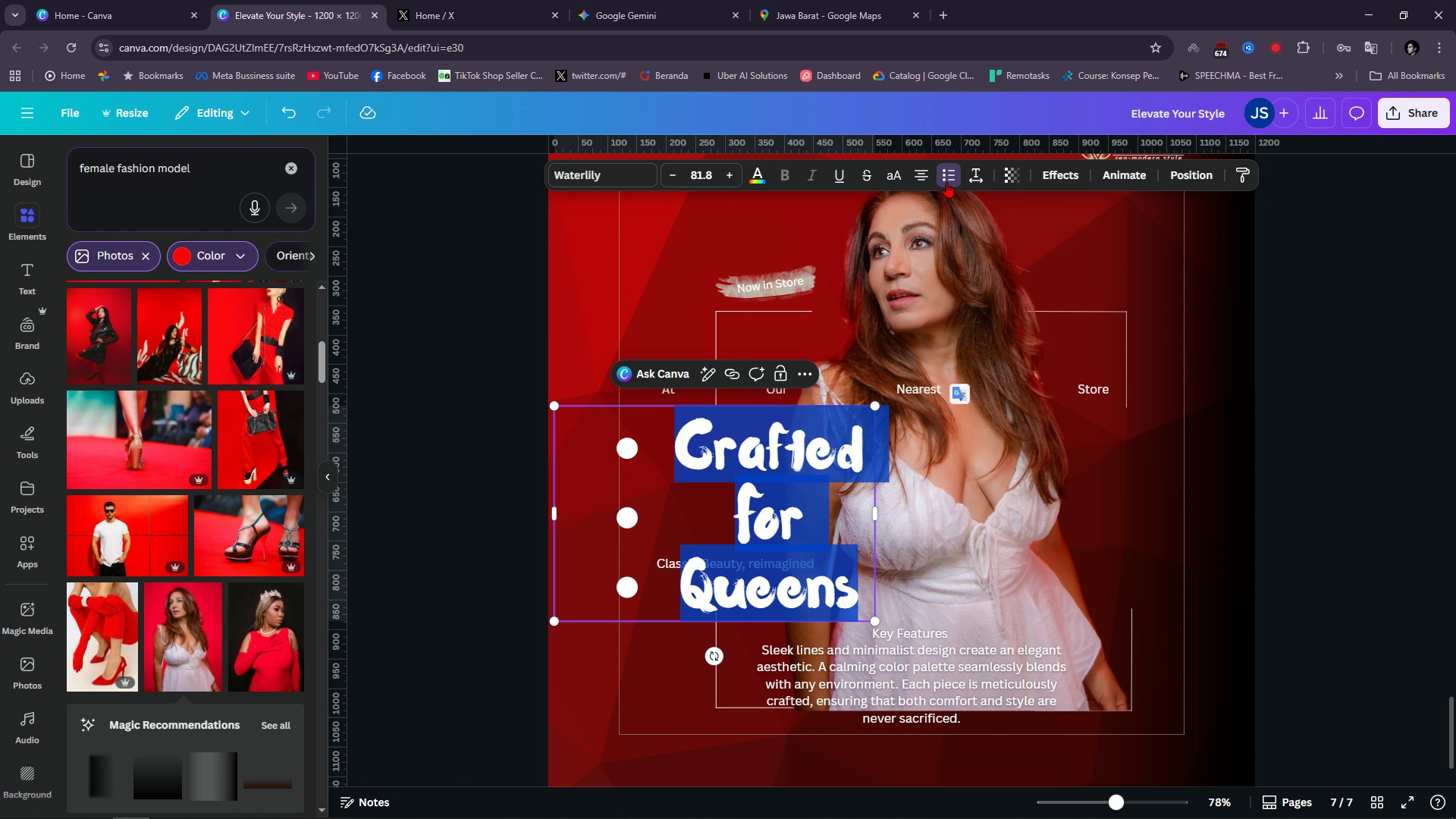 
left_click([946, 182])
 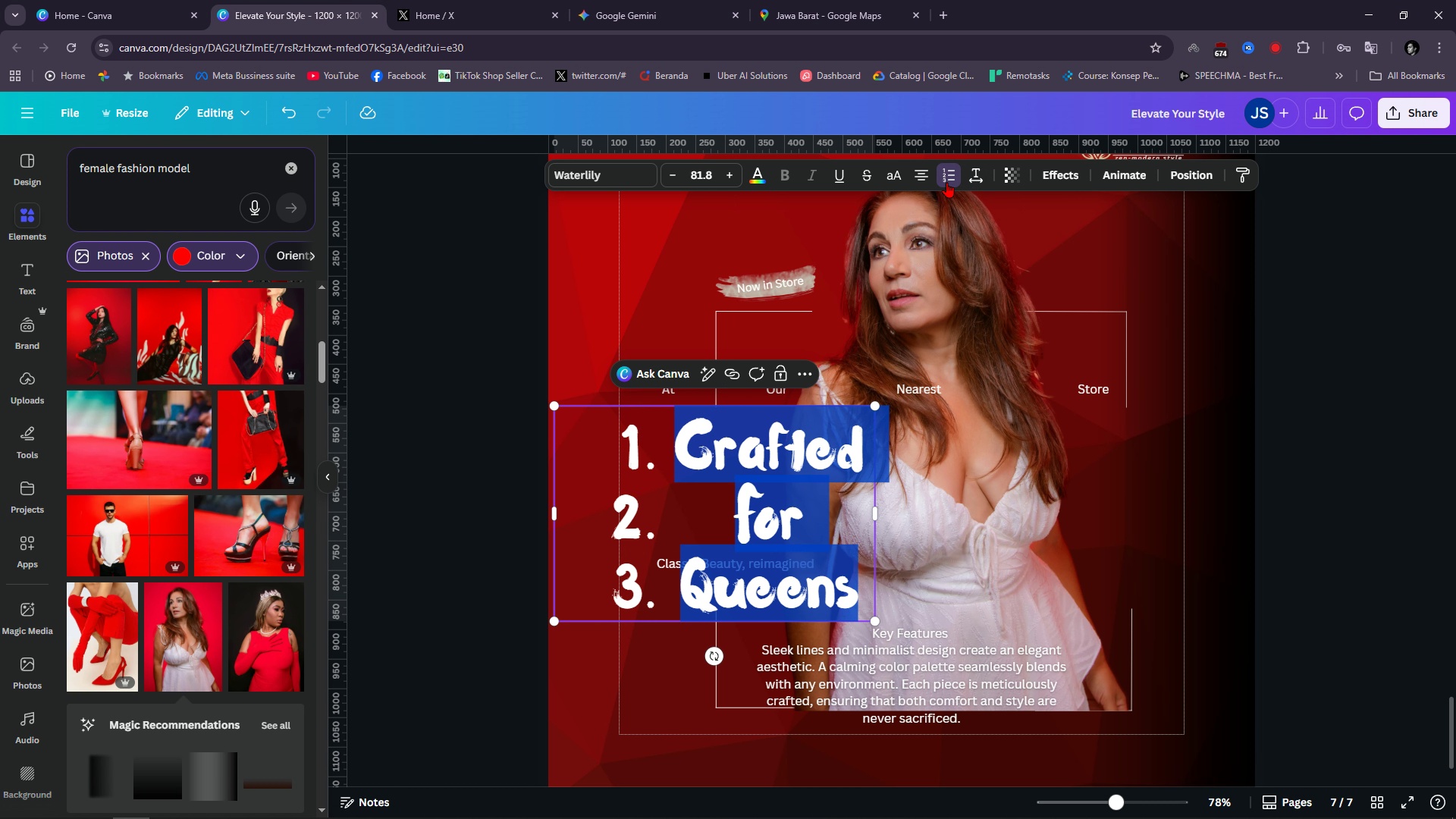 
double_click([946, 182])
 